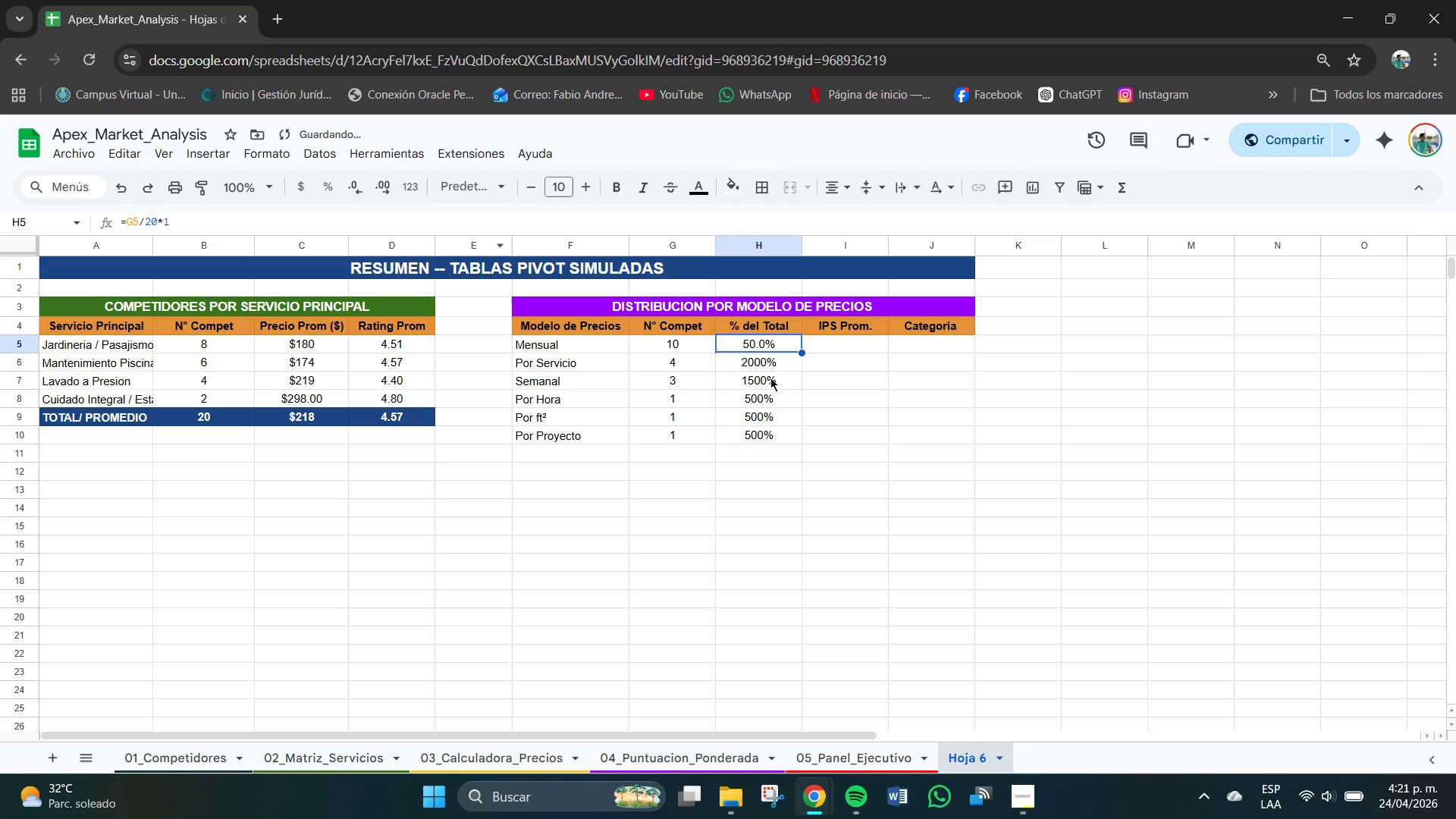 
left_click_drag(start_coordinate=[760, 361], to_coordinate=[768, 444])
 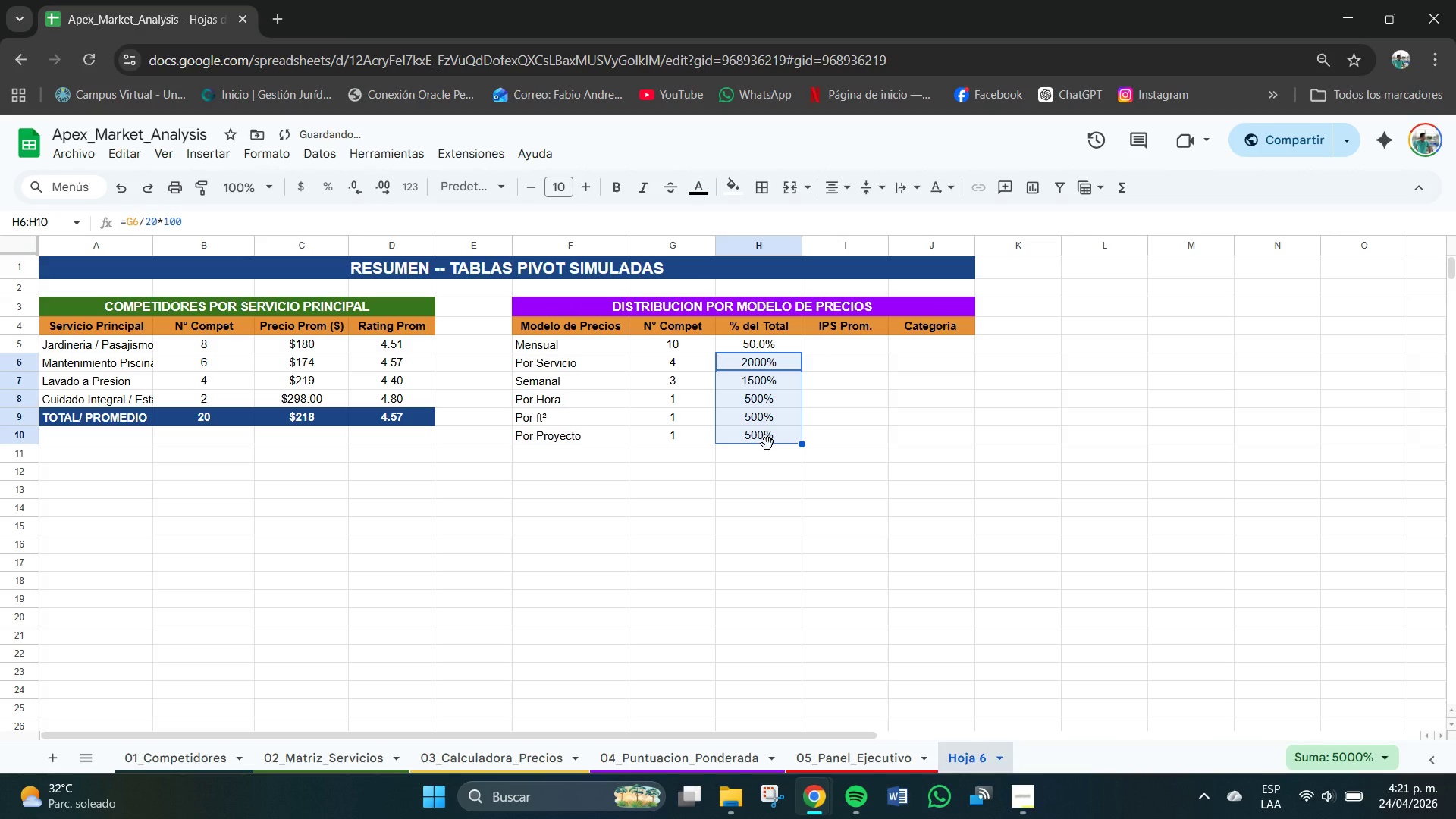 
key(Delete)
 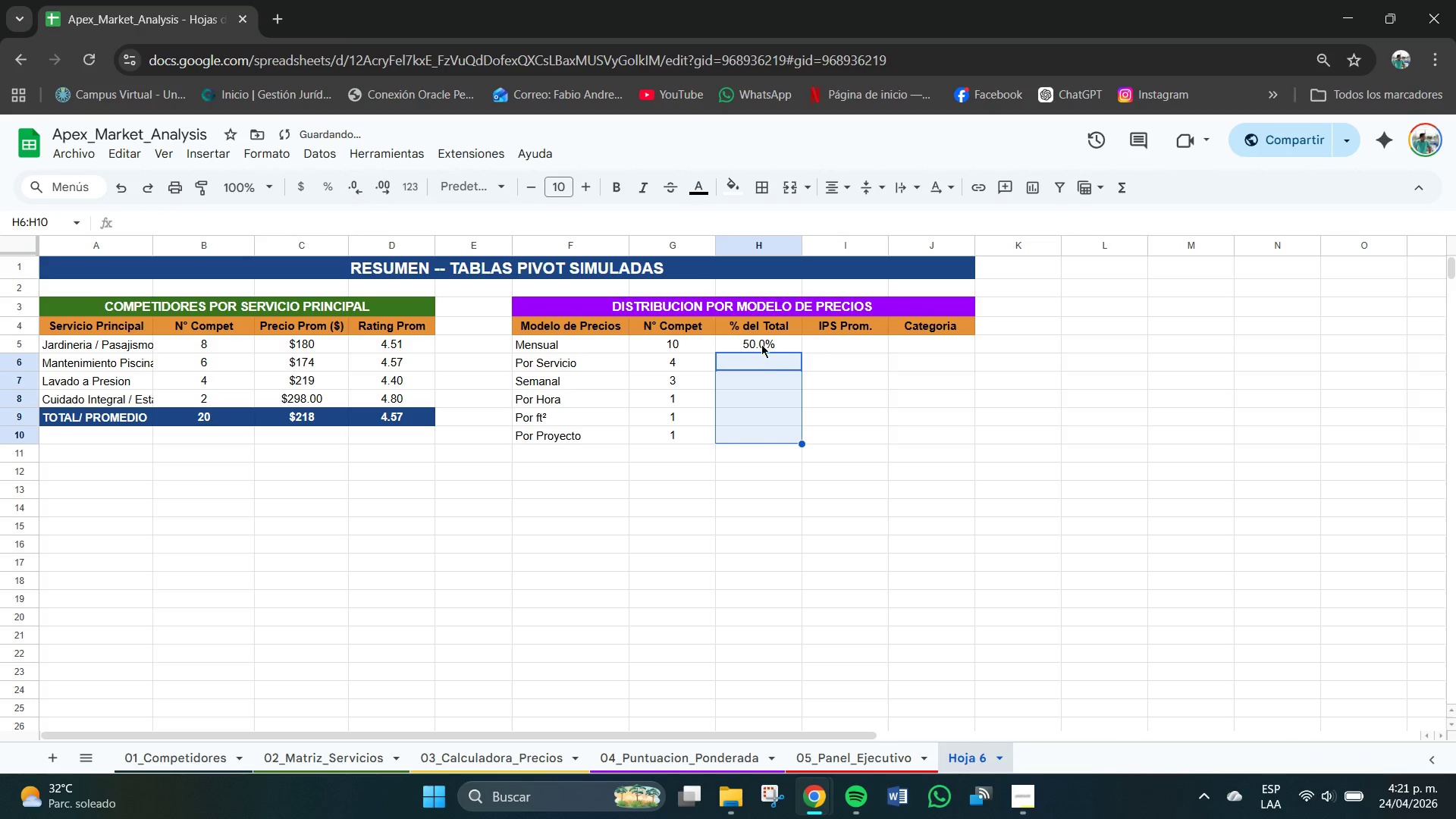 
left_click([758, 340])
 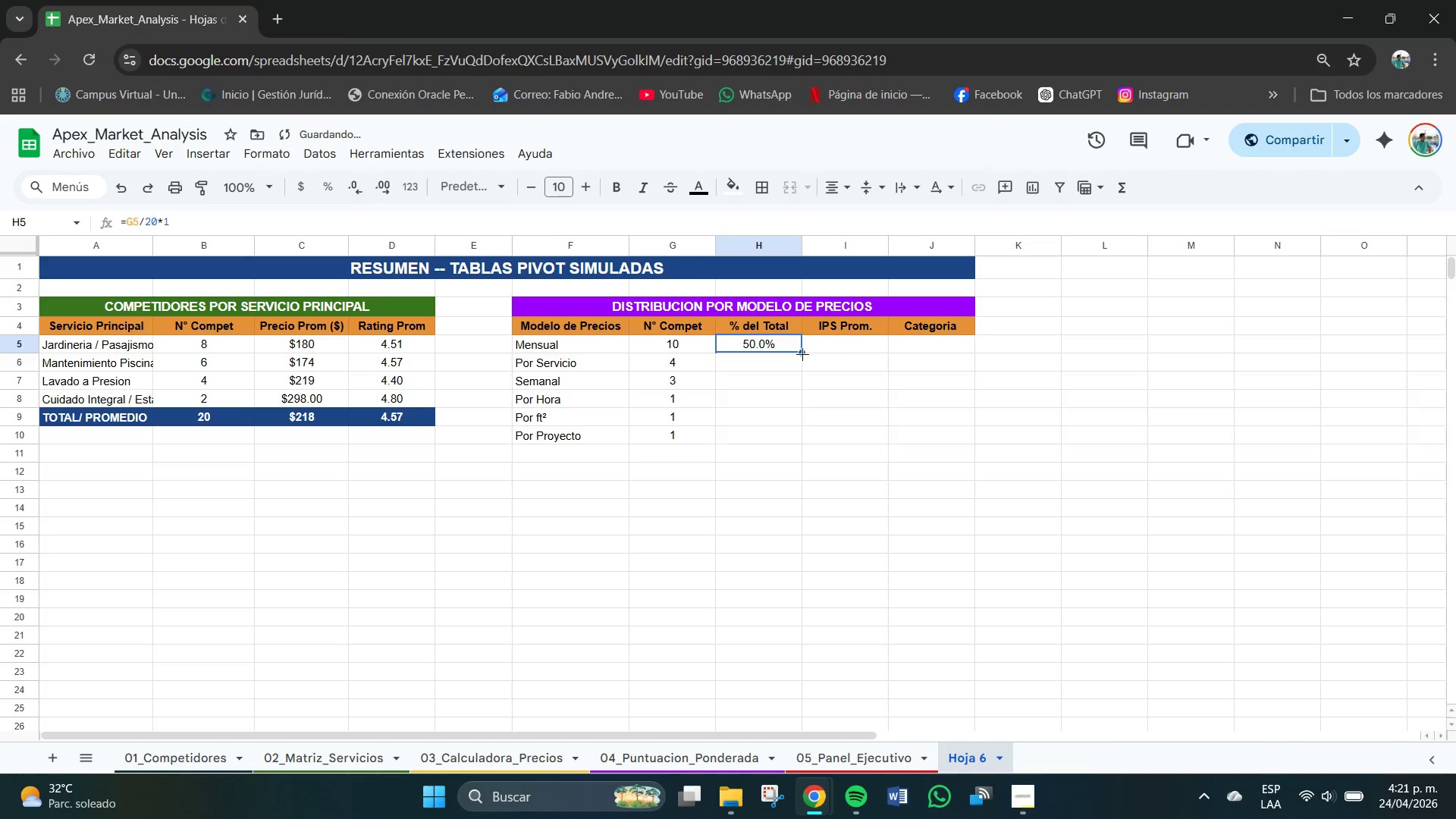 
left_click_drag(start_coordinate=[802, 354], to_coordinate=[799, 429])
 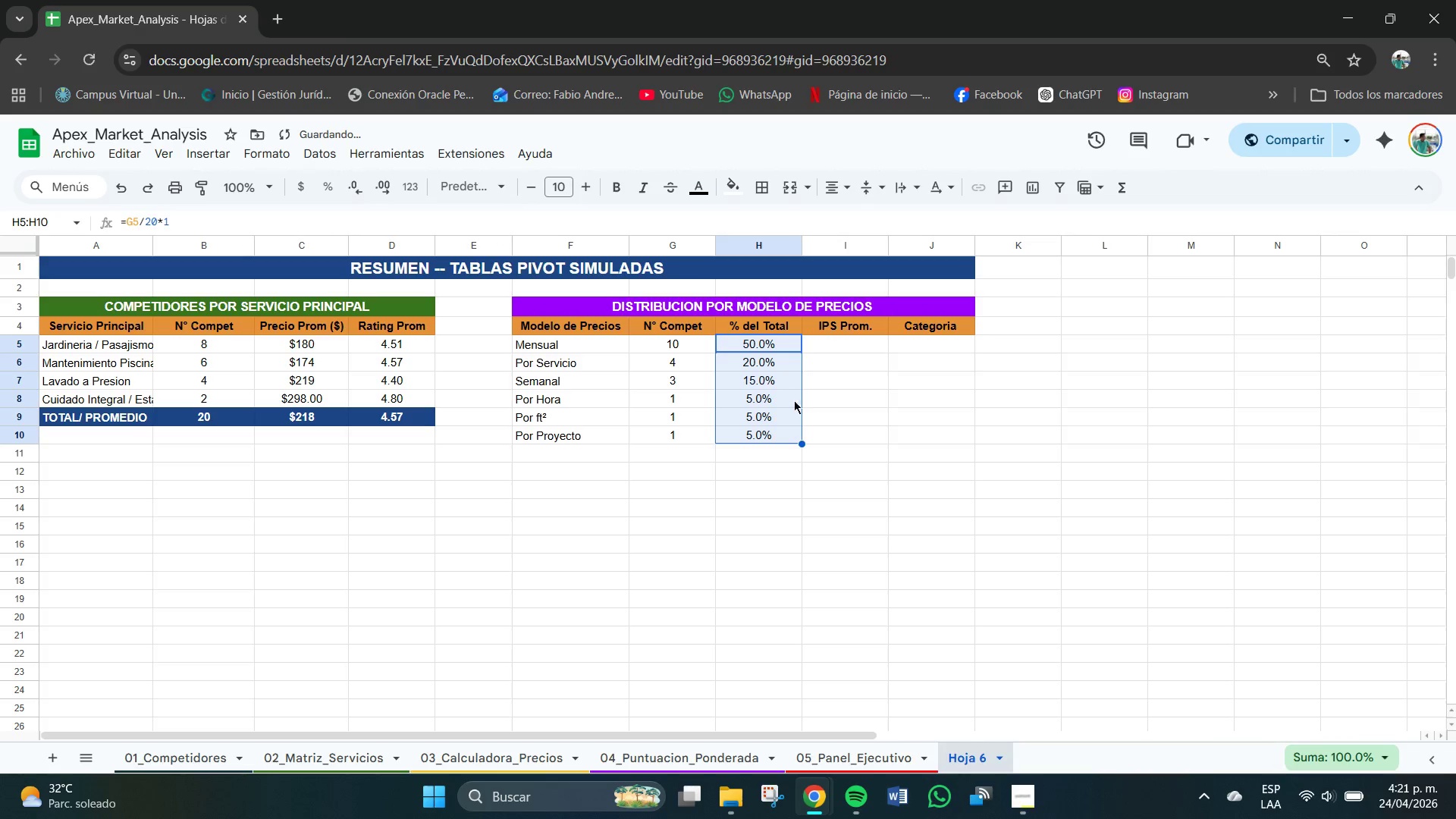 
left_click([792, 498])
 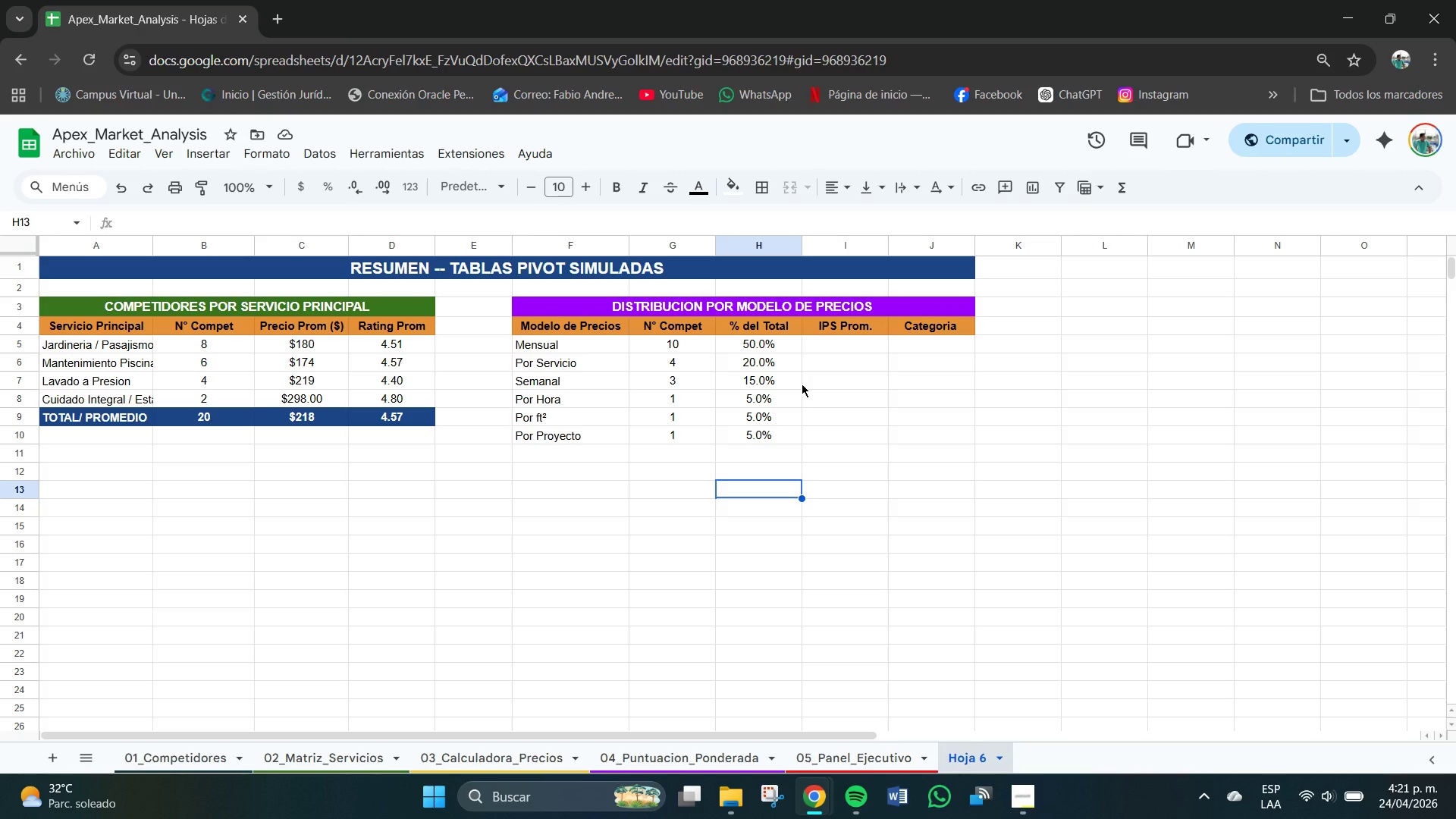 
wait(10.88)
 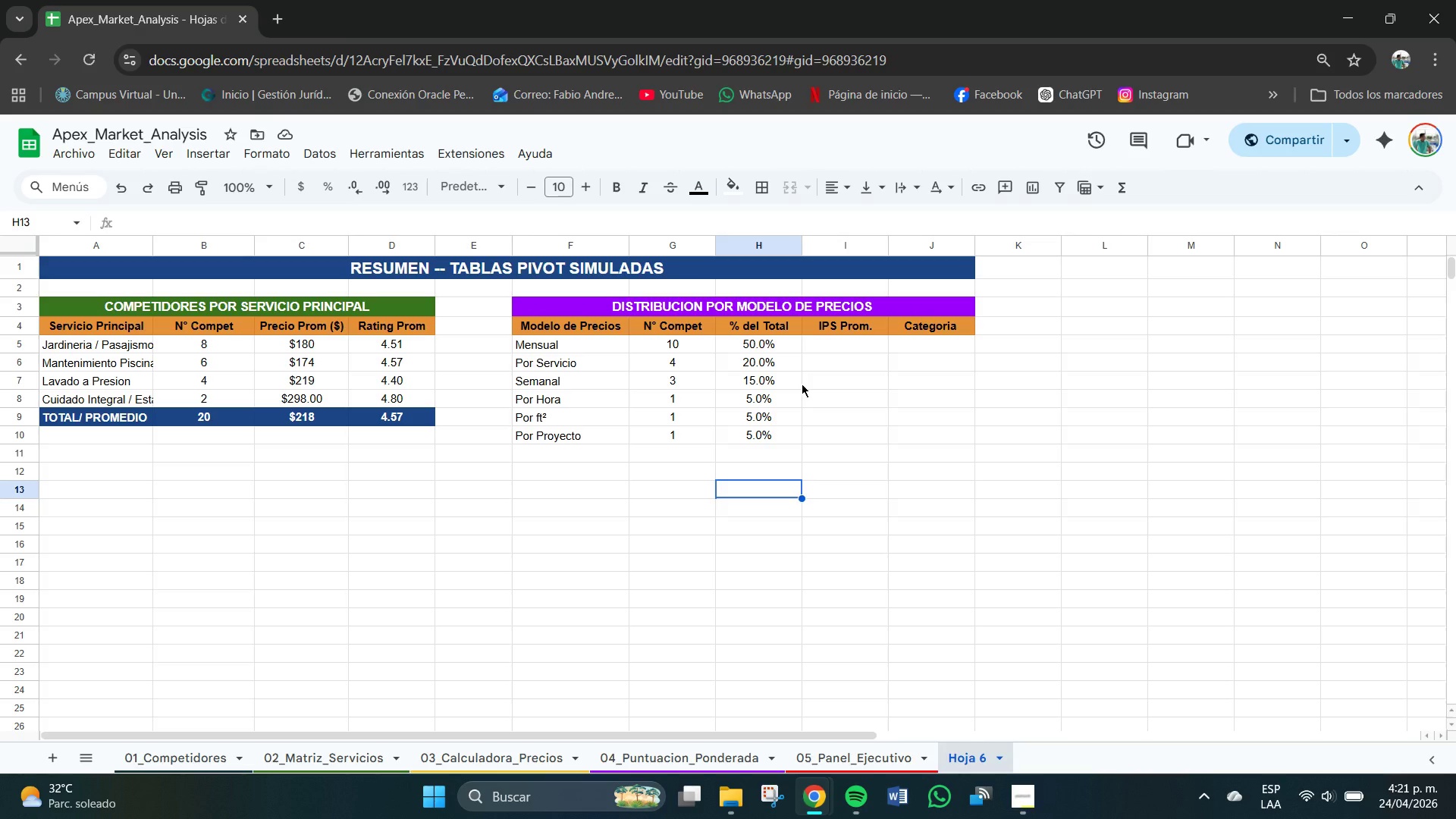 
key(Numpad5)
 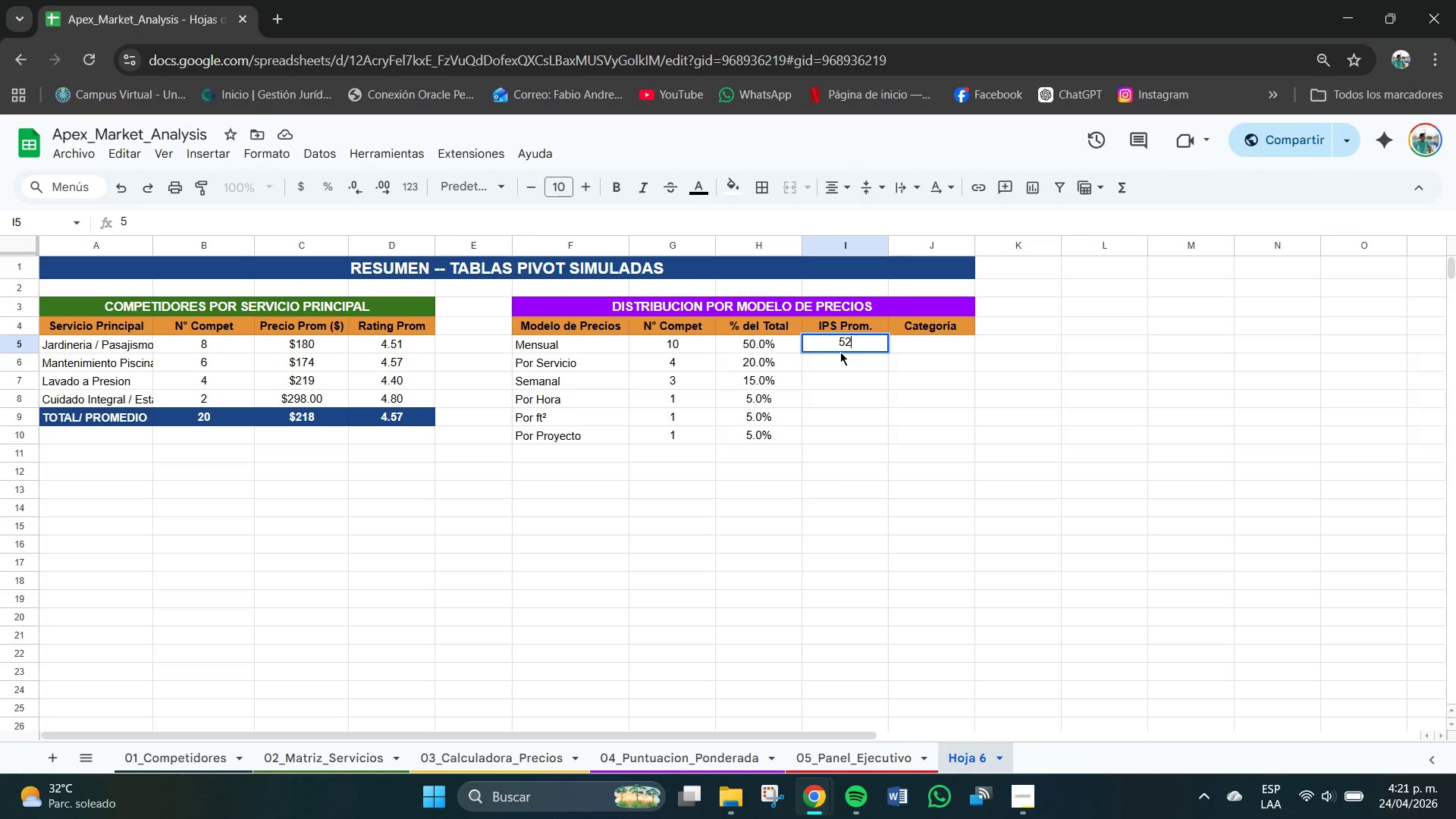 
key(Numpad2)
 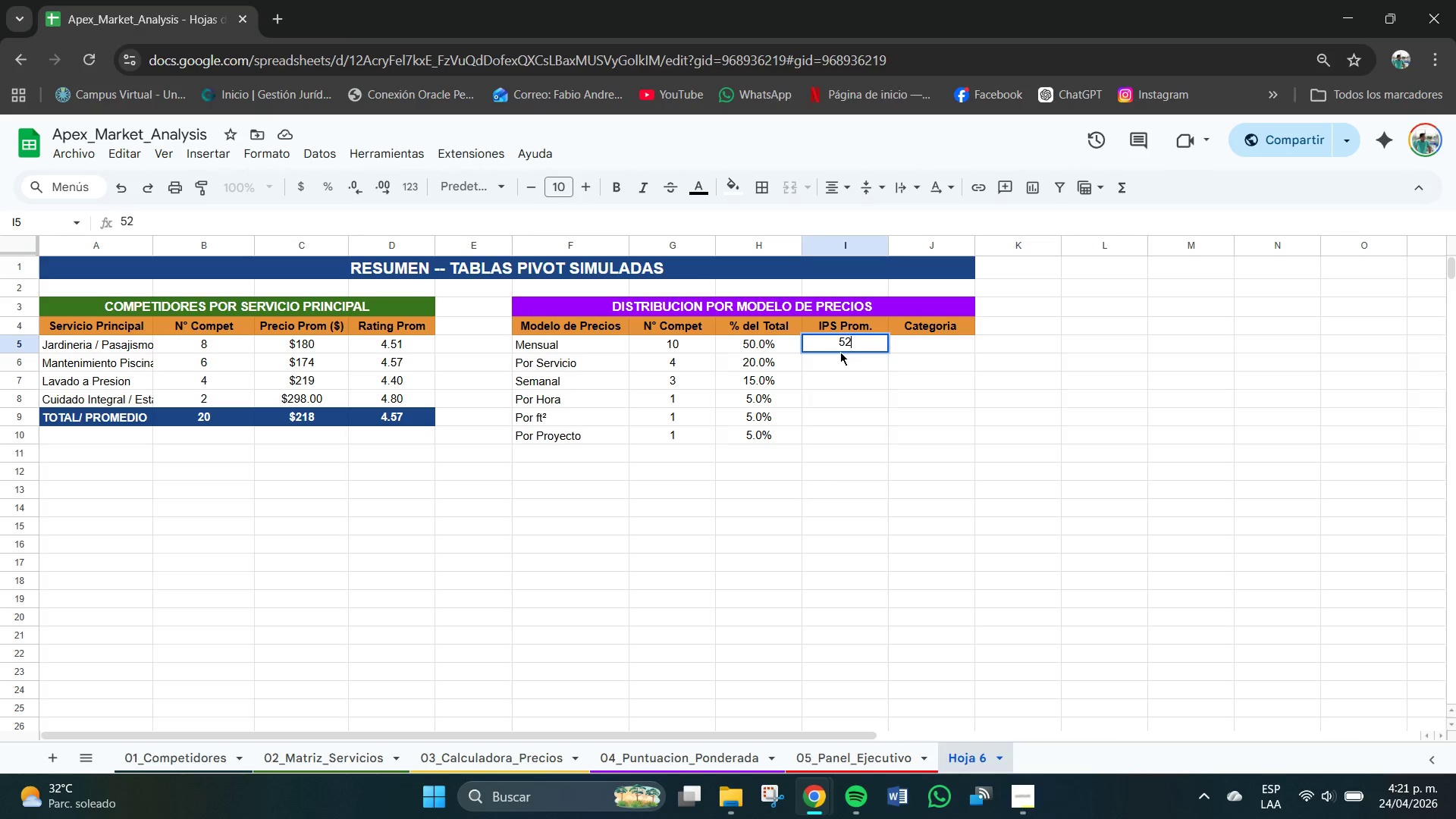 
key(NumpadDecimal)
 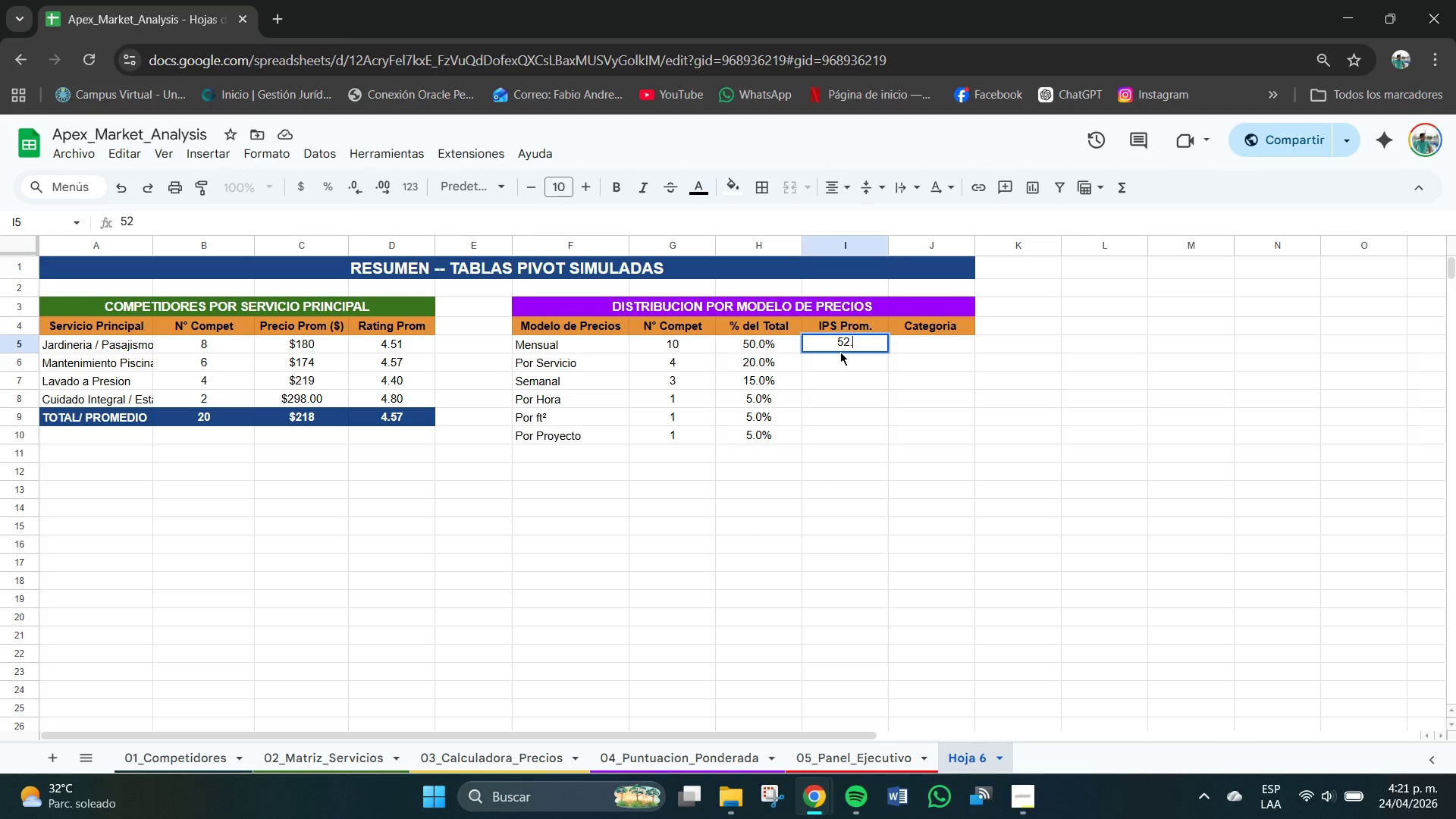 
key(Numpad1)
 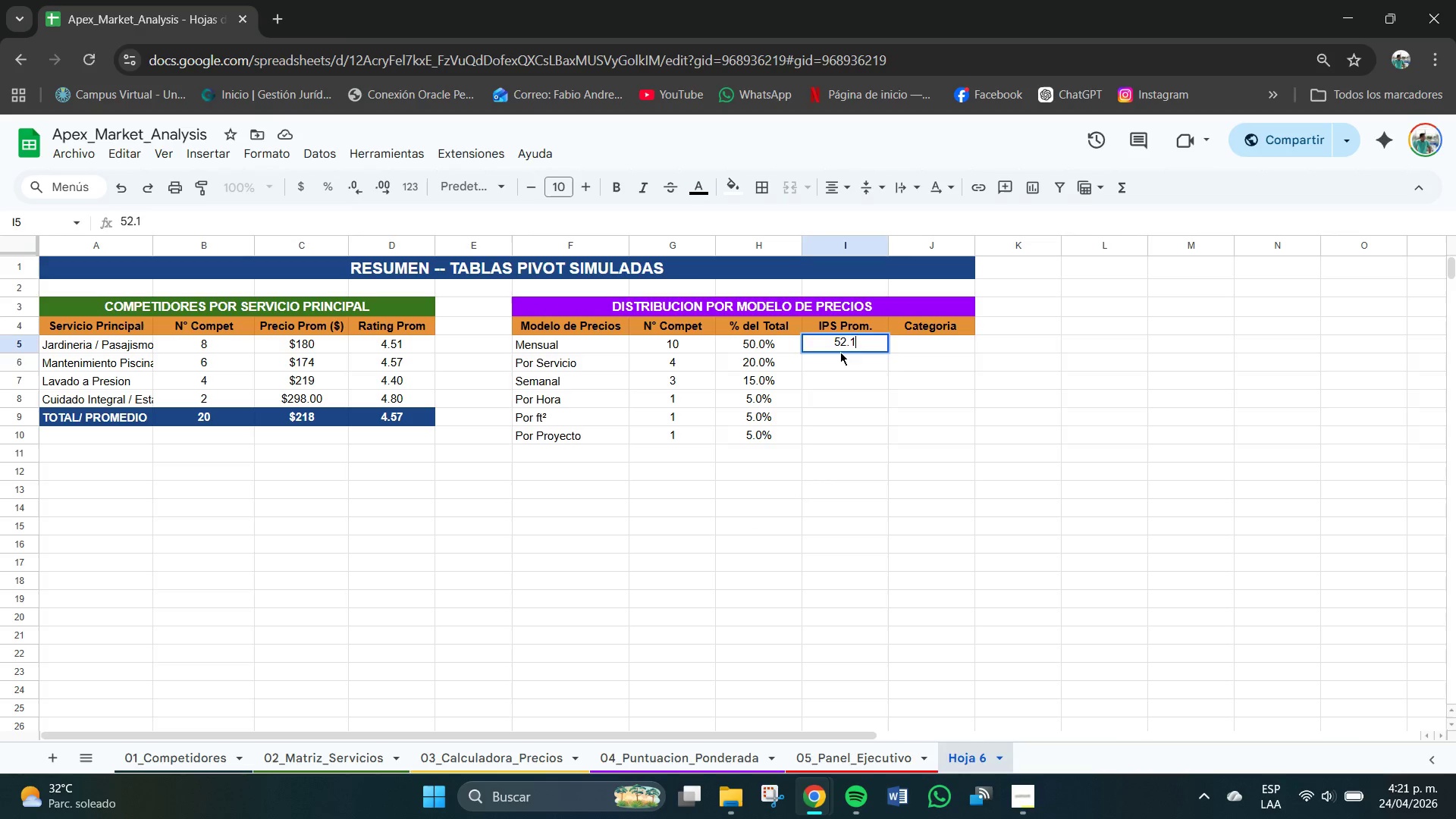 
key(NumpadEnter)
 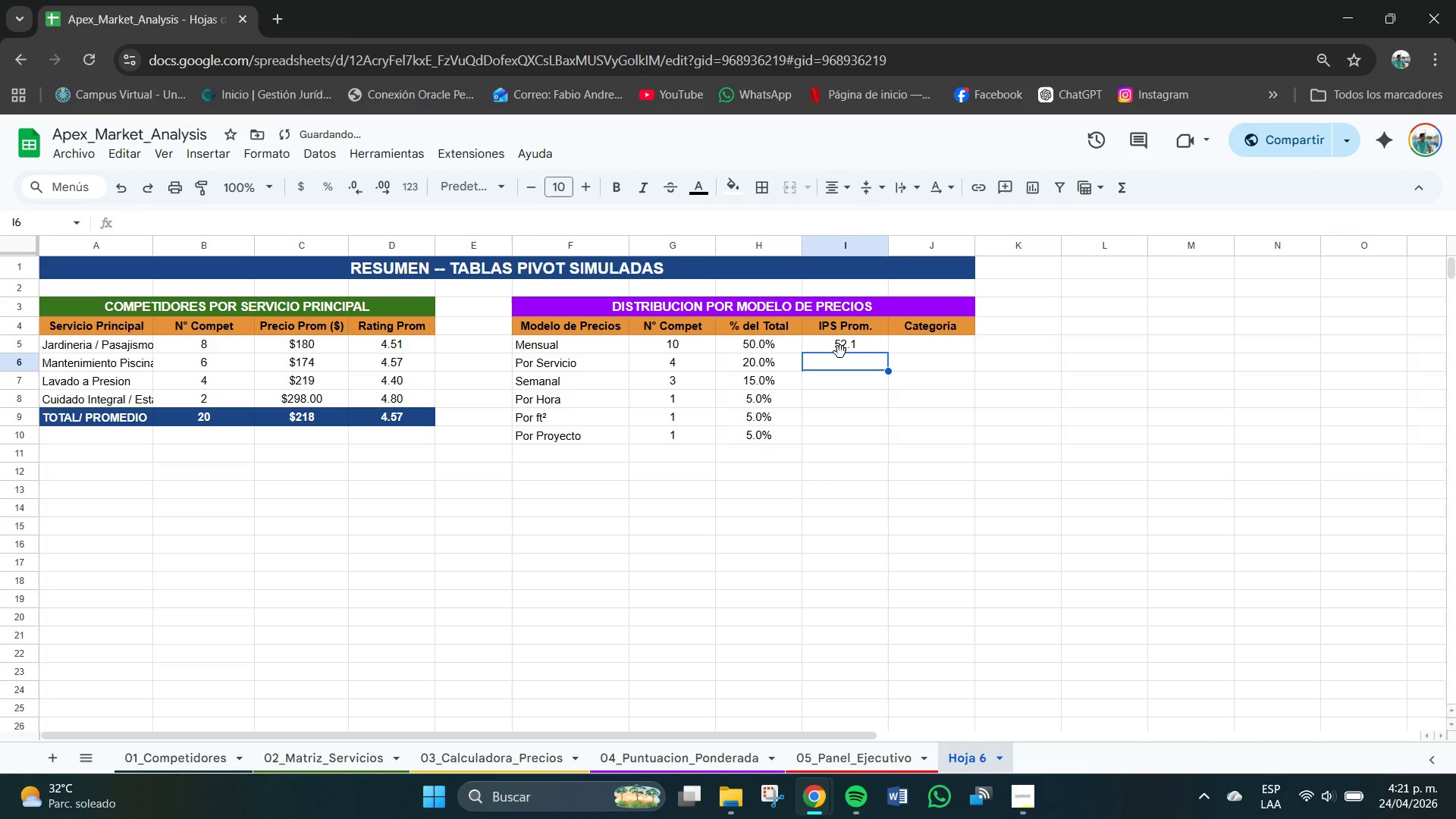 
key(Numpad3)
 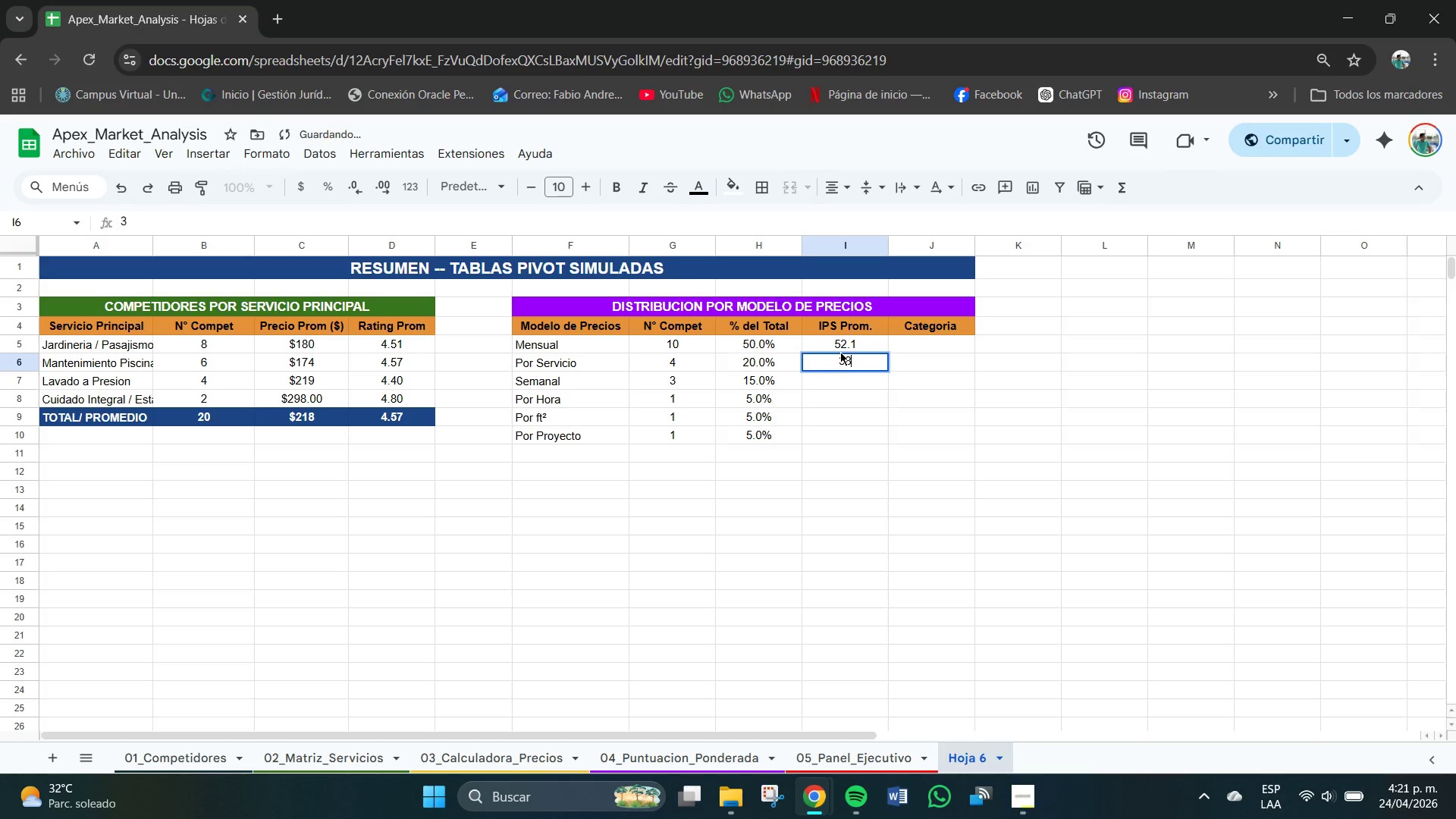 
key(Numpad8)
 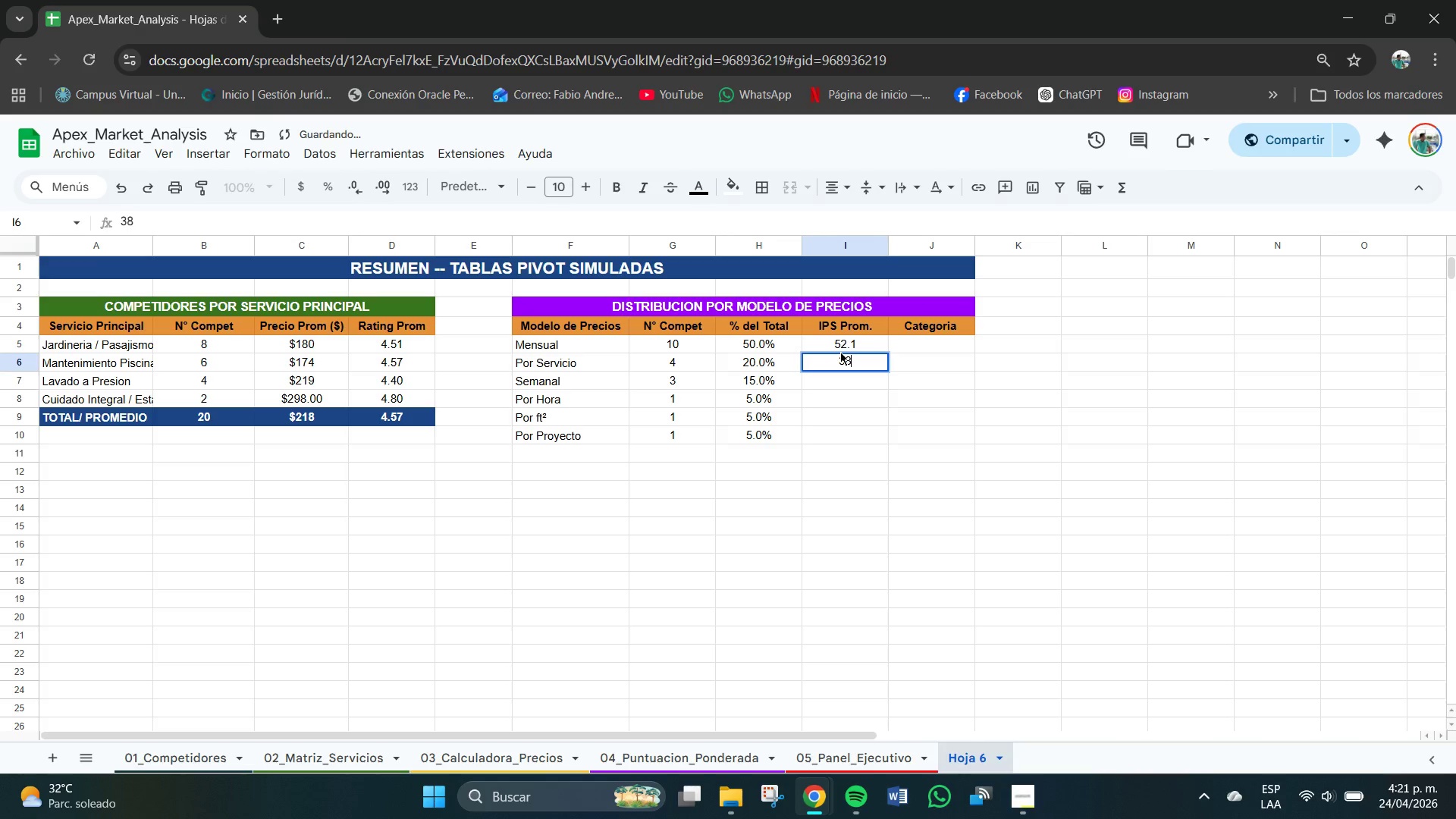 
key(NumpadDecimal)
 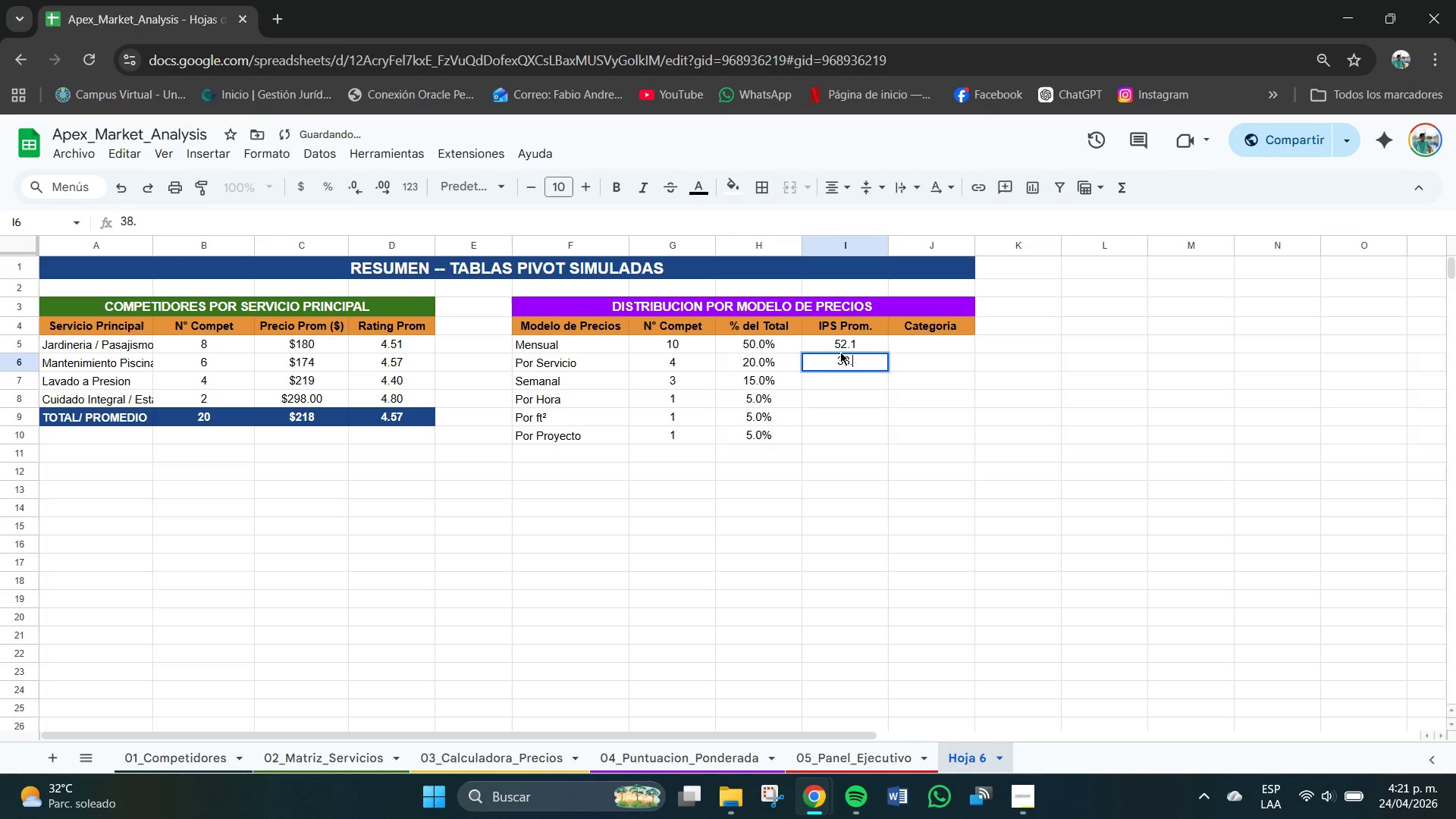 
key(Numpad5)
 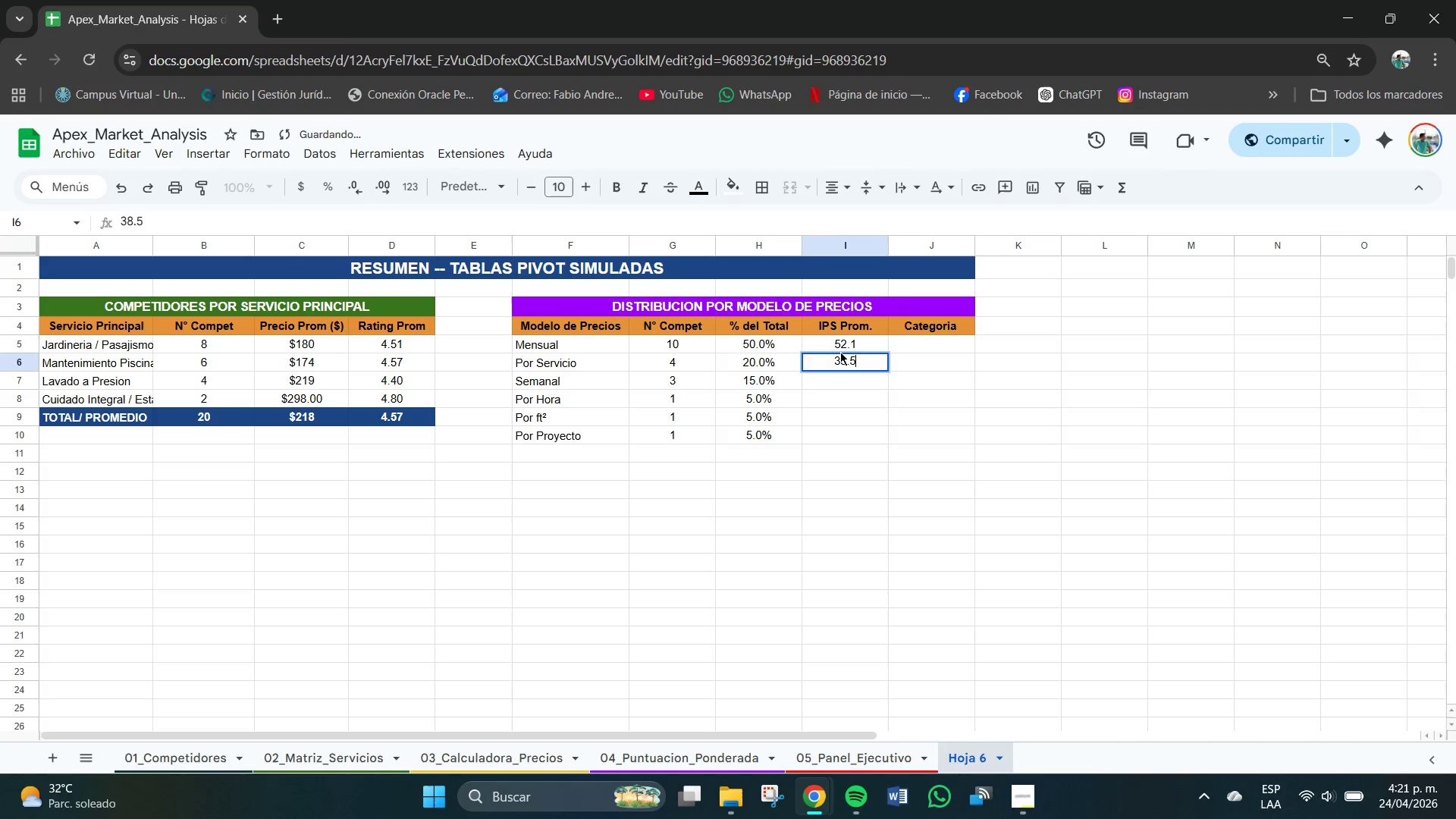 
key(NumpadEnter)
 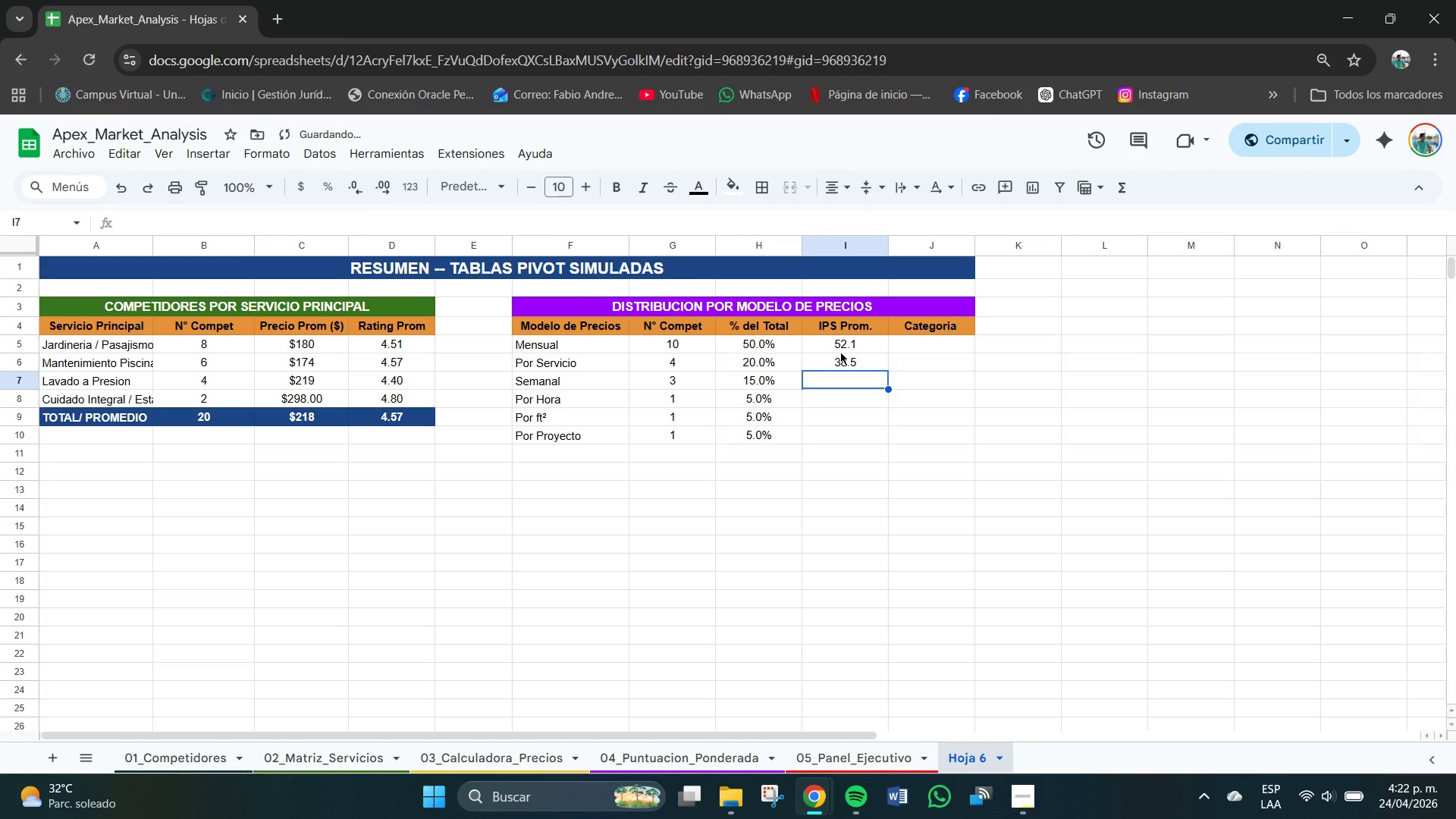 
key(Numpad1)
 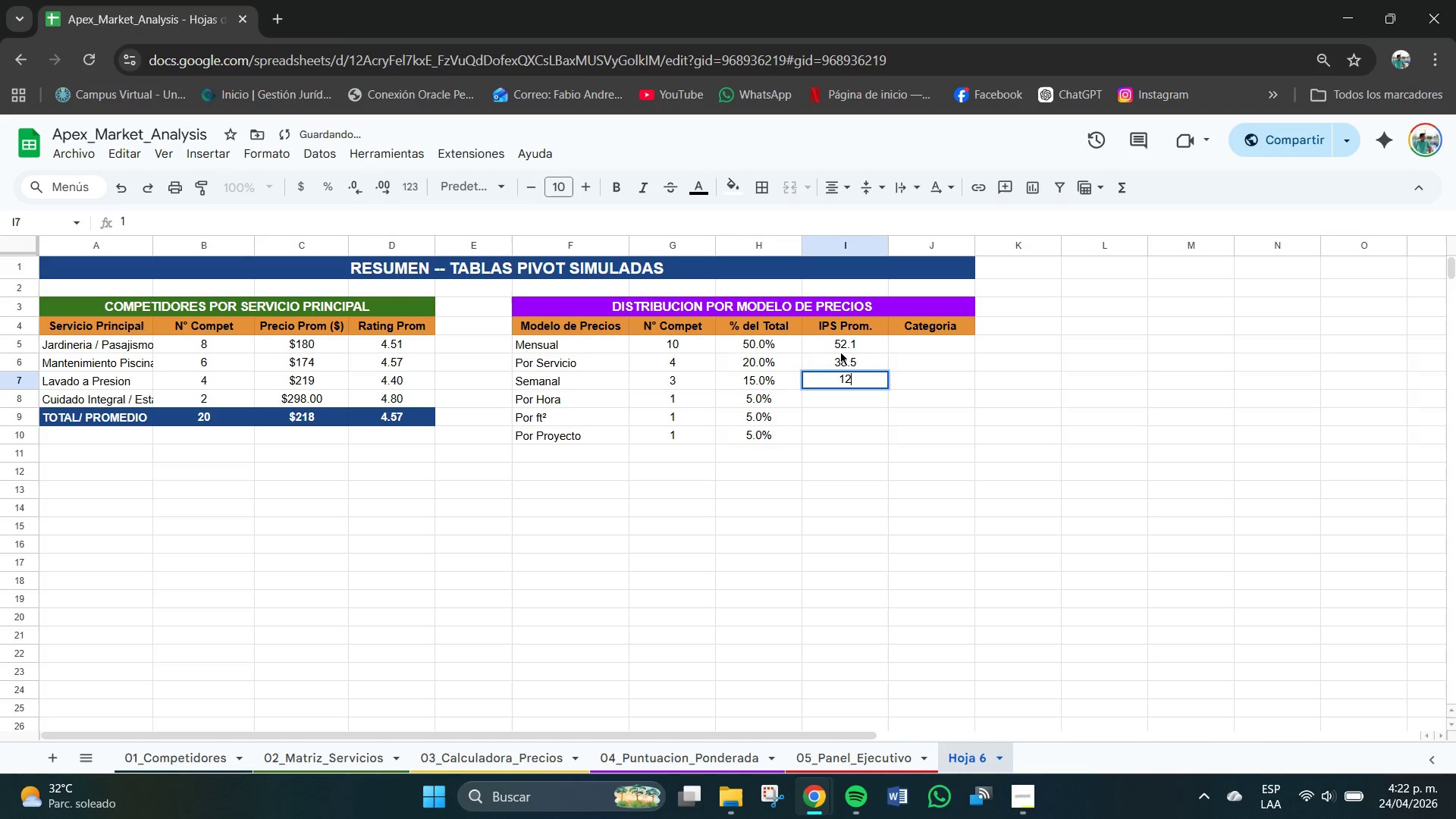 
key(Numpad2)
 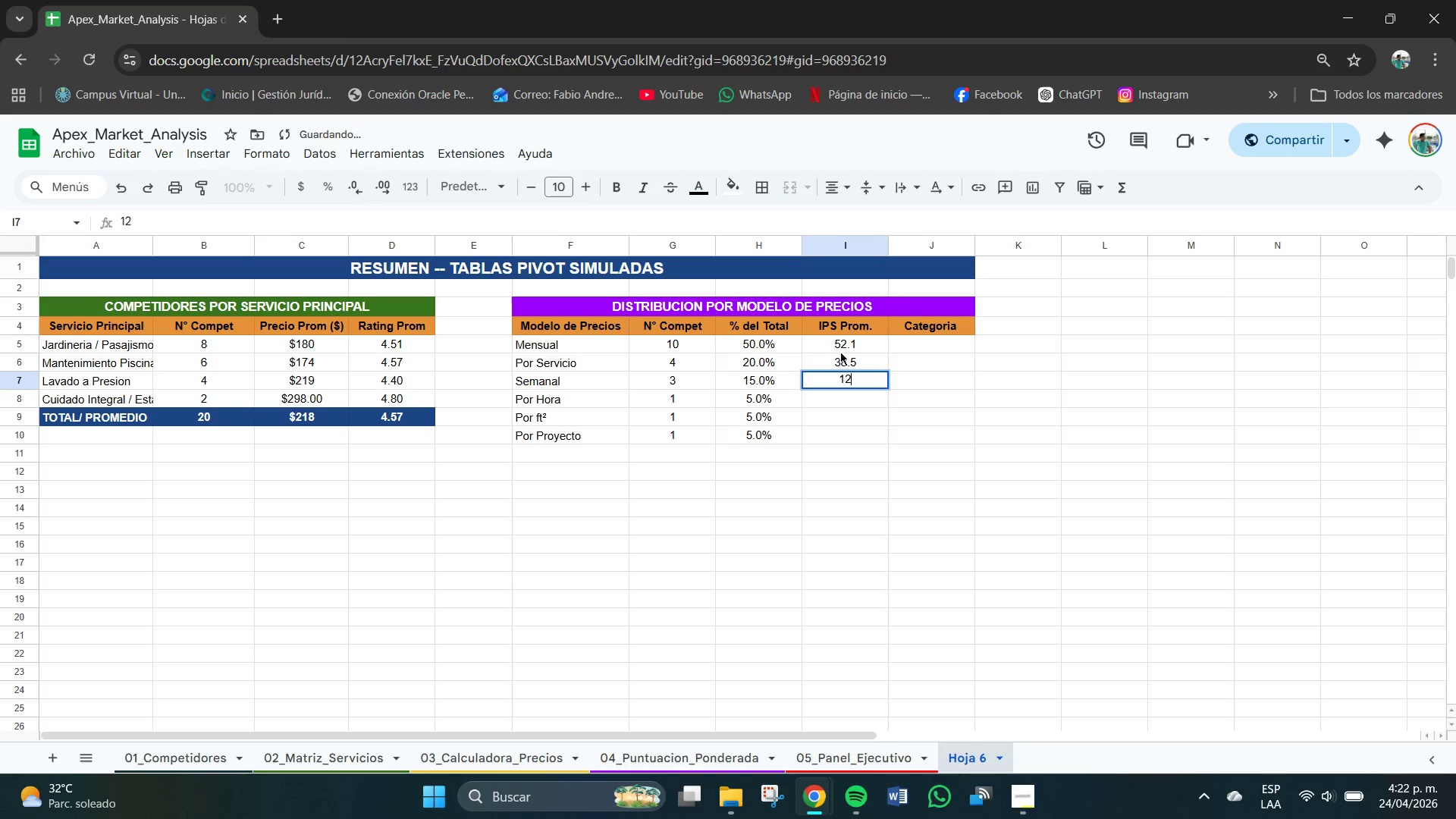 
key(NumpadDecimal)
 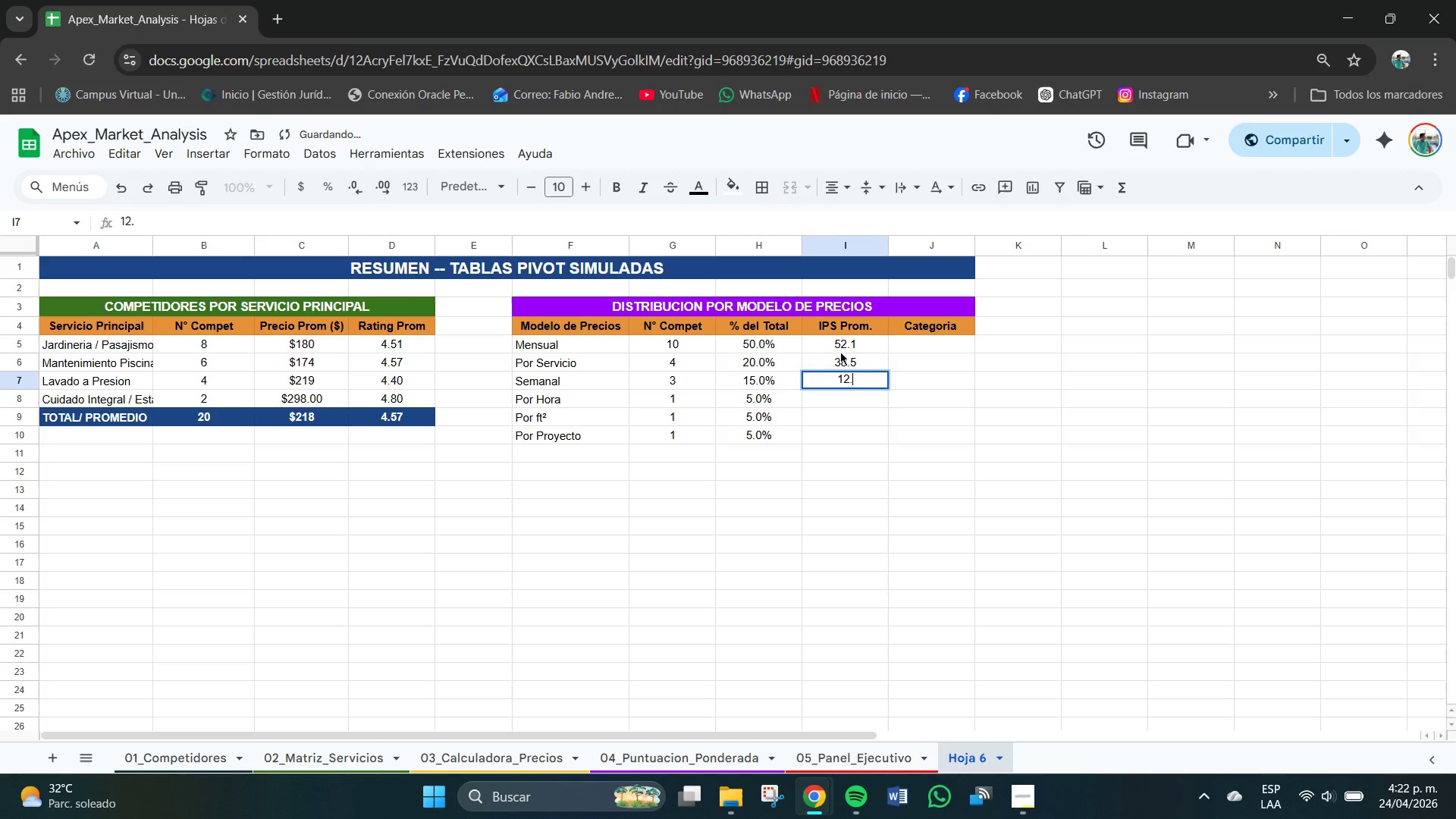 
key(Numpad0)
 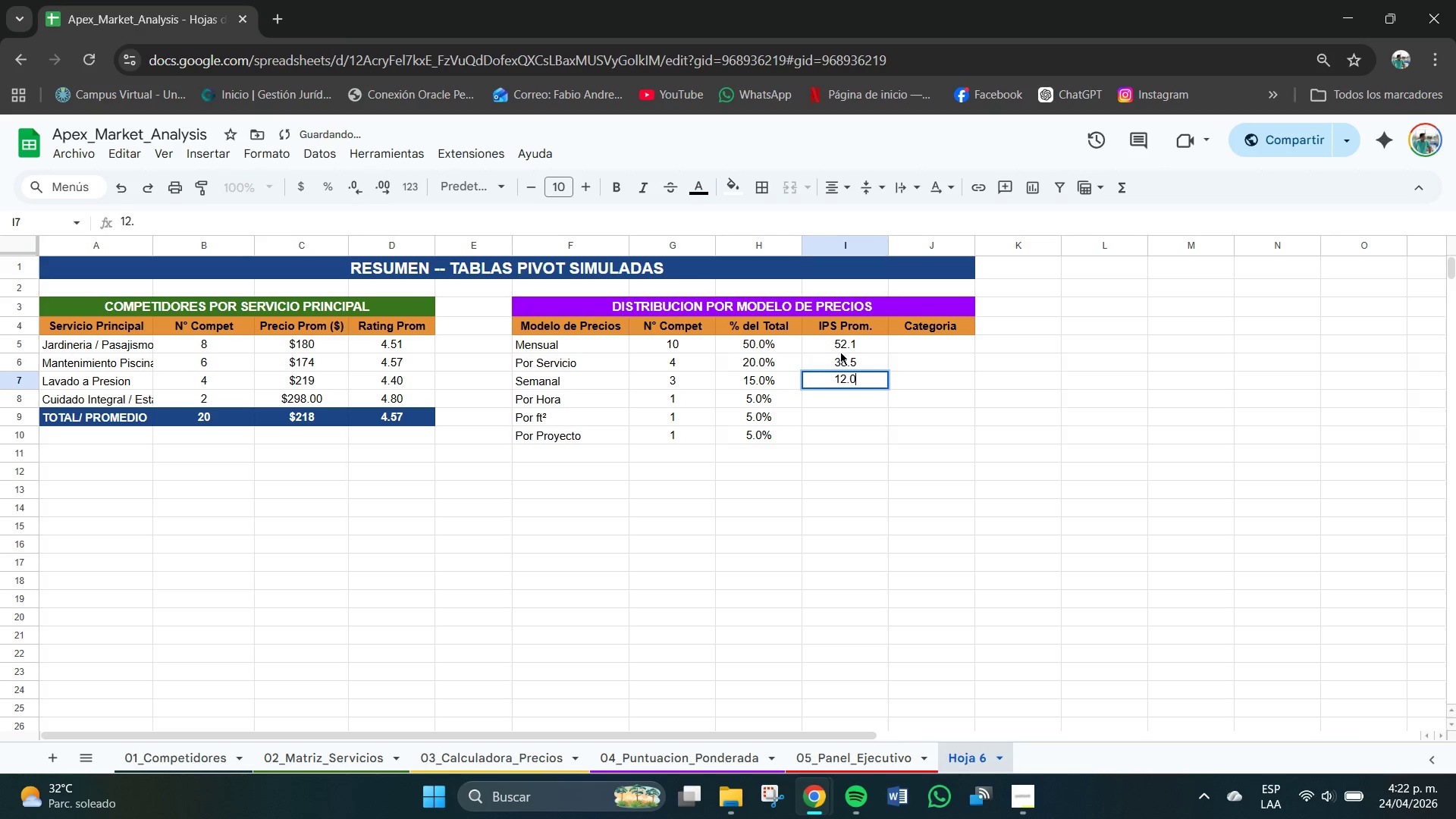 
key(NumpadEnter)
 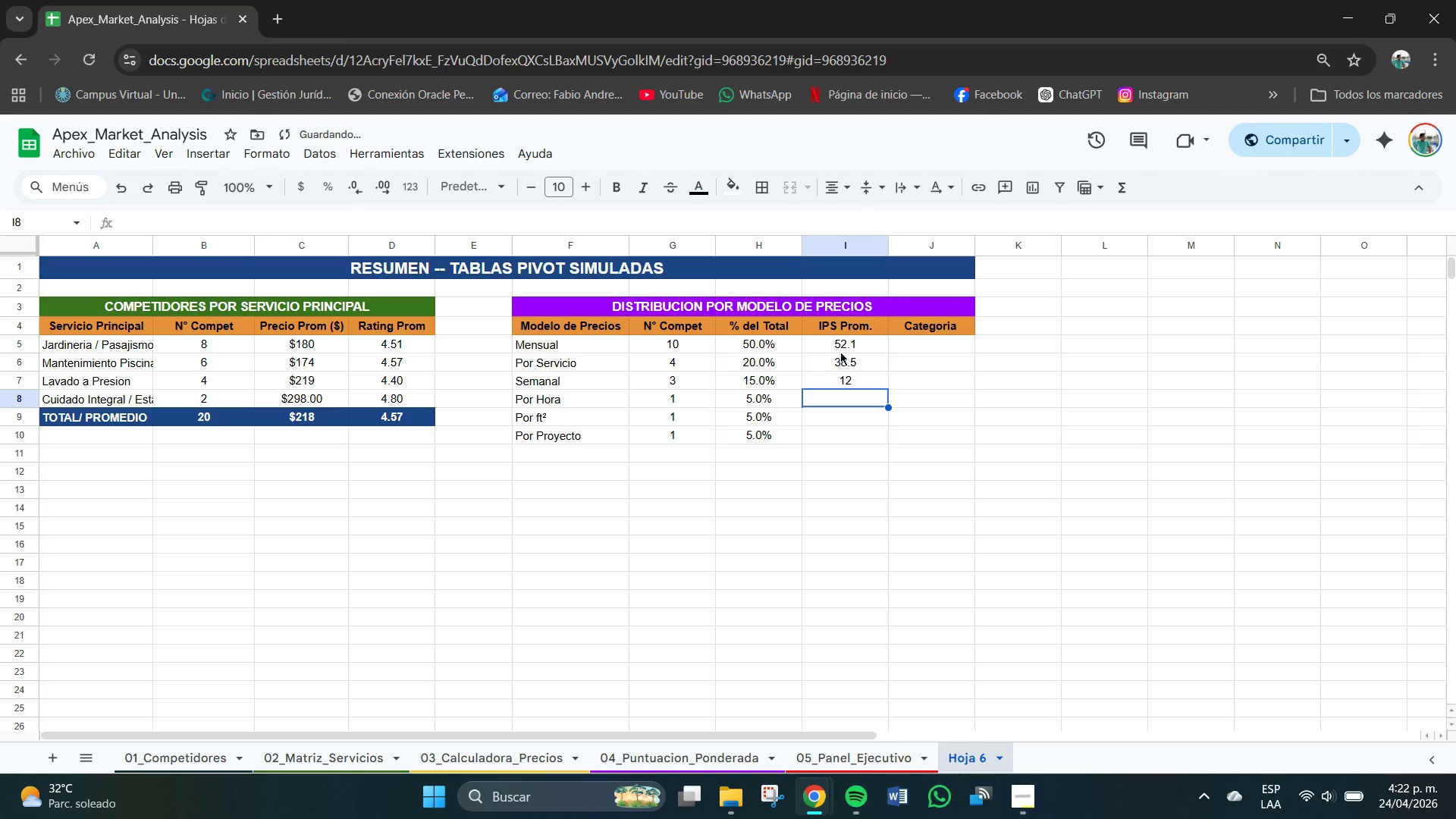 
key(Numpad0)
 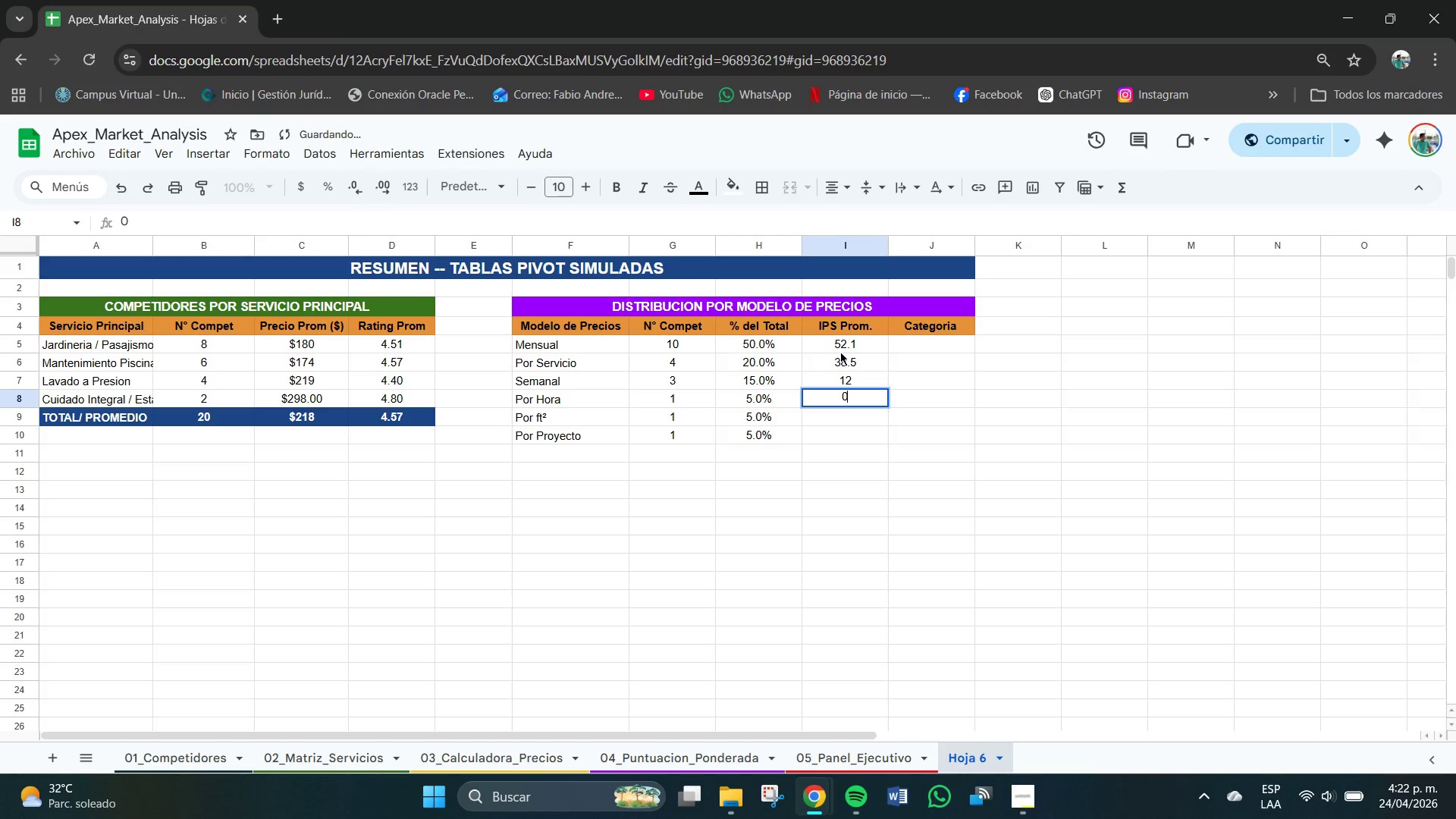 
key(NumpadDecimal)
 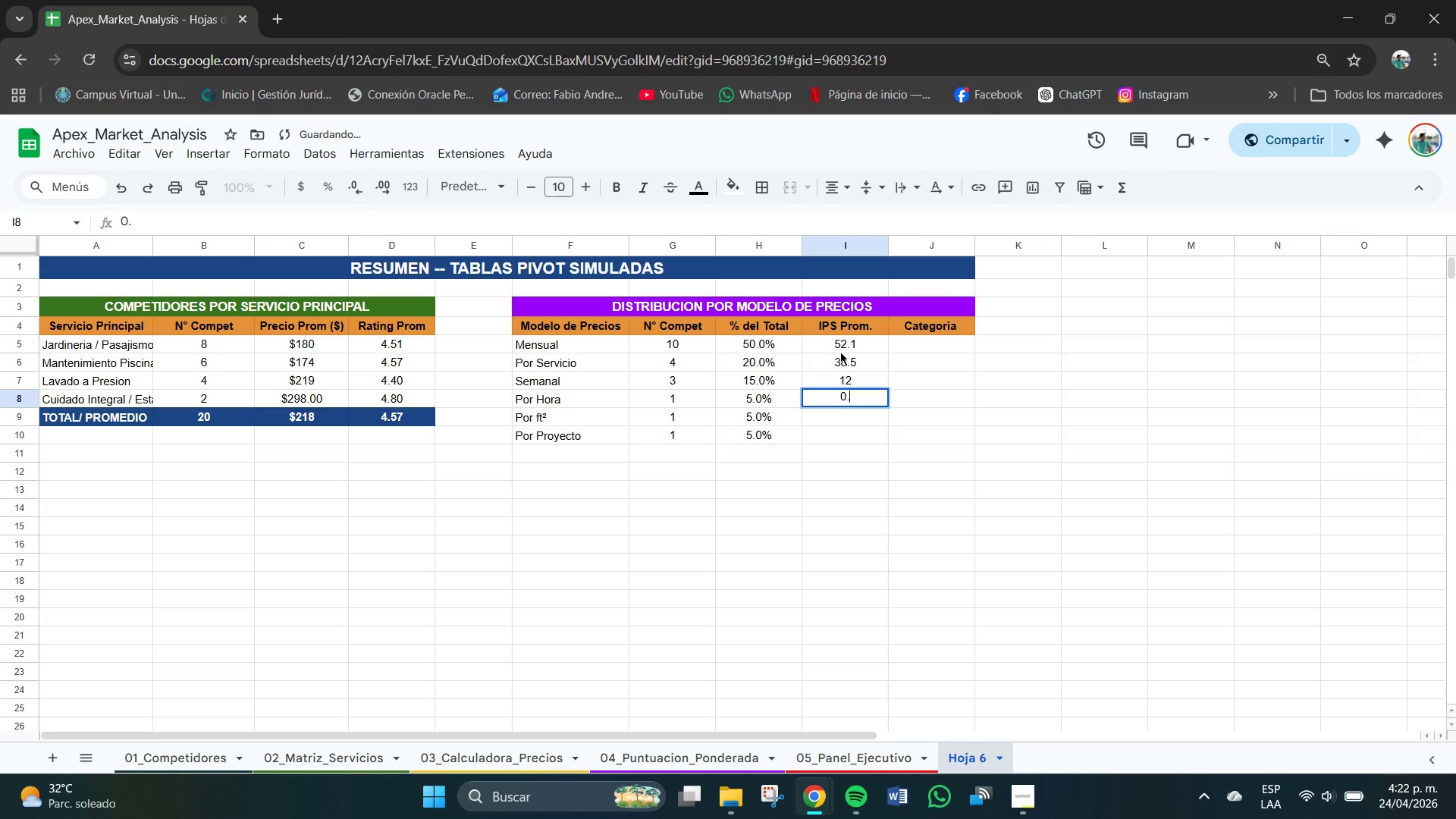 
key(Numpad0)
 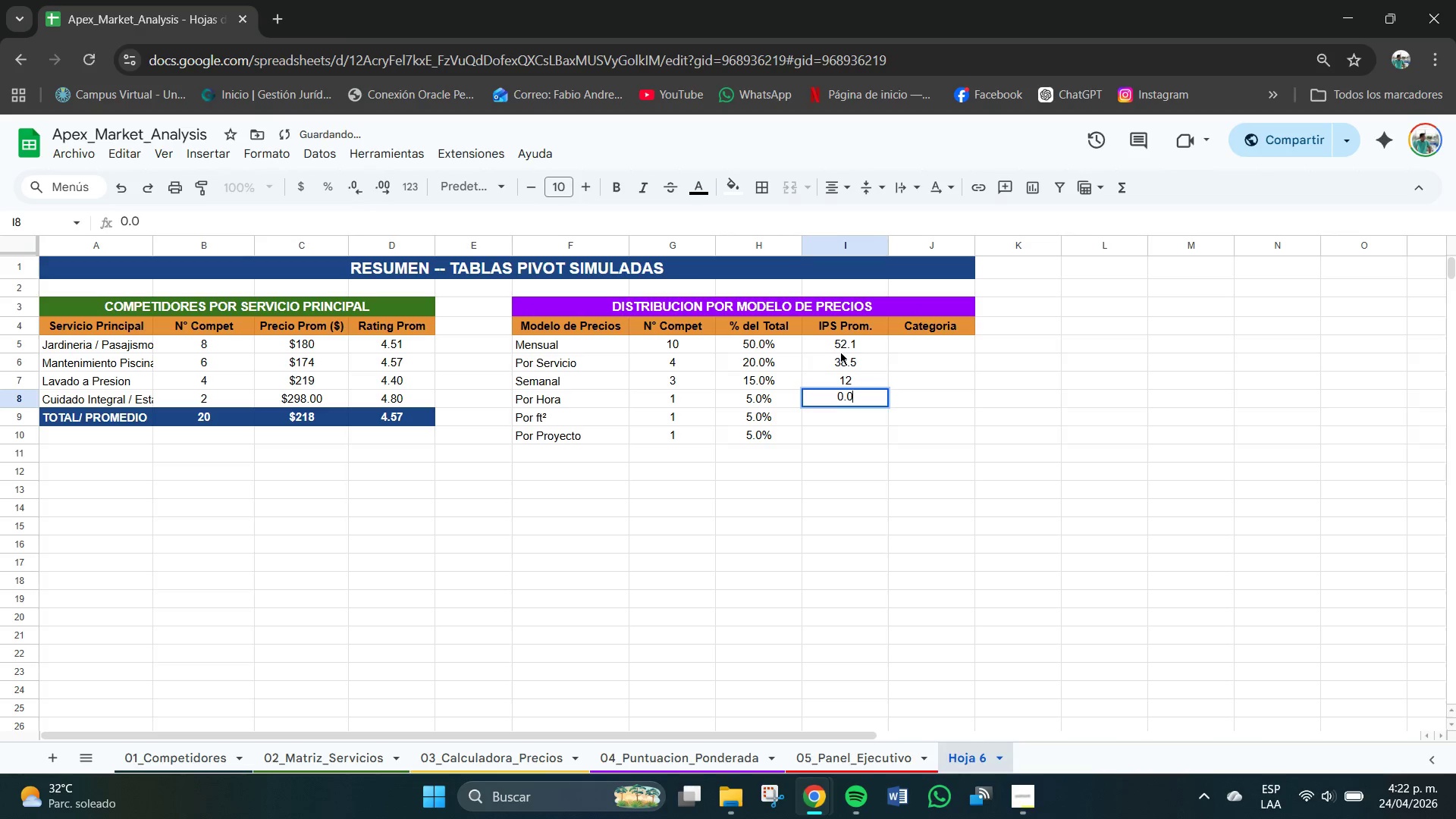 
key(NumpadEnter)
 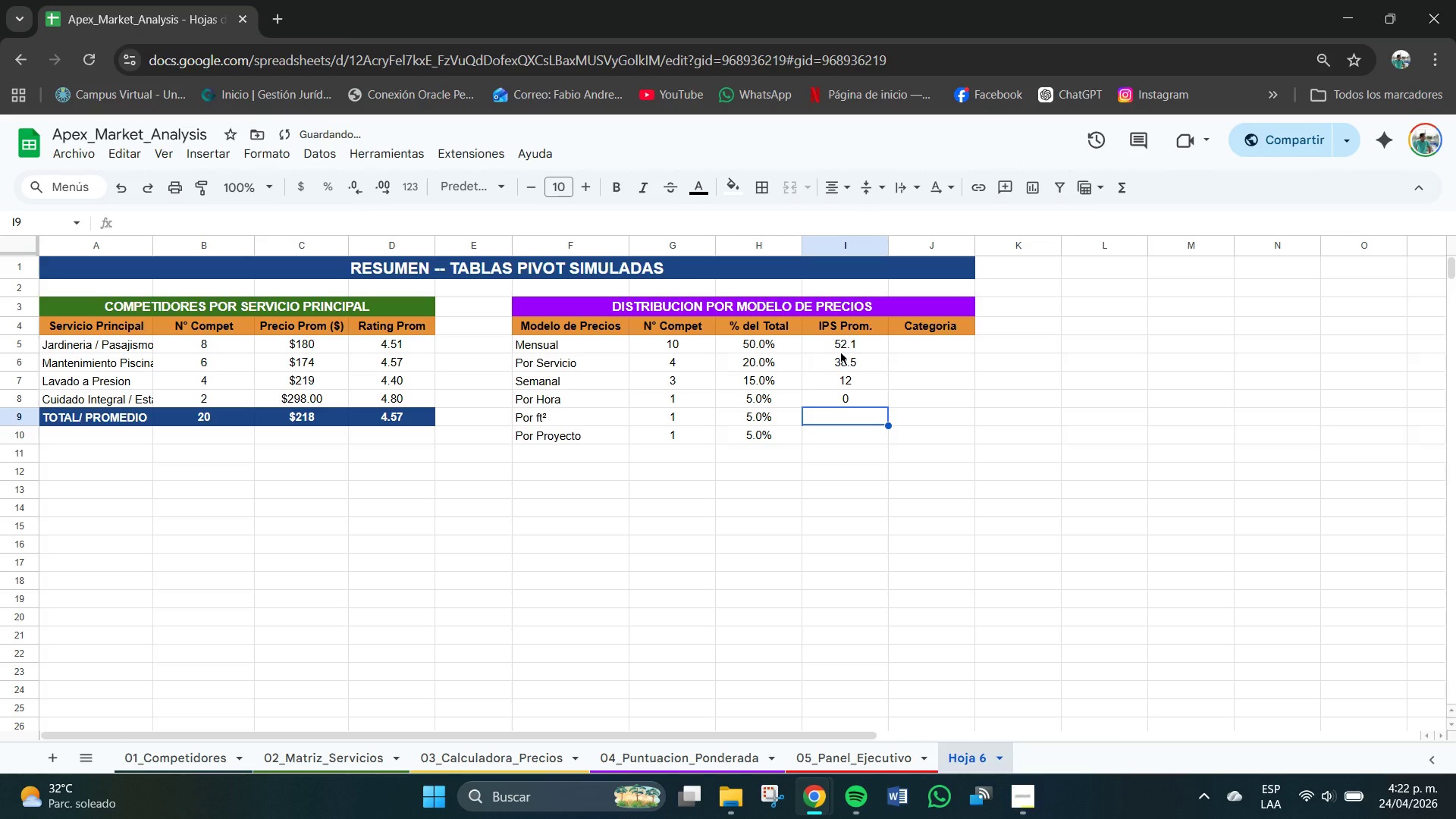 
key(Numpad8)
 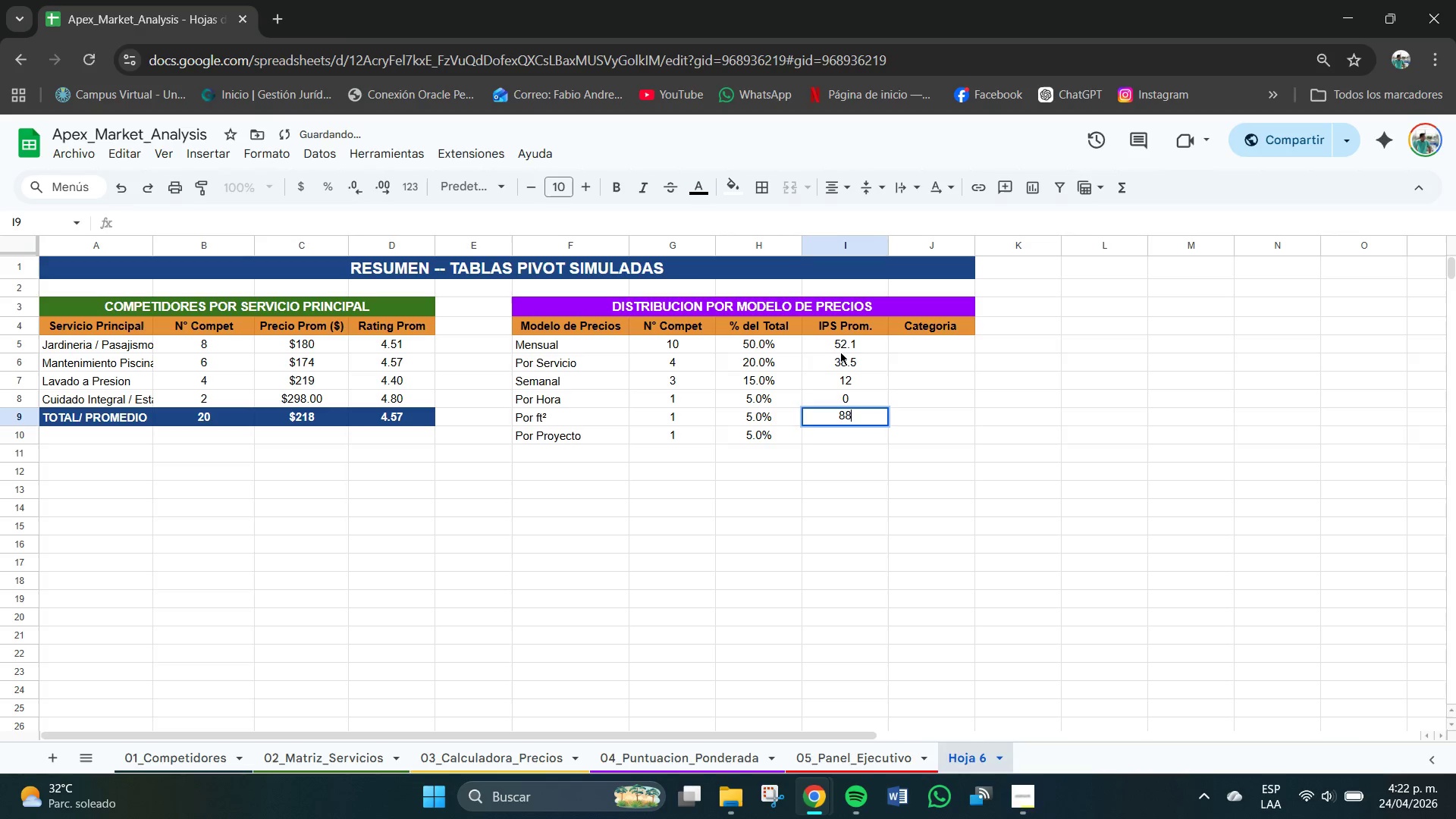 
key(Numpad8)
 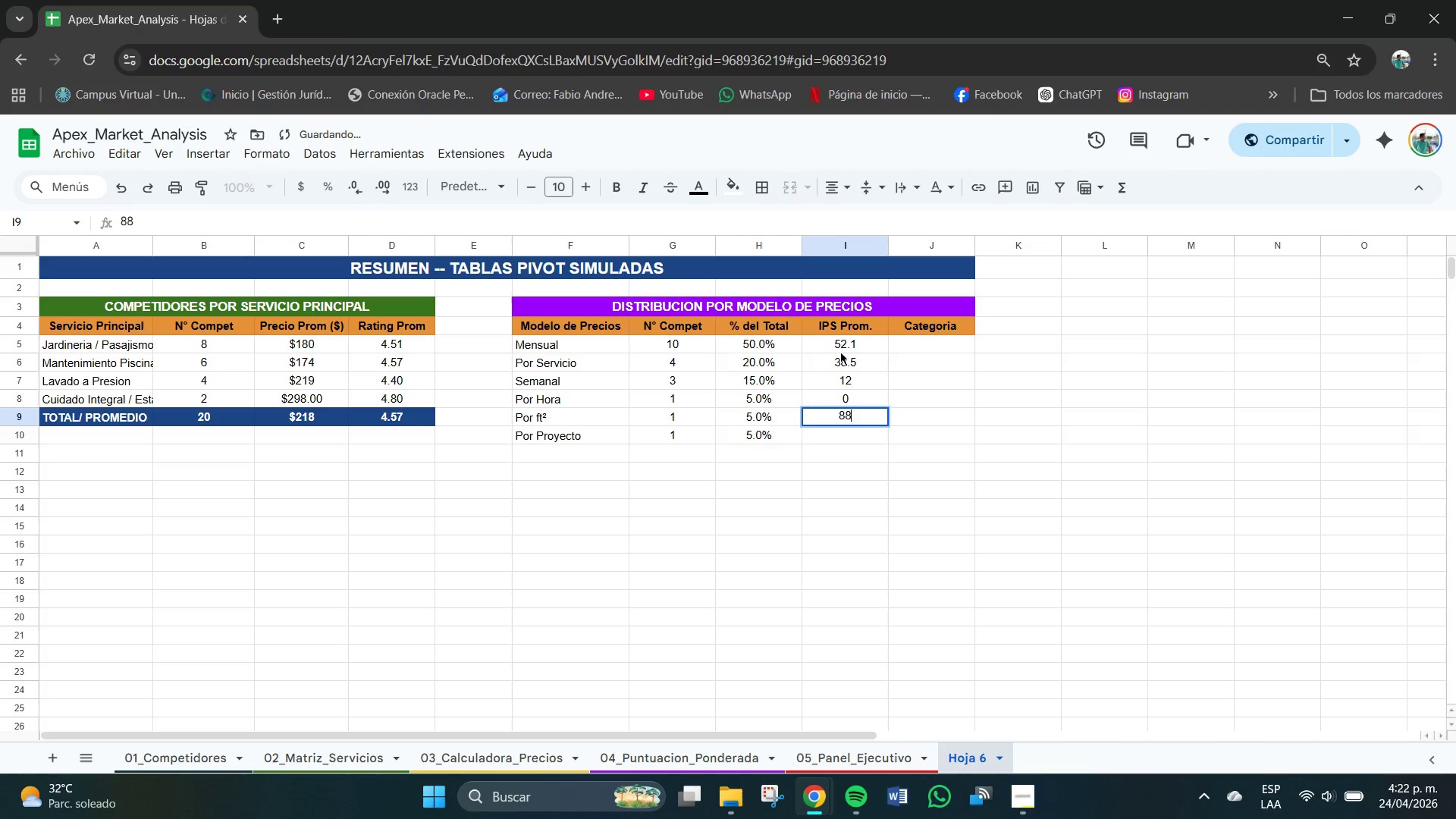 
key(NumpadDecimal)
 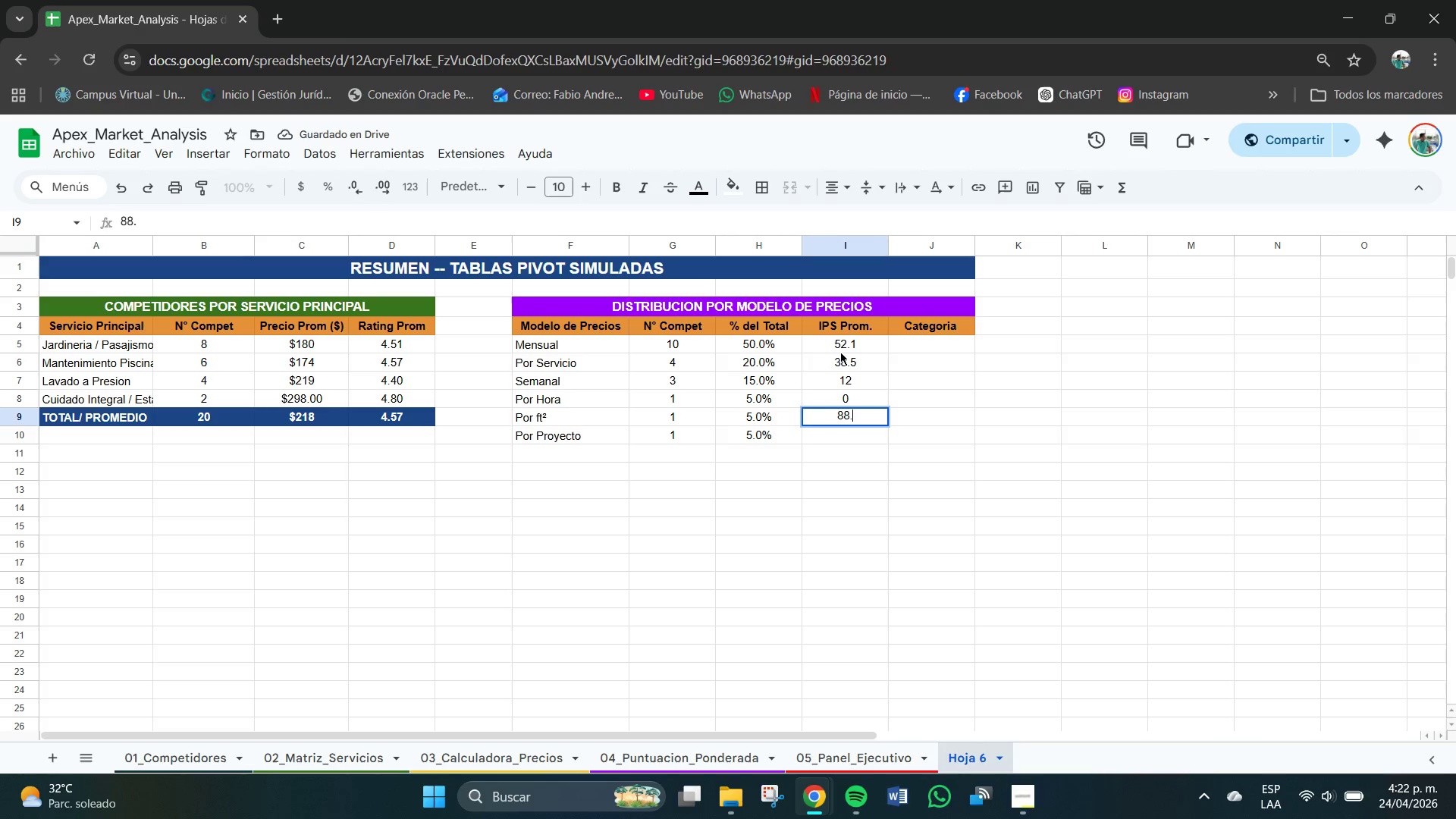 
key(Numpad5)
 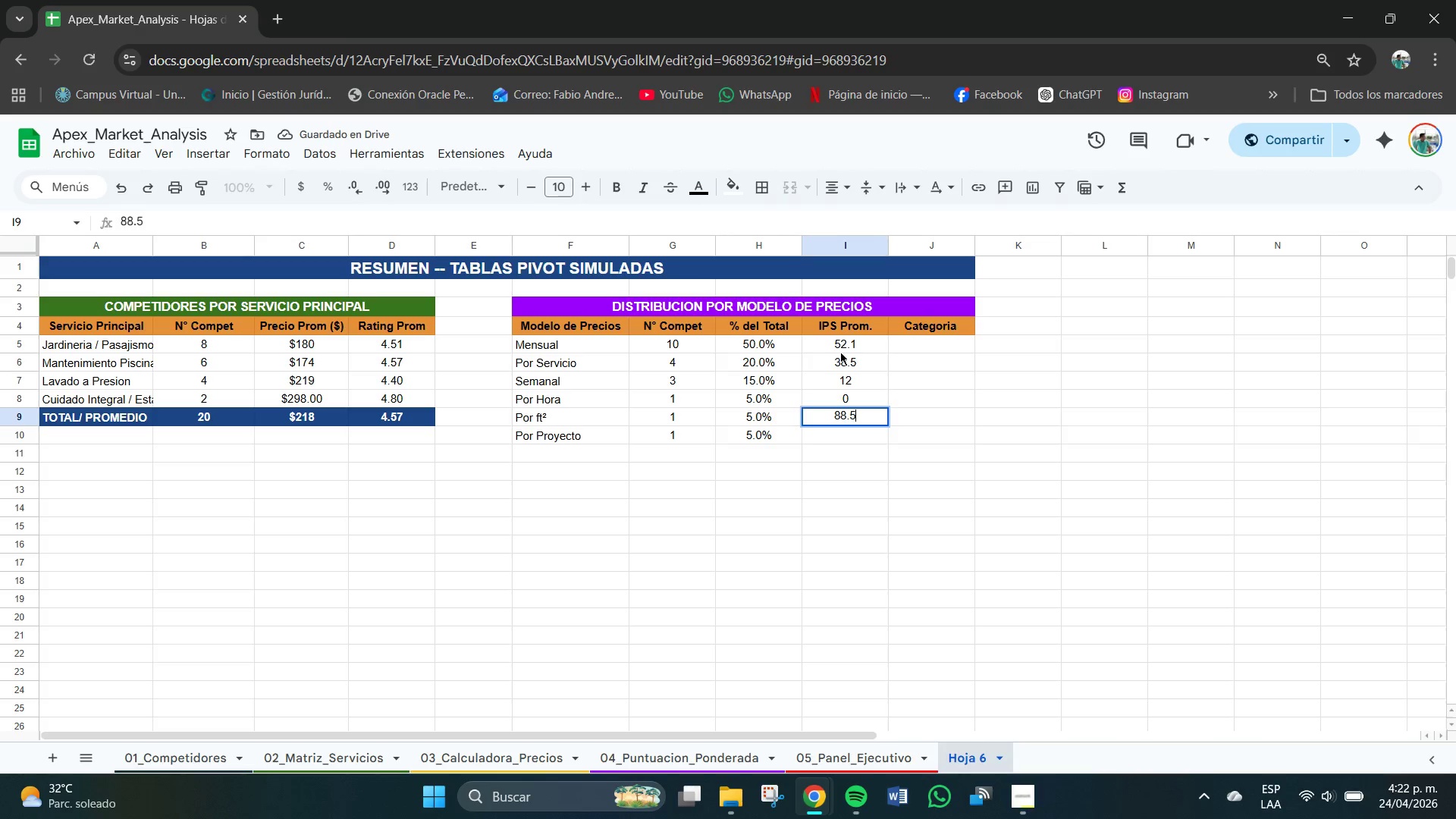 
key(NumpadEnter)
 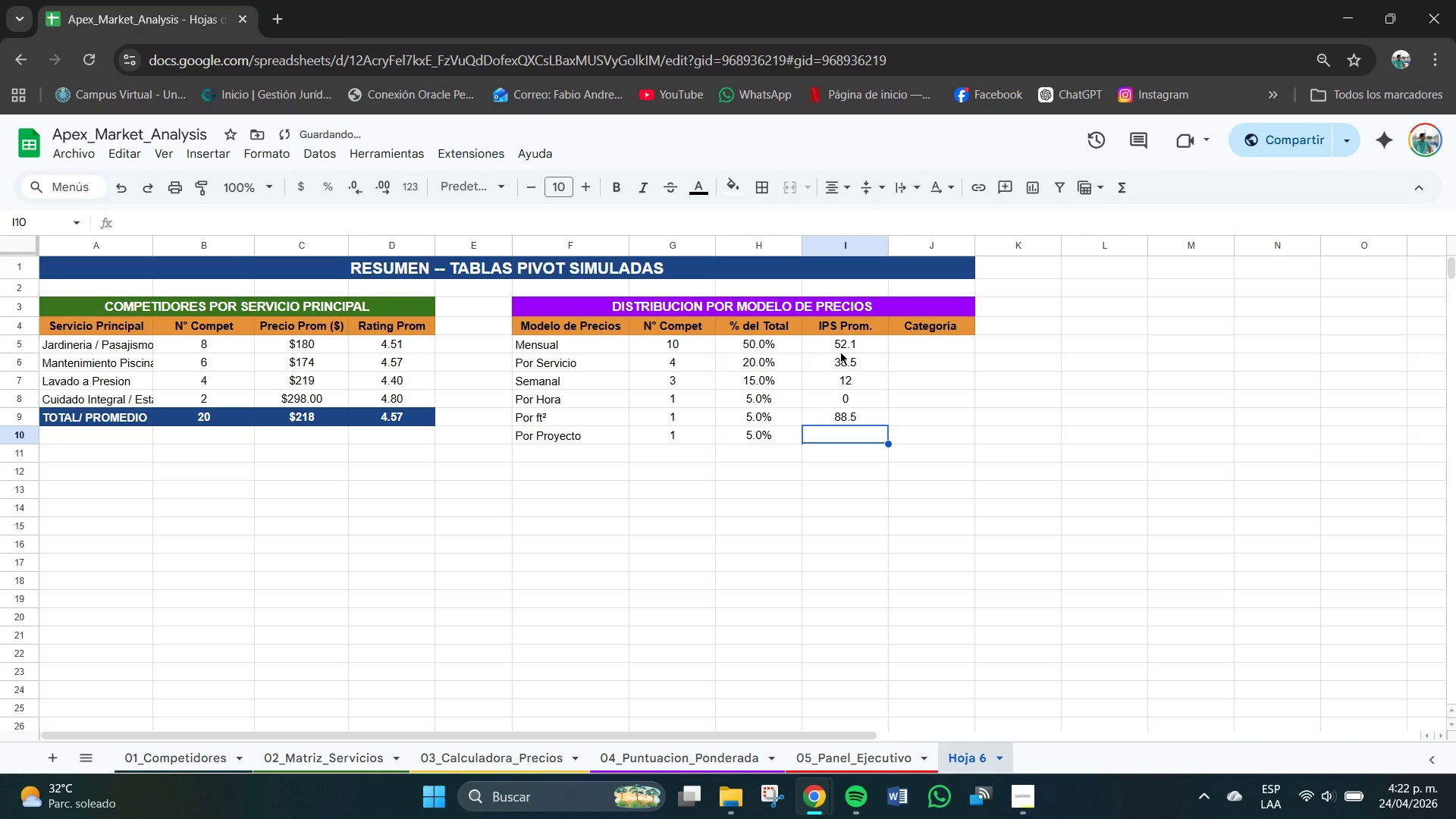 
key(Numpad4)
 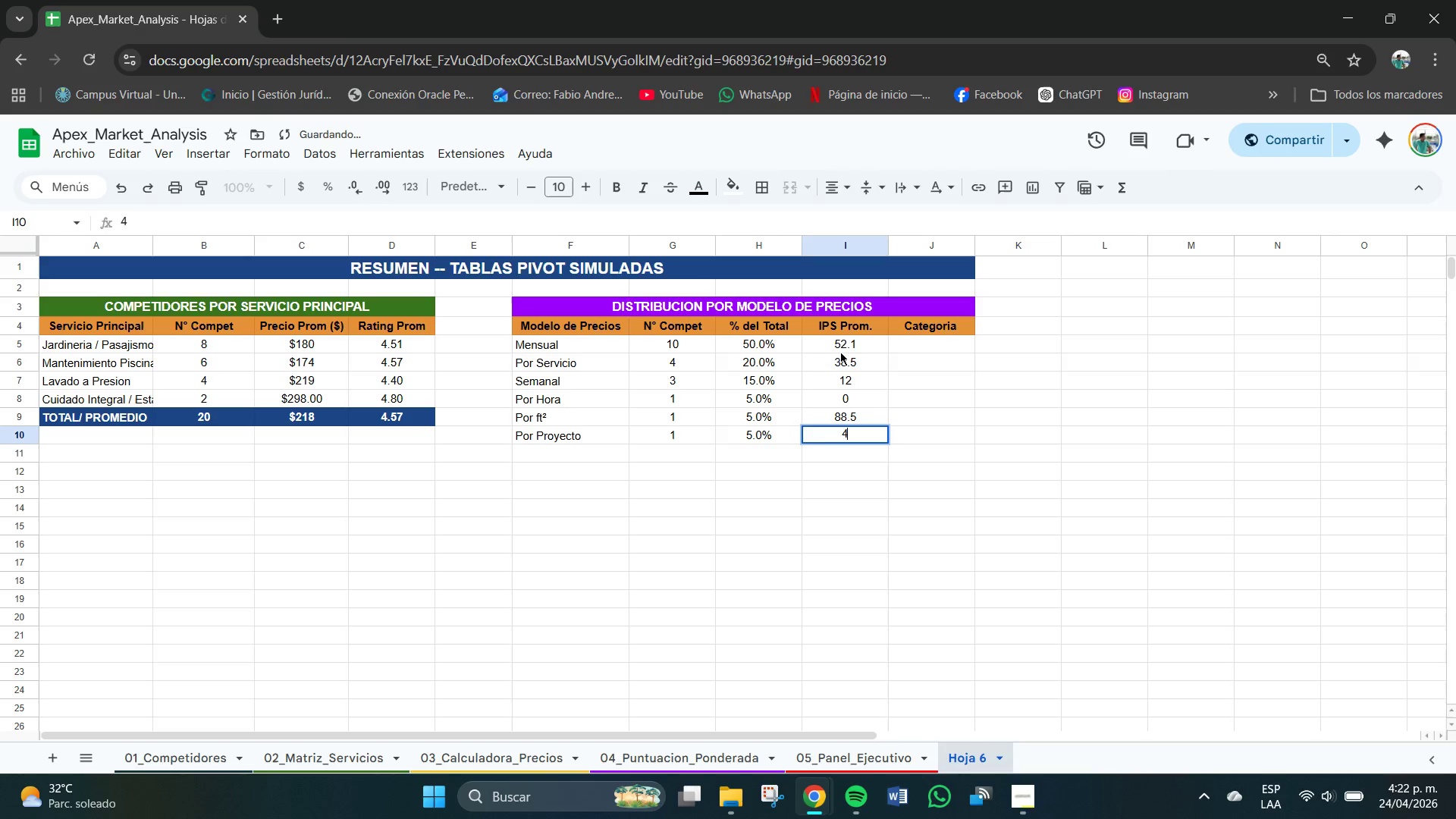 
key(Numpad3)
 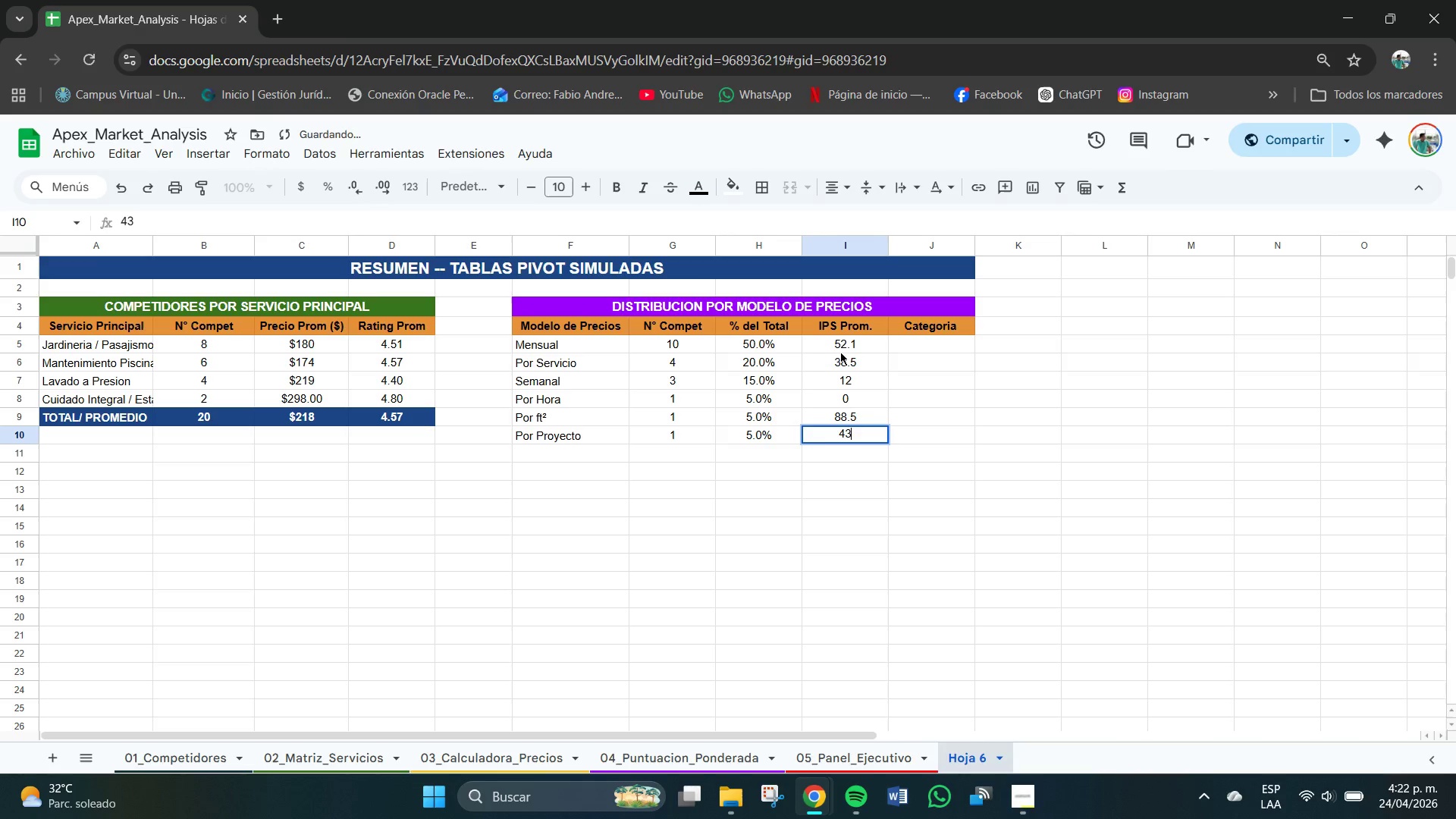 
key(NumpadDecimal)
 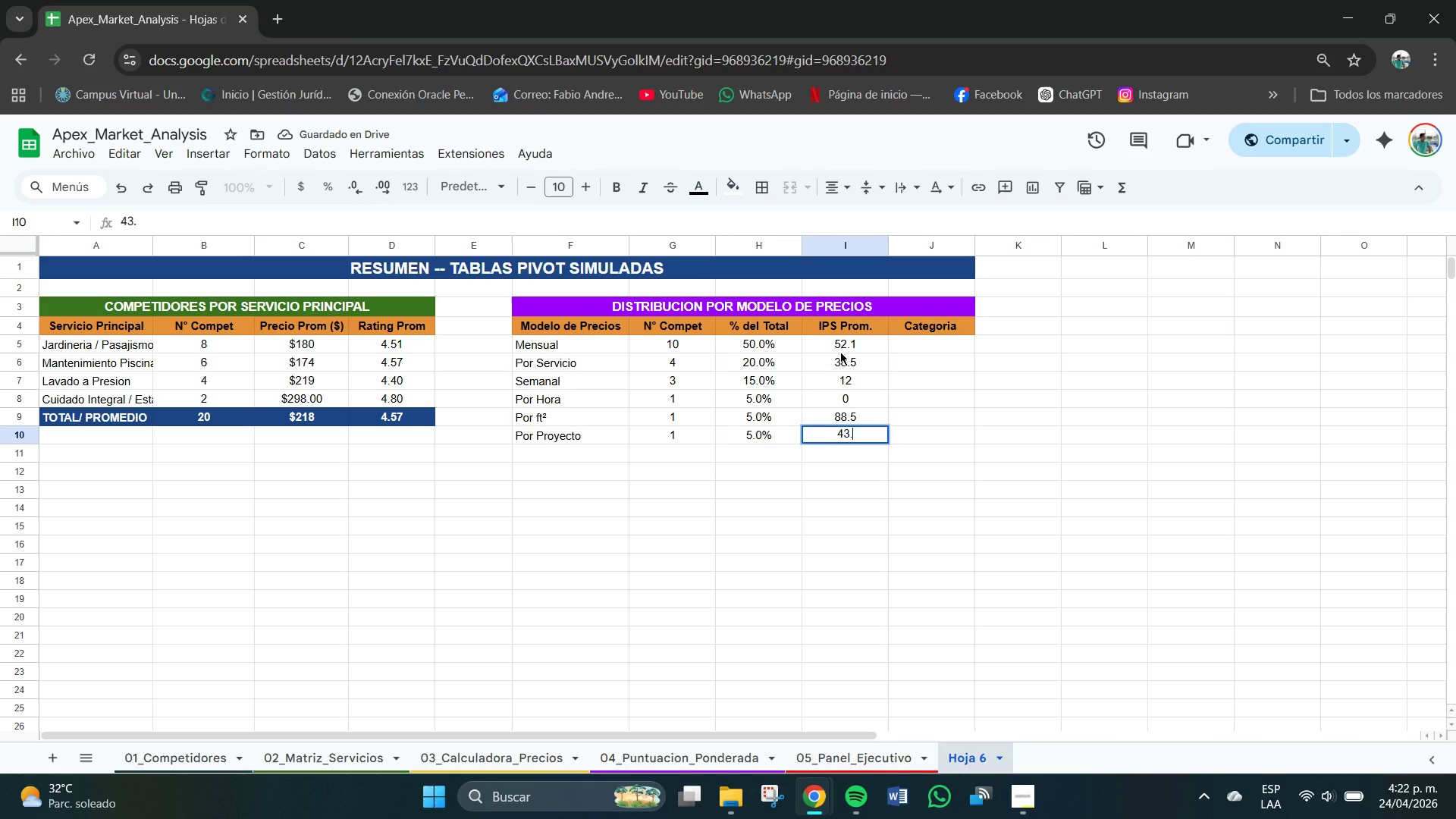 
key(Numpad0)
 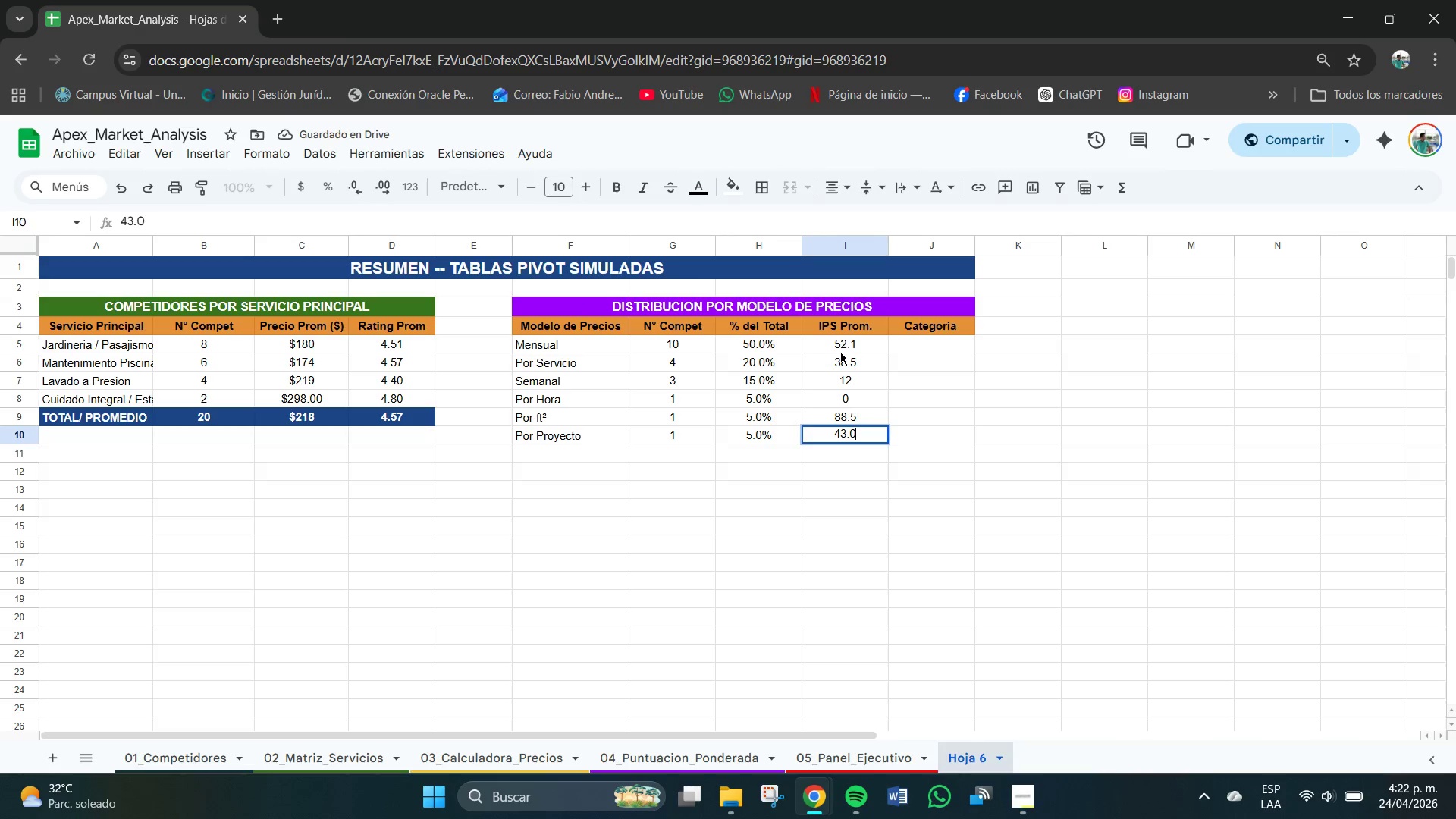 
key(NumpadEnter)
 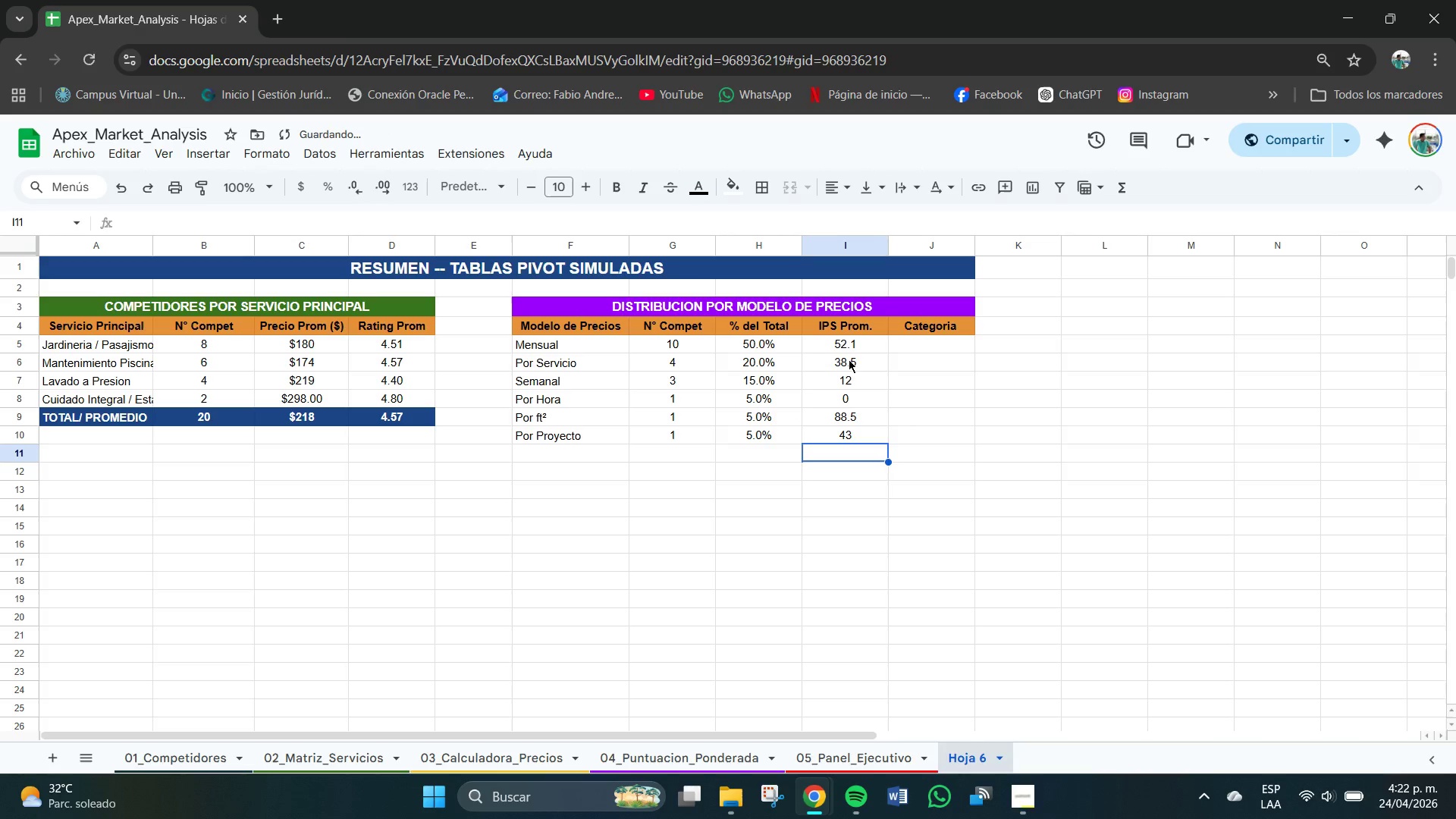 
left_click([852, 380])
 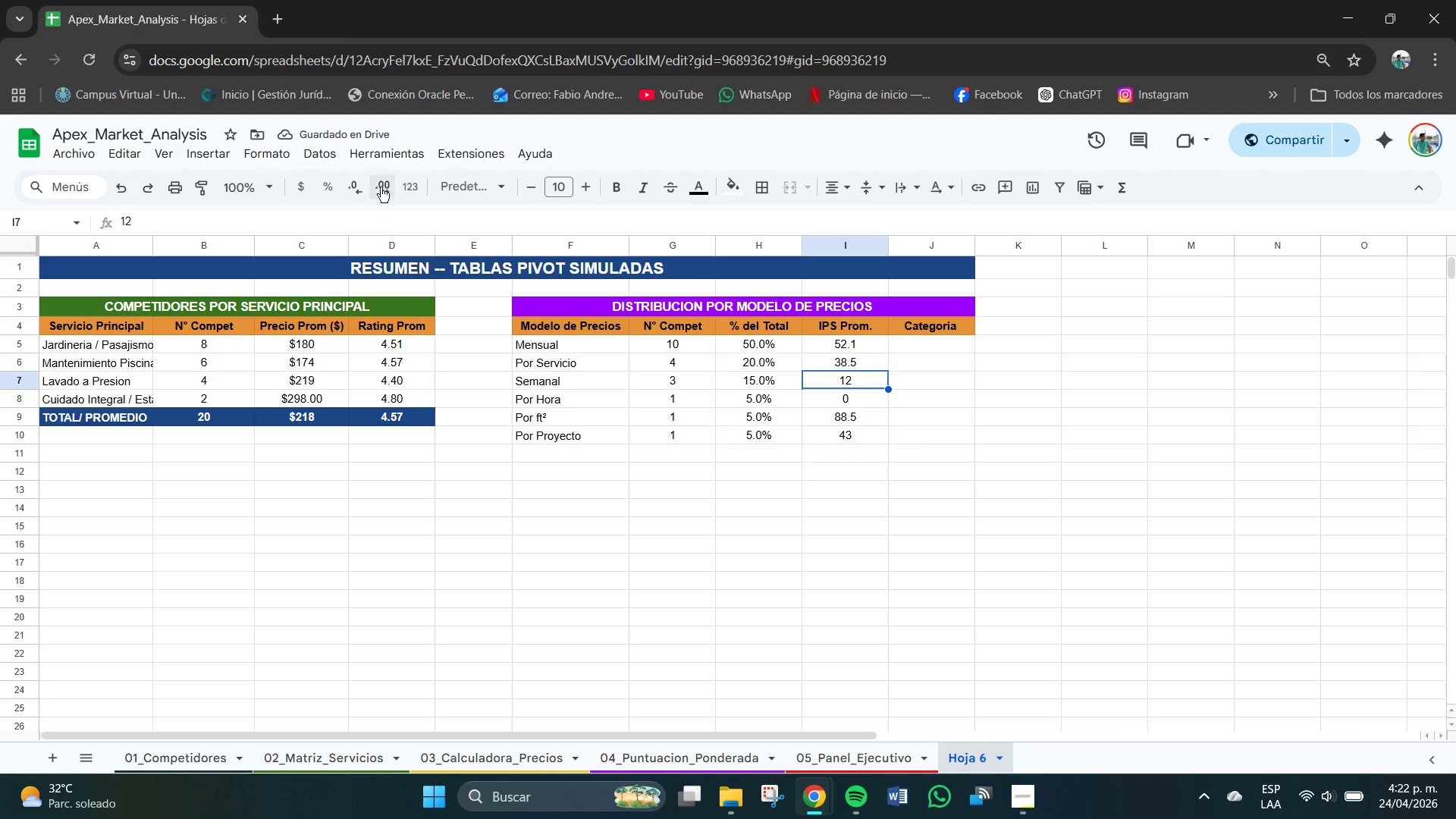 
left_click([381, 186])
 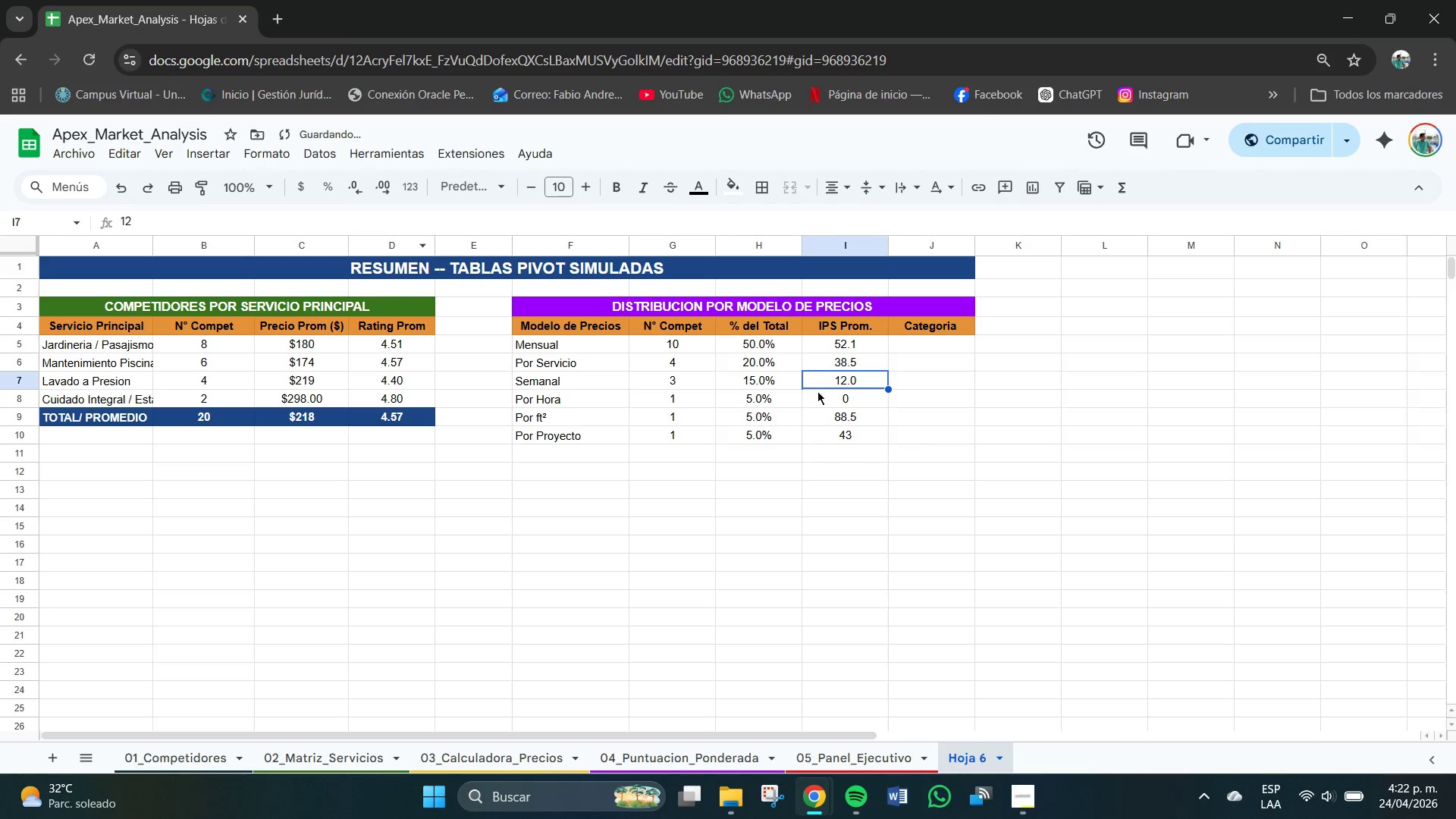 
left_click([852, 397])
 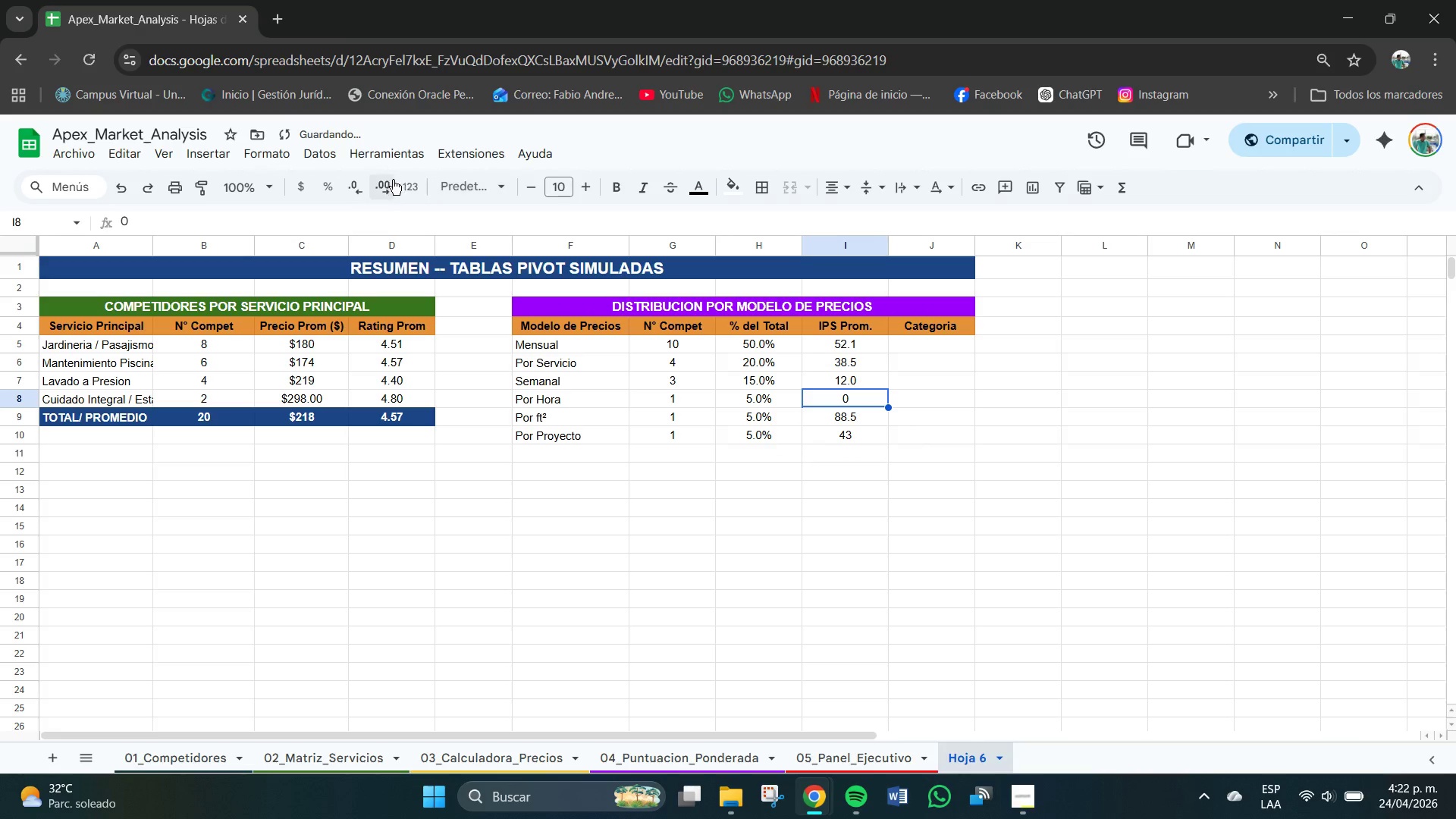 
left_click([390, 183])
 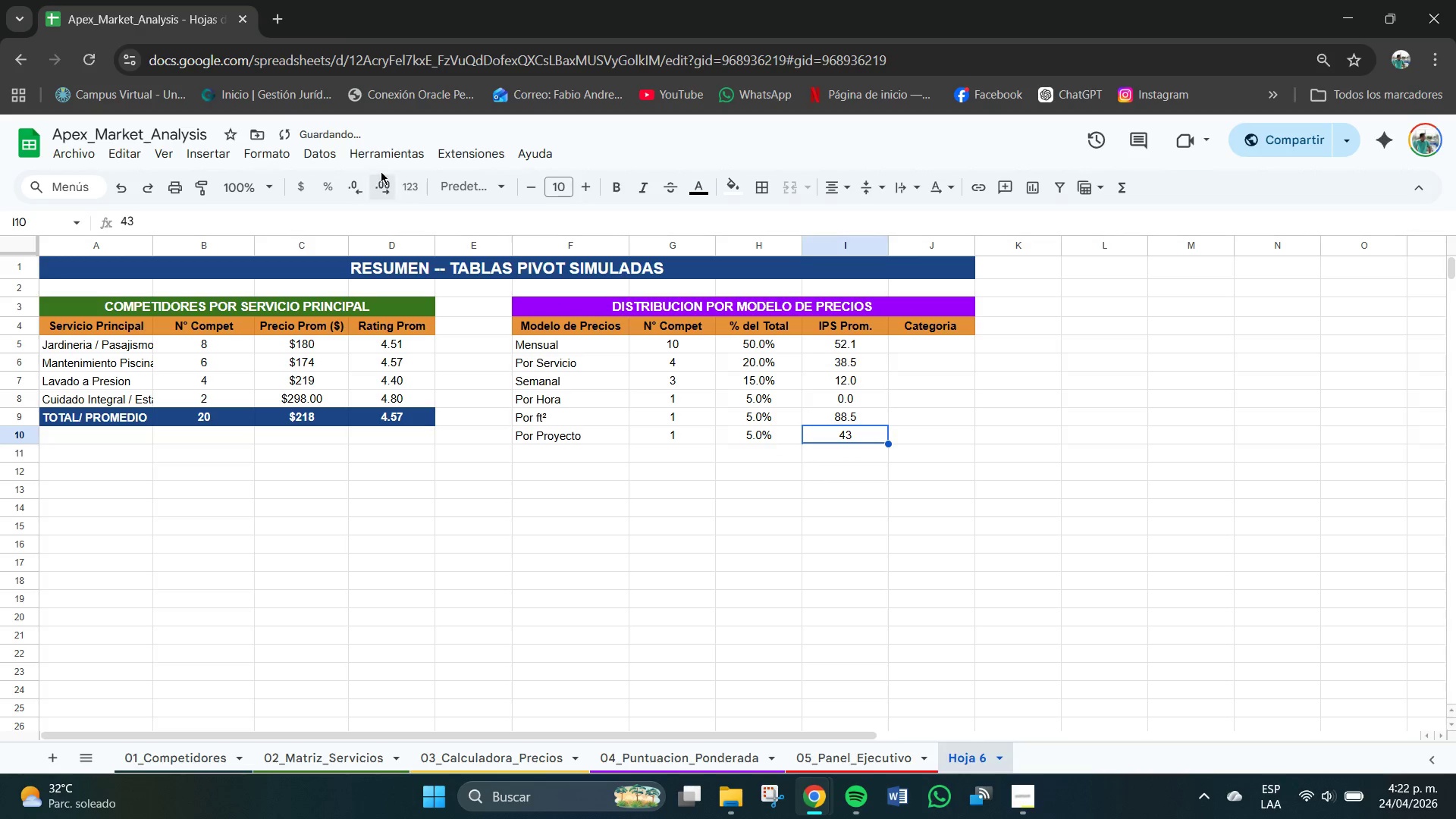 
left_click([378, 184])
 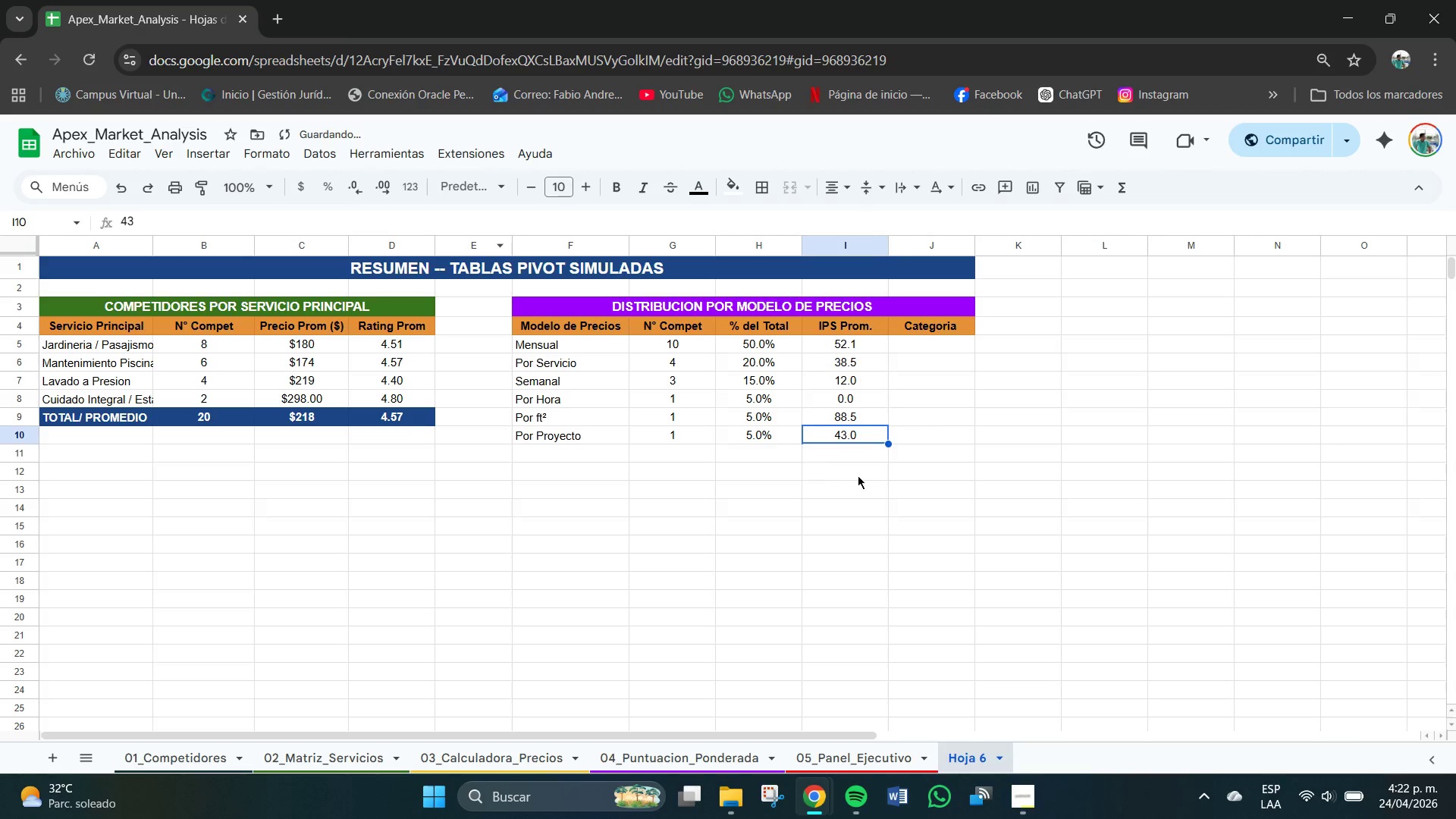 
left_click([932, 489])
 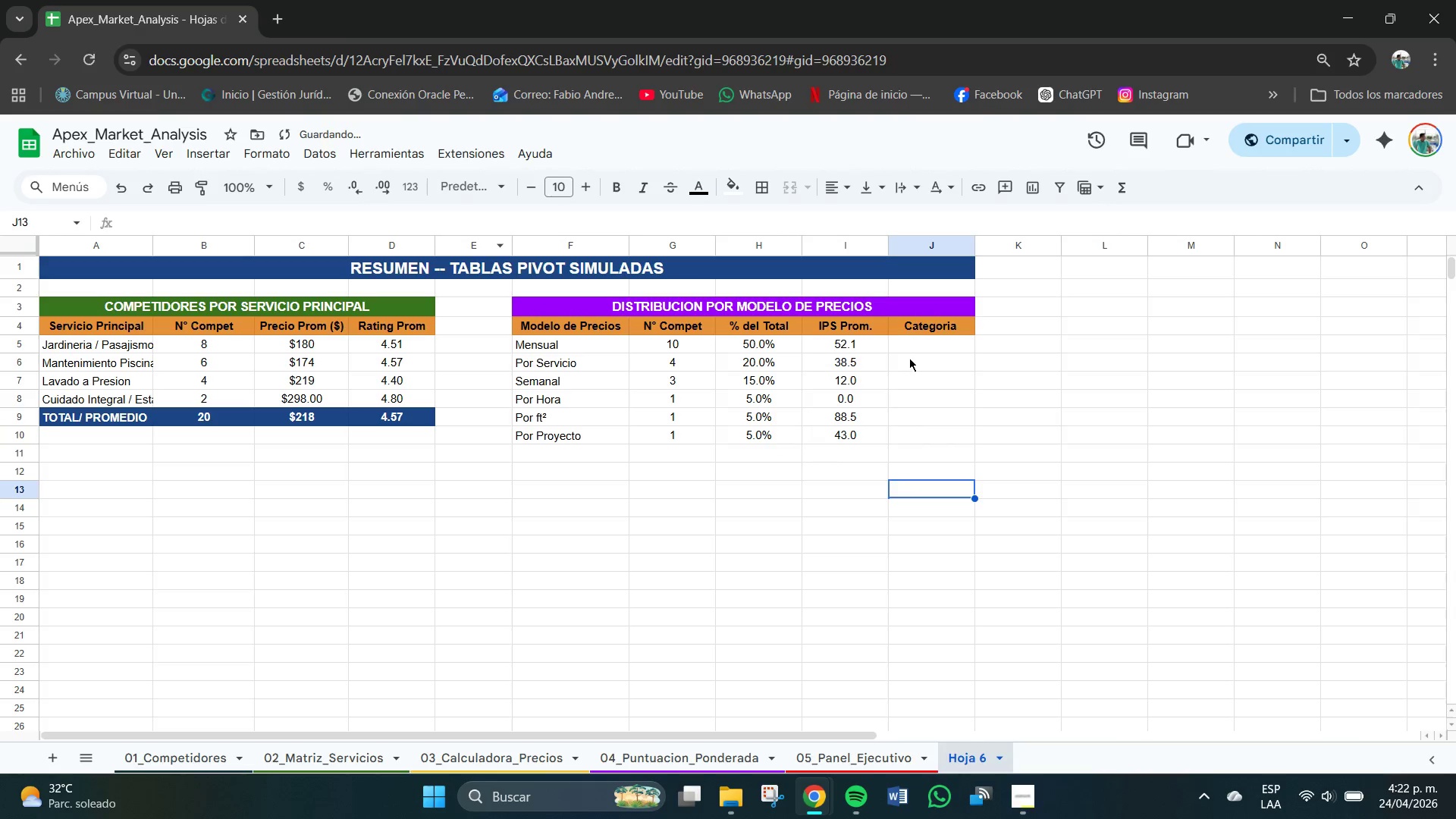 
left_click([915, 353])
 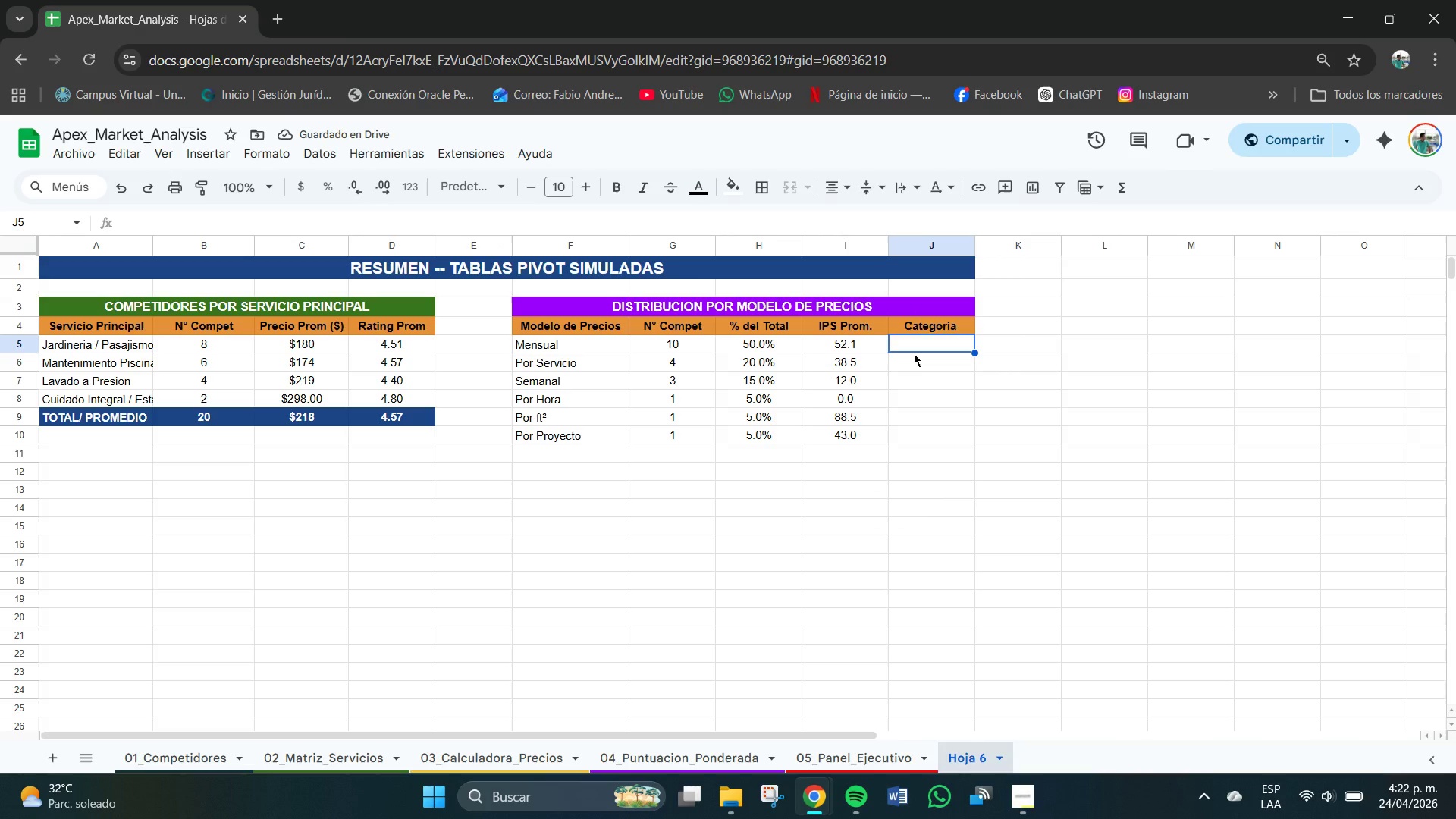 
type(Premi)
key(Backspace)
type(ui)
key(Backspace)
key(Backspace)
type(ium )
key(Tab)
 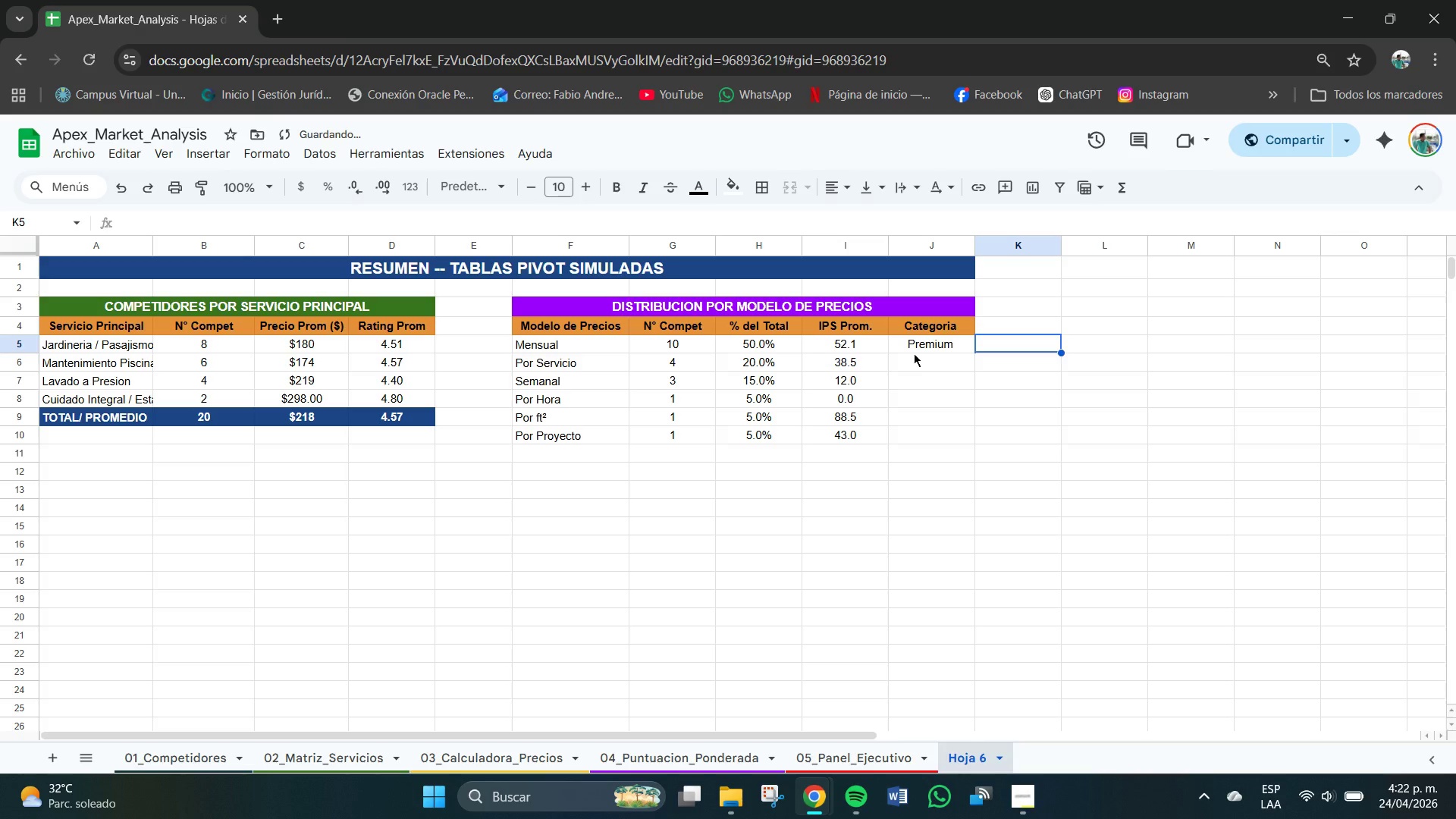 
left_click([924, 362])
 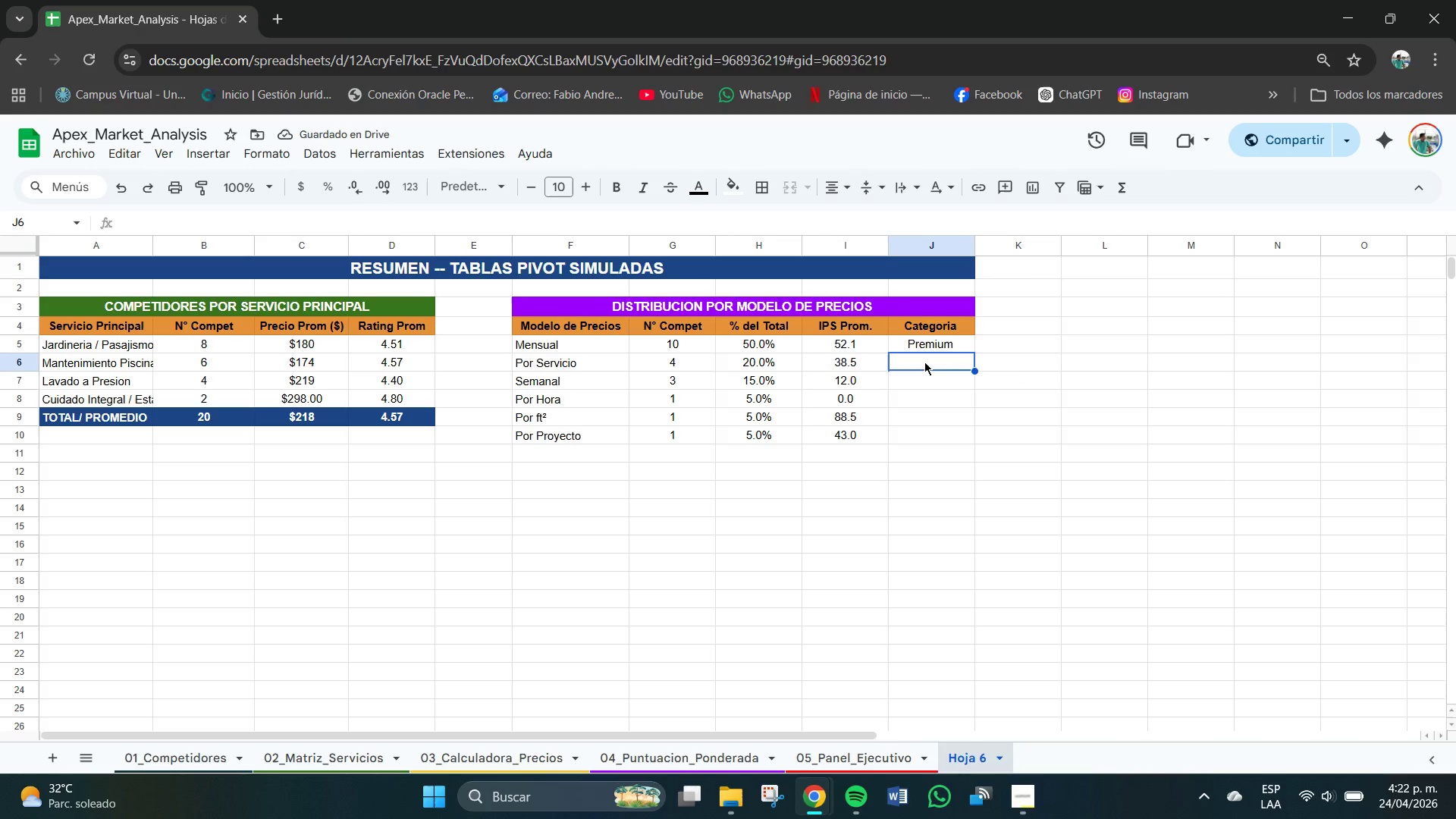 
type(Estara)
key(Backspace)
key(Backspace)
type(a)
key(Backspace)
type(ndar)
 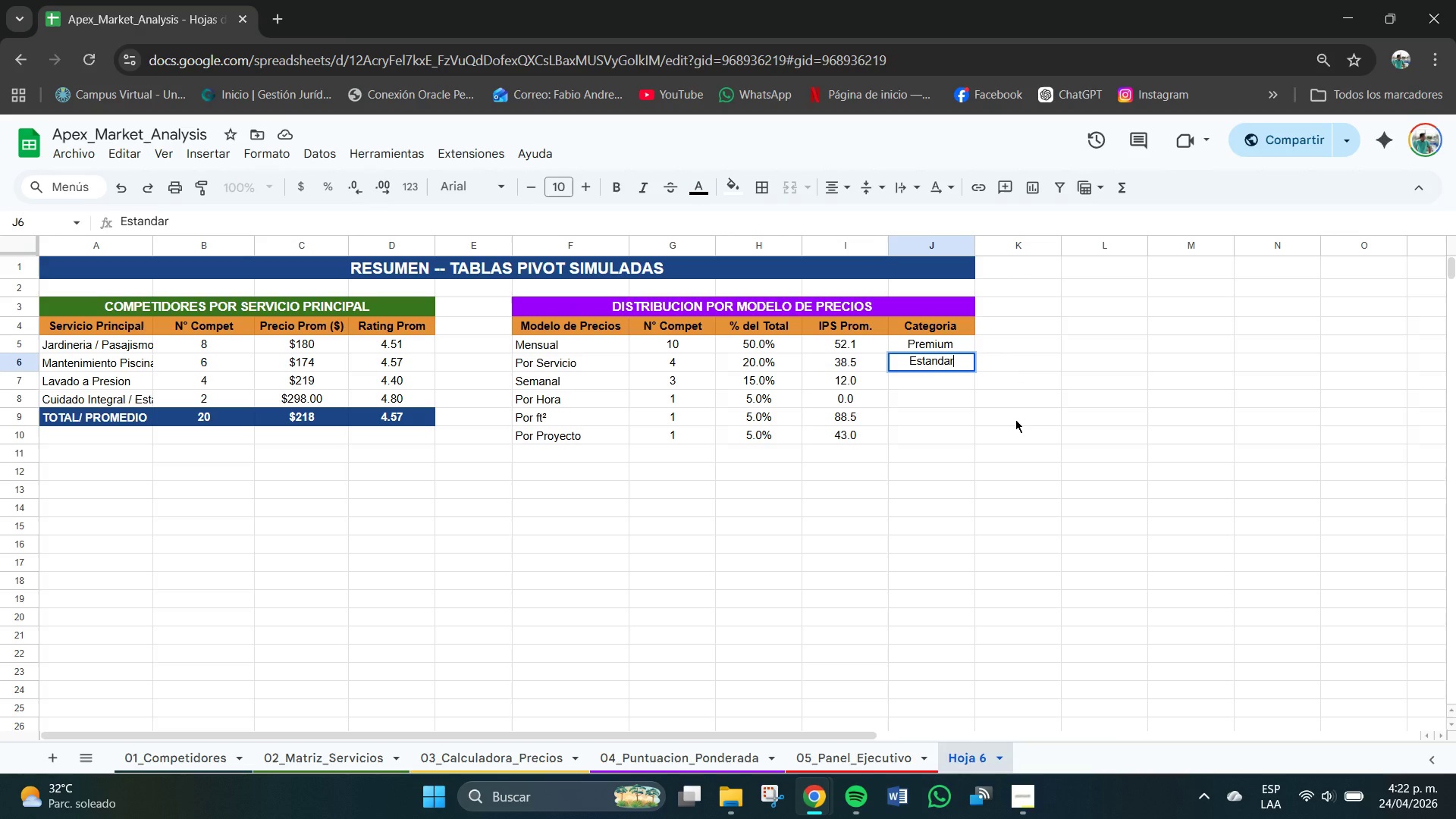 
key(Enter)
 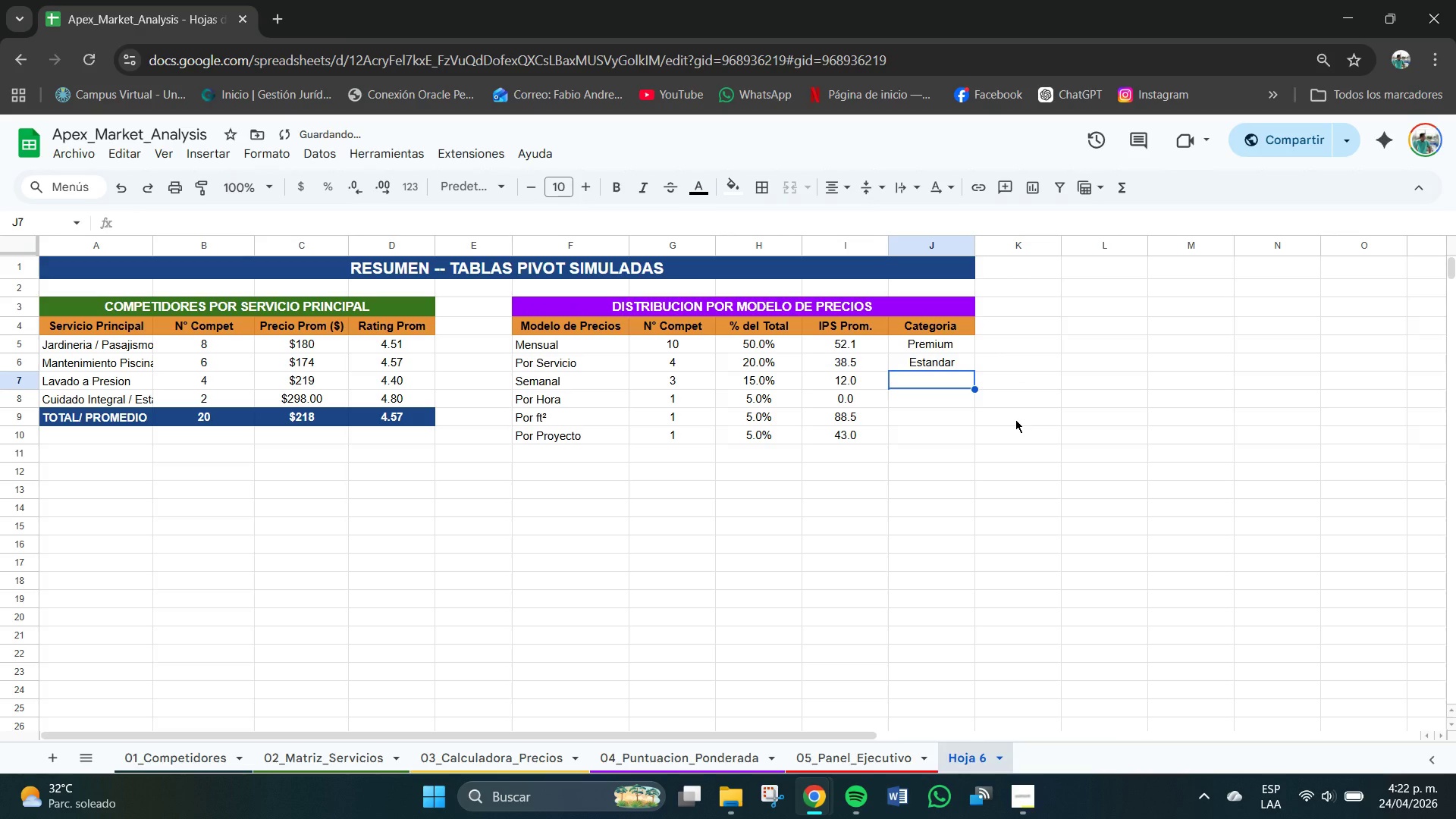 
type(Economico)
 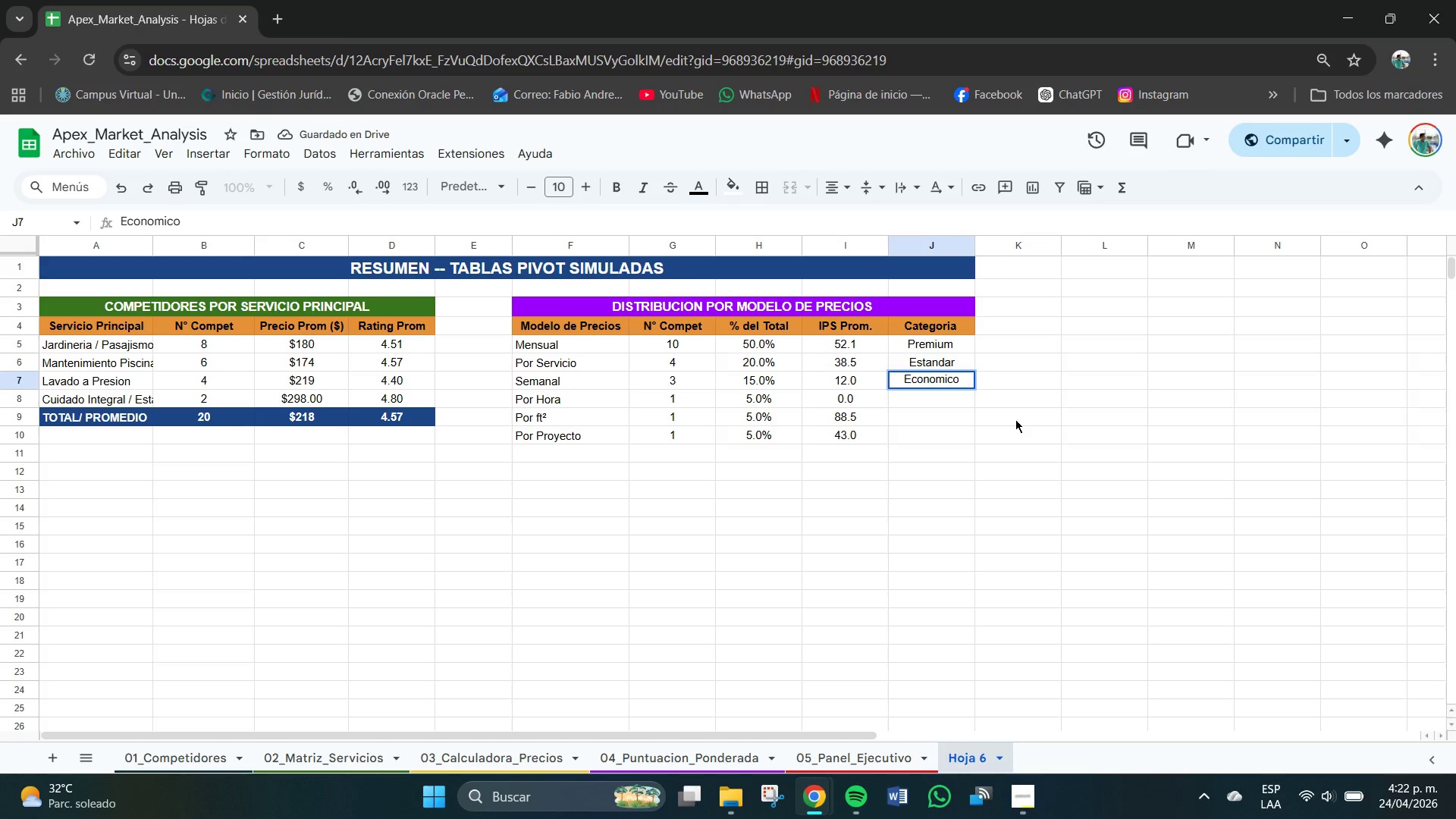 
key(Enter)
 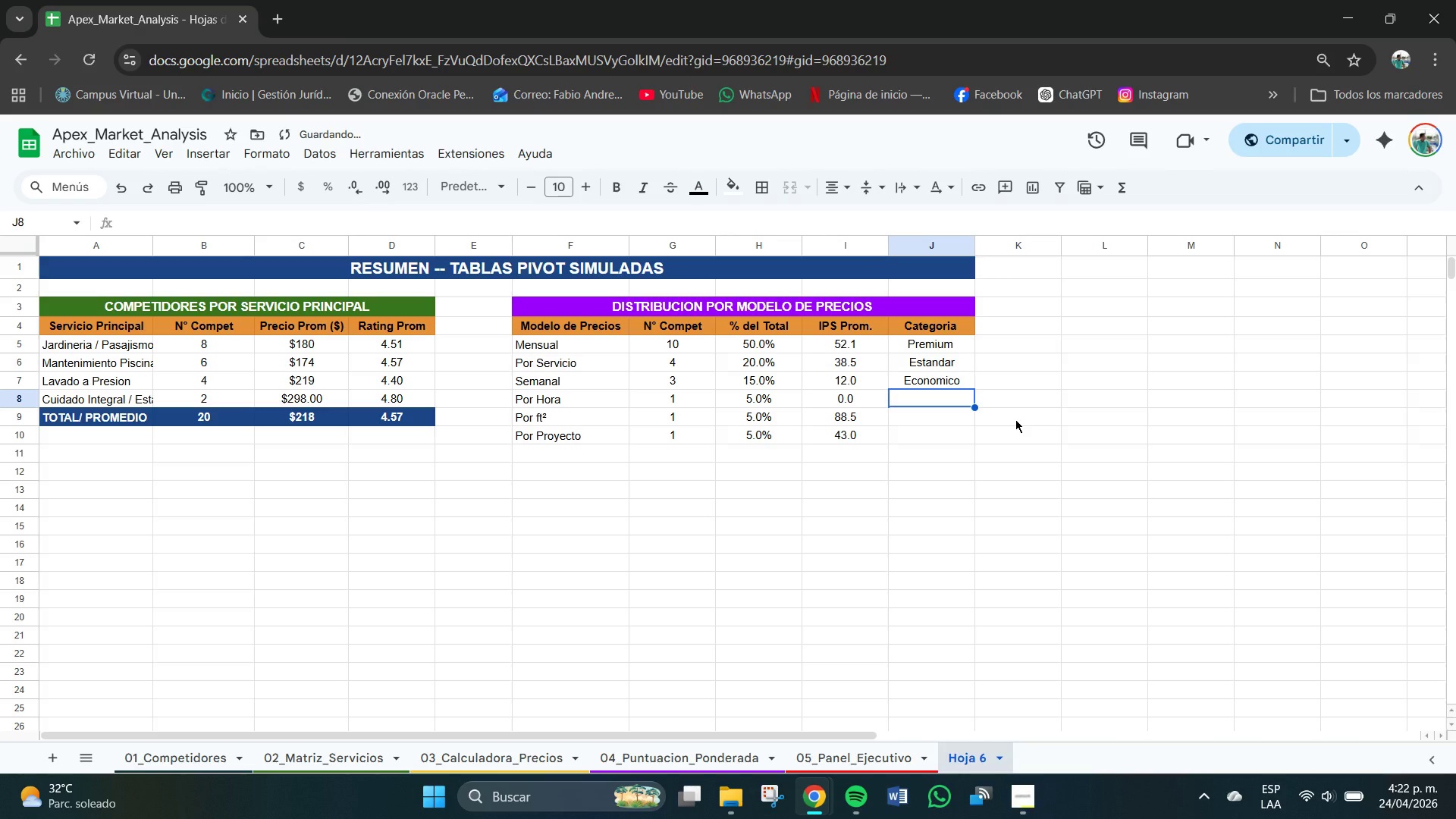 
type(Esco)
key(Backspace)
key(Backspace)
key(Backspace)
type(co)
 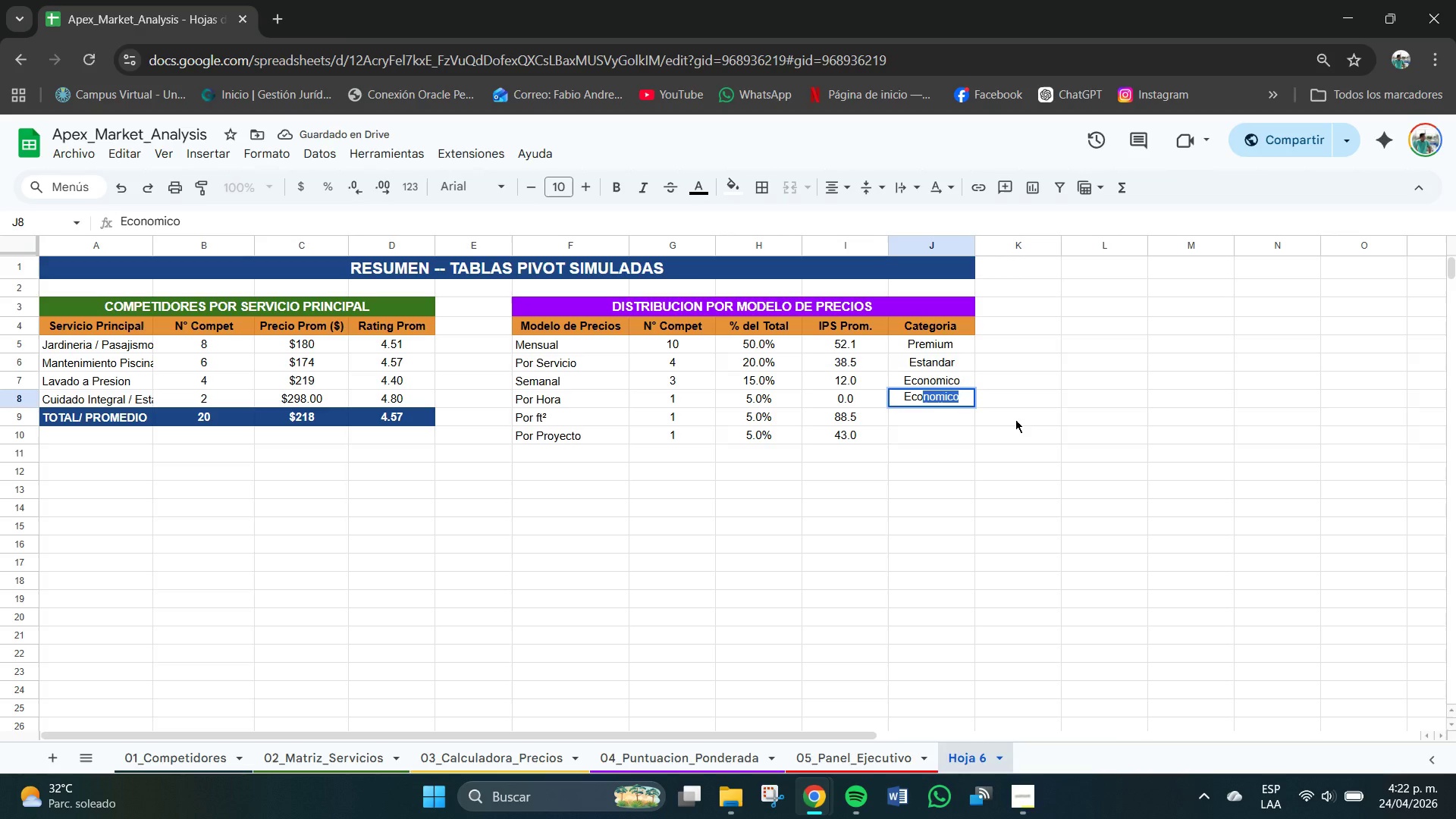 
key(Enter)
 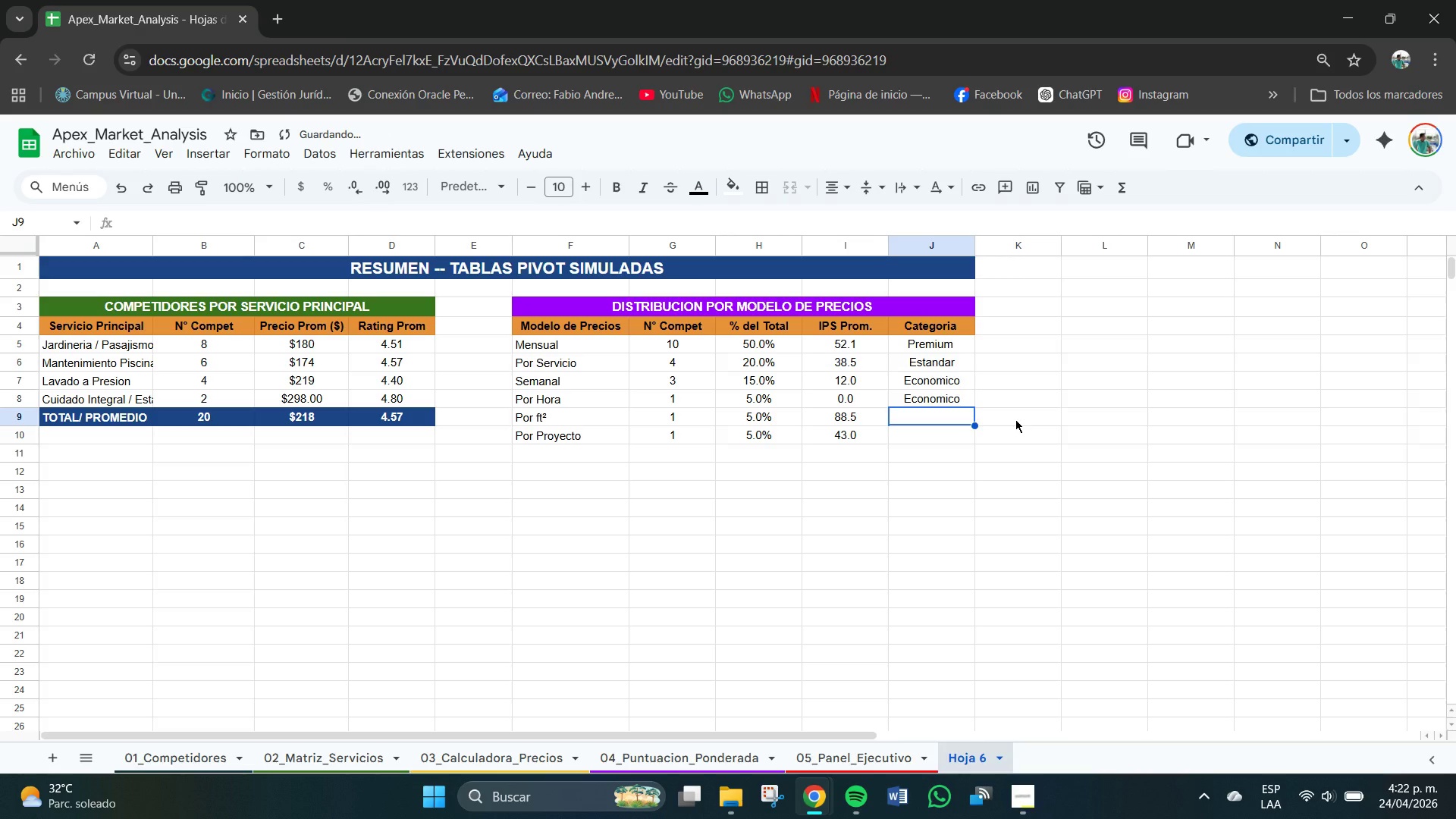 
type(Ultra Premium)
 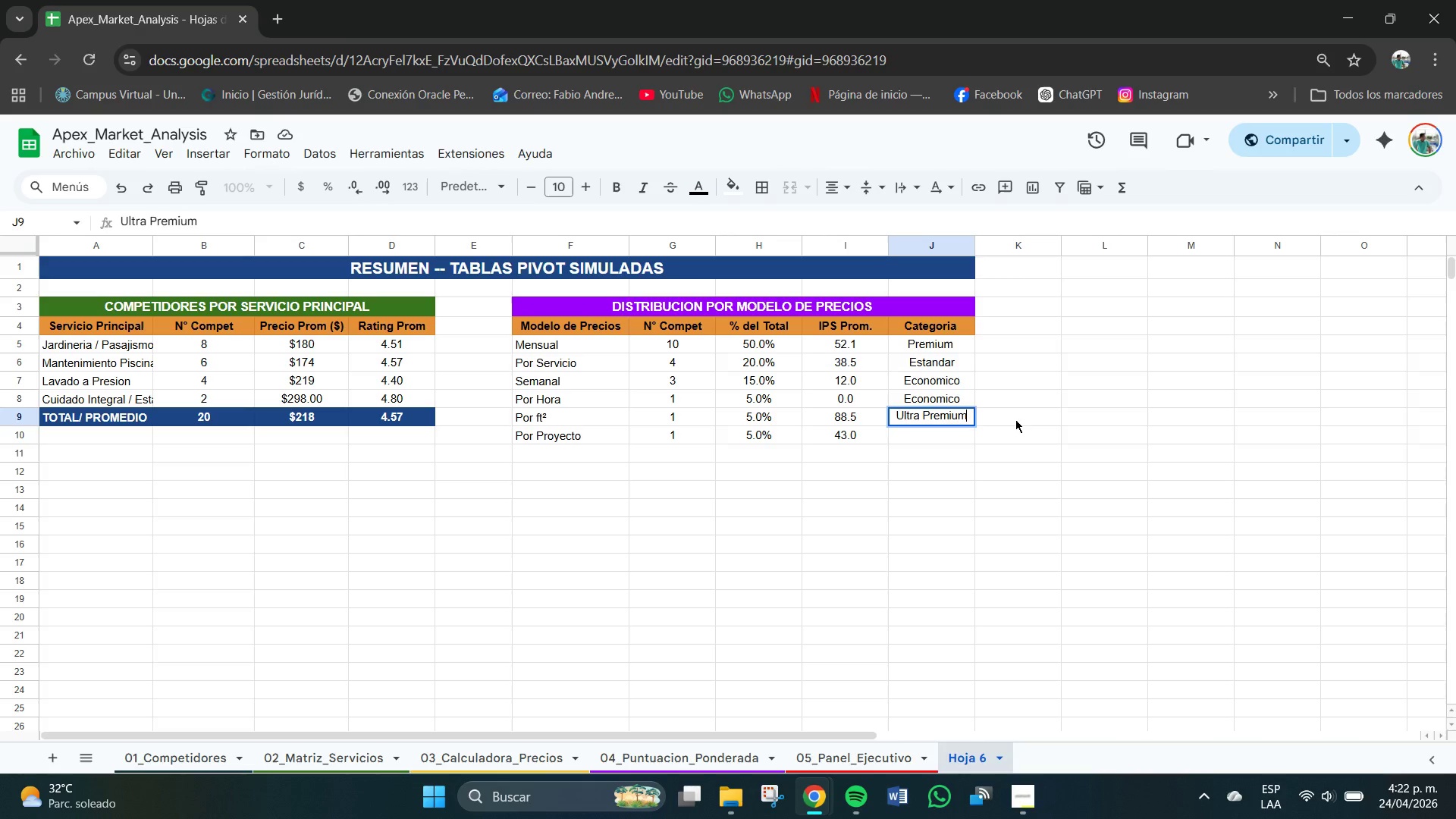 
key(Enter)
 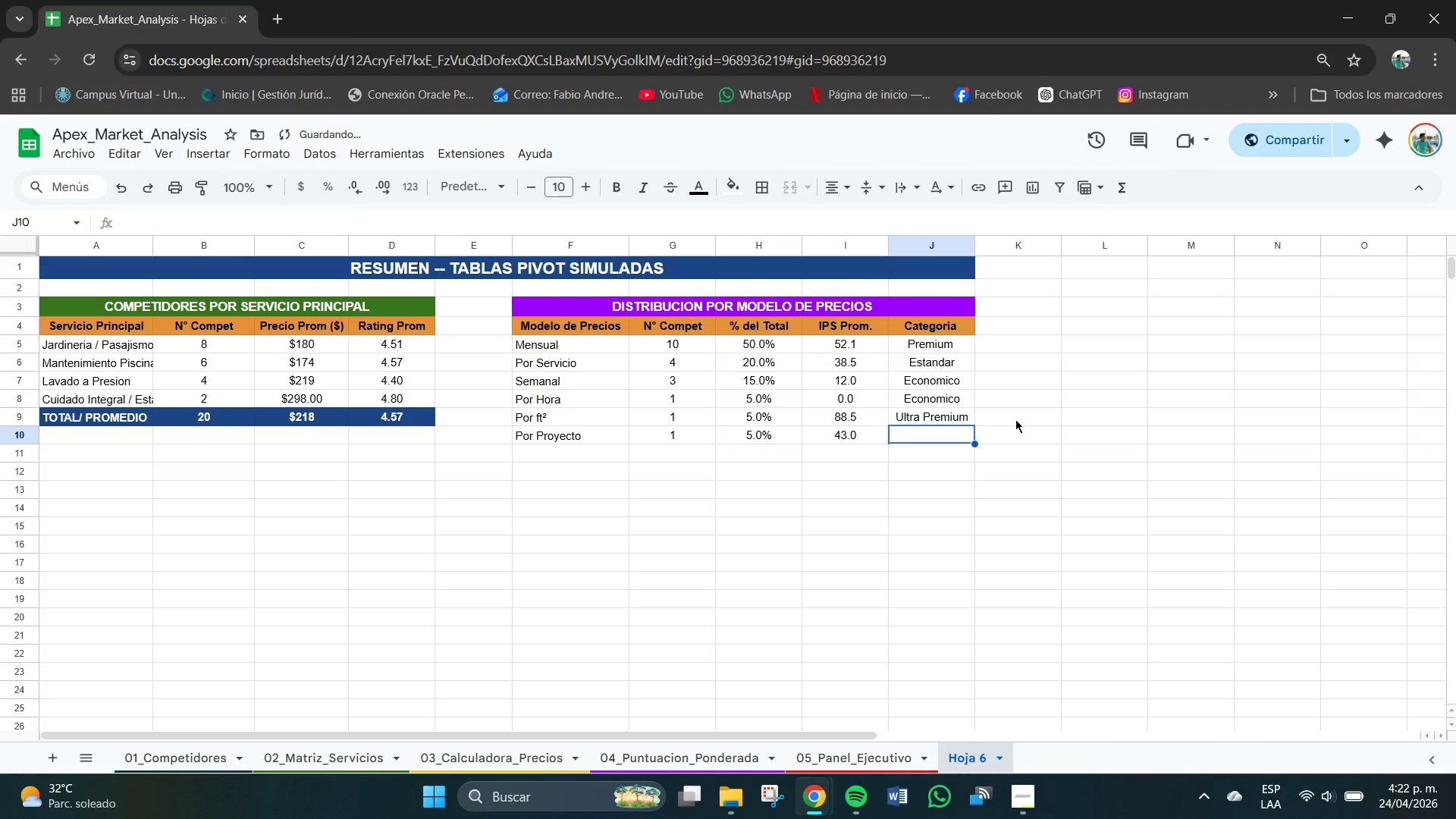 
type(Pre)
 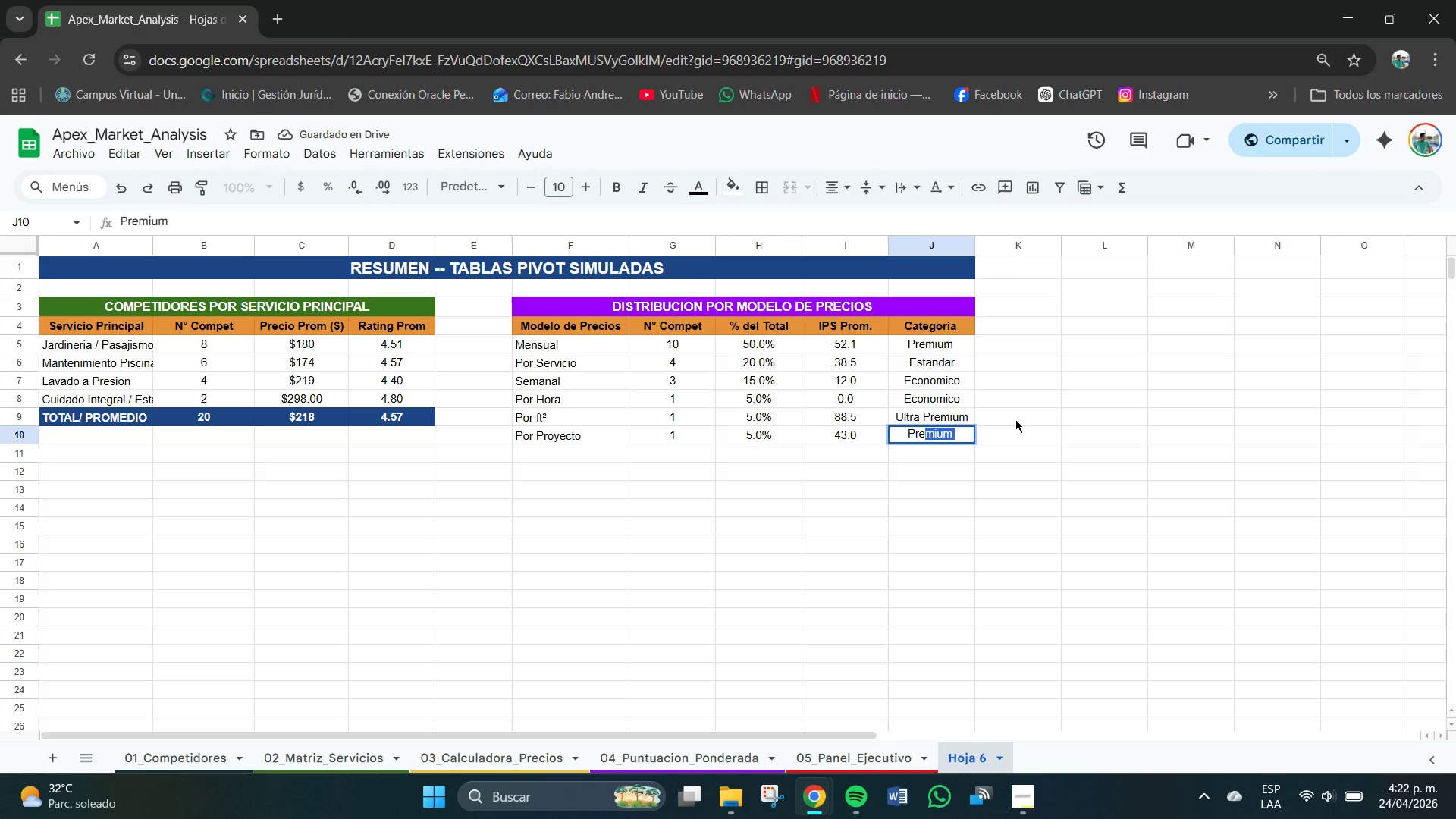 
key(Enter)
 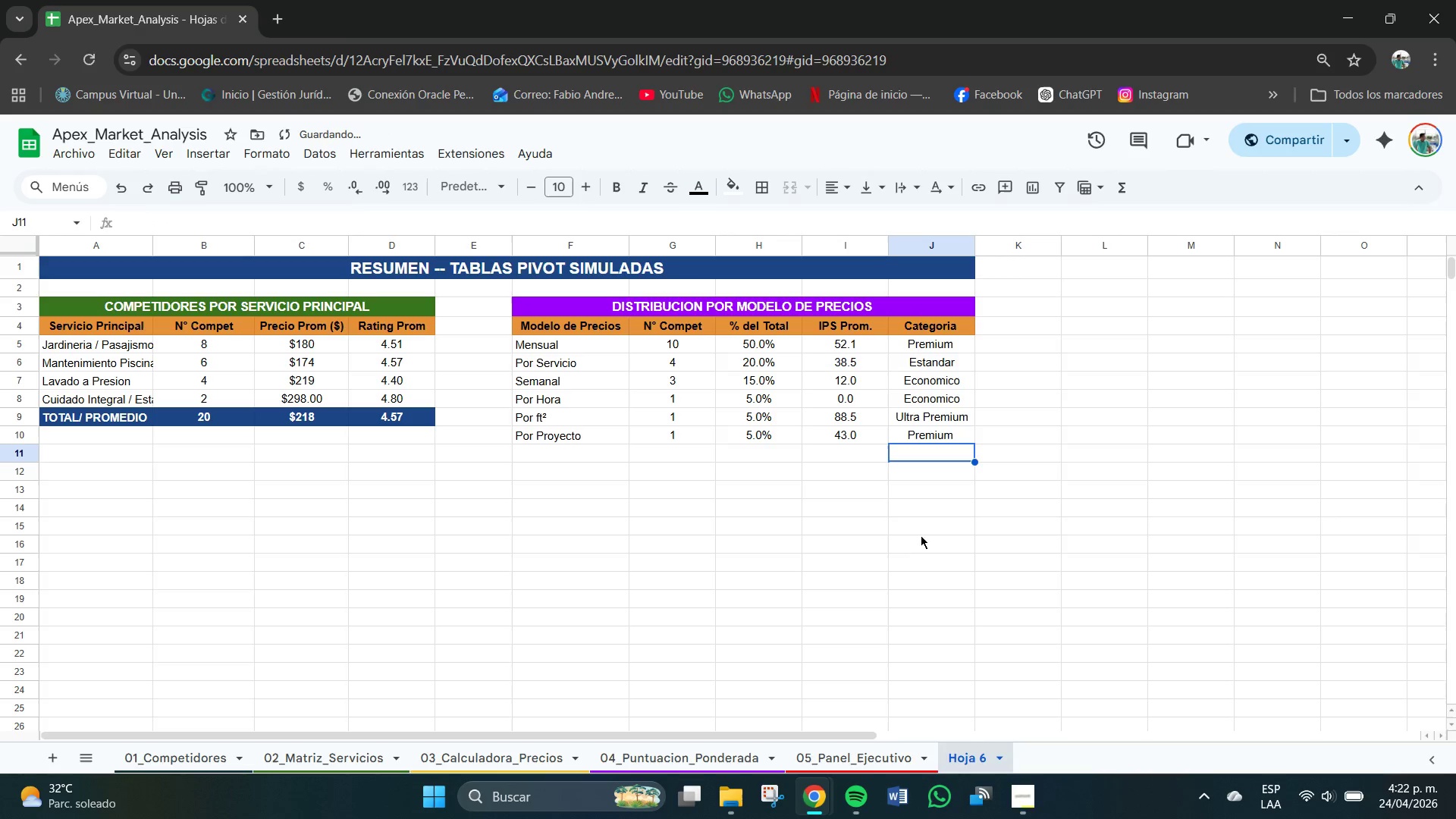 
left_click([801, 535])
 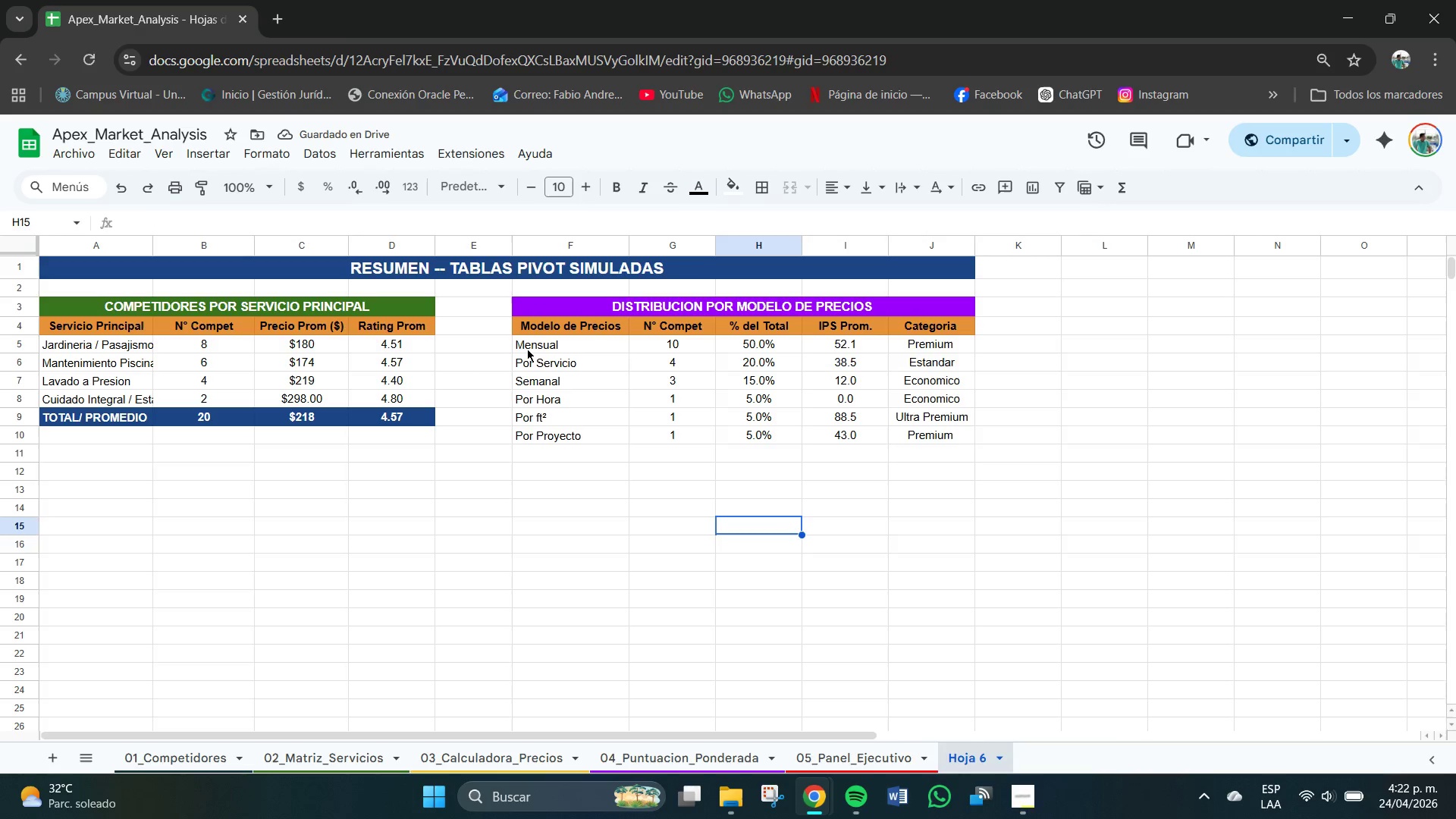 
left_click_drag(start_coordinate=[529, 347], to_coordinate=[937, 438])
 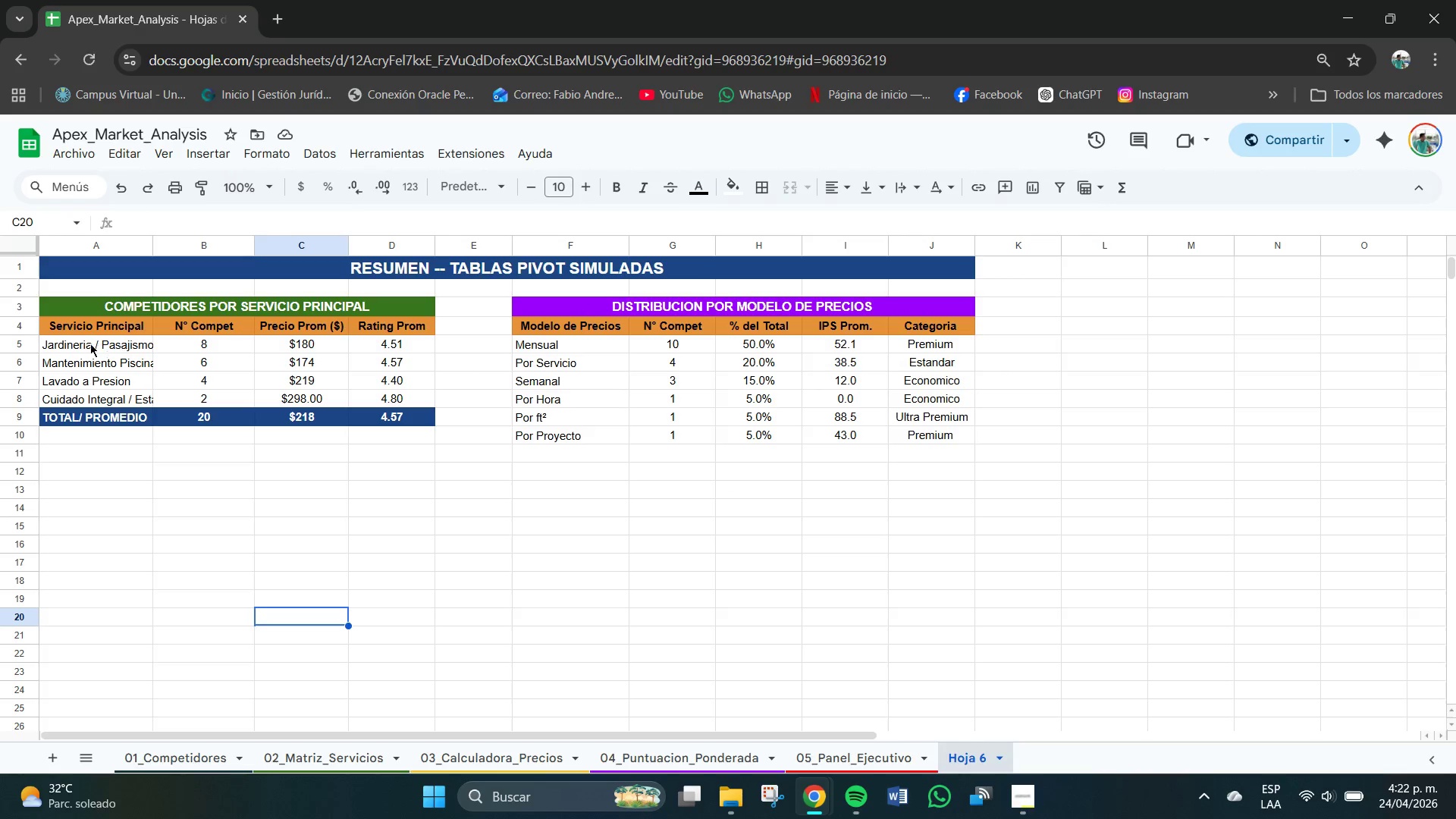 
left_click_drag(start_coordinate=[71, 340], to_coordinate=[415, 419])
 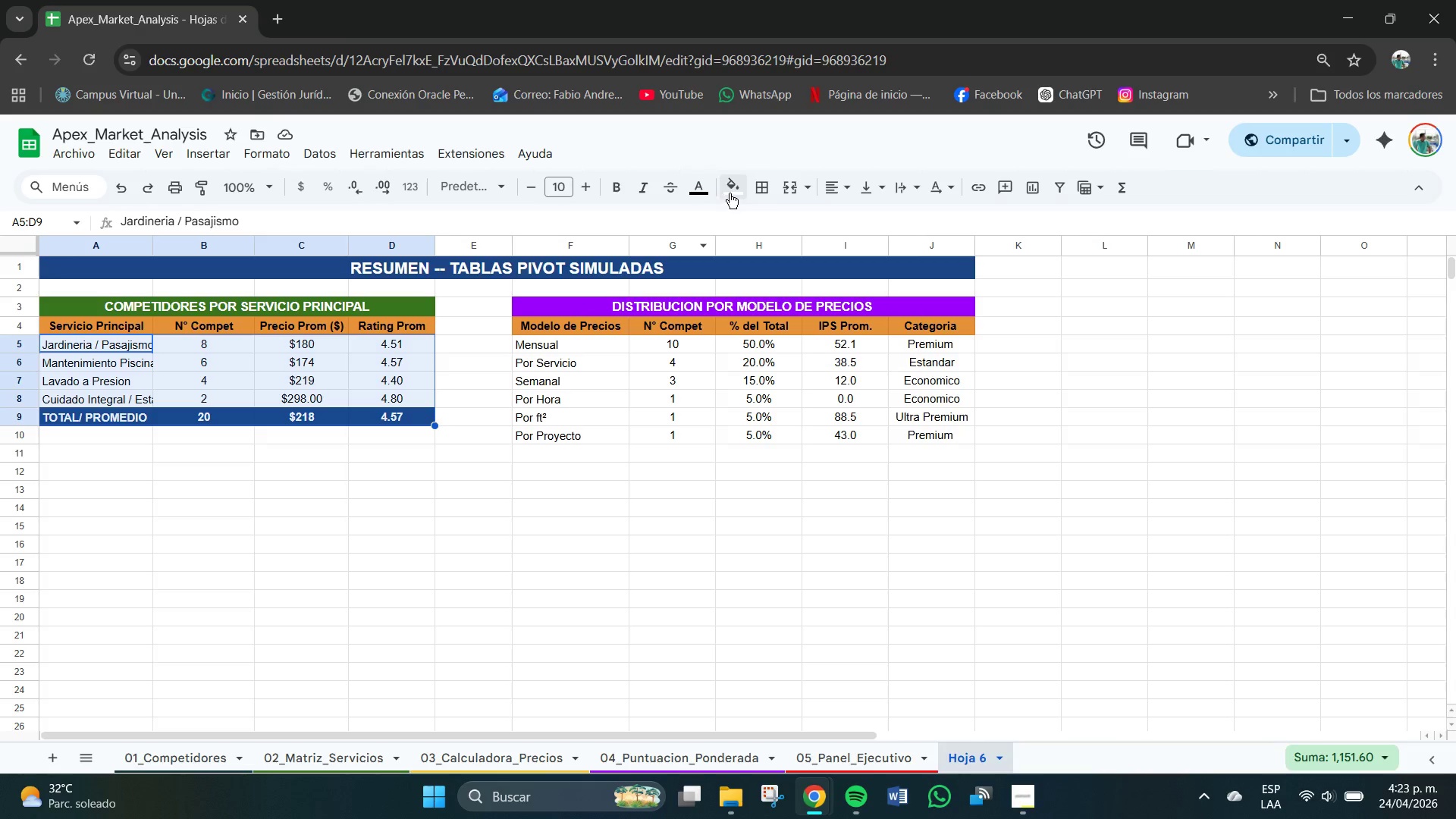 
left_click([755, 187])
 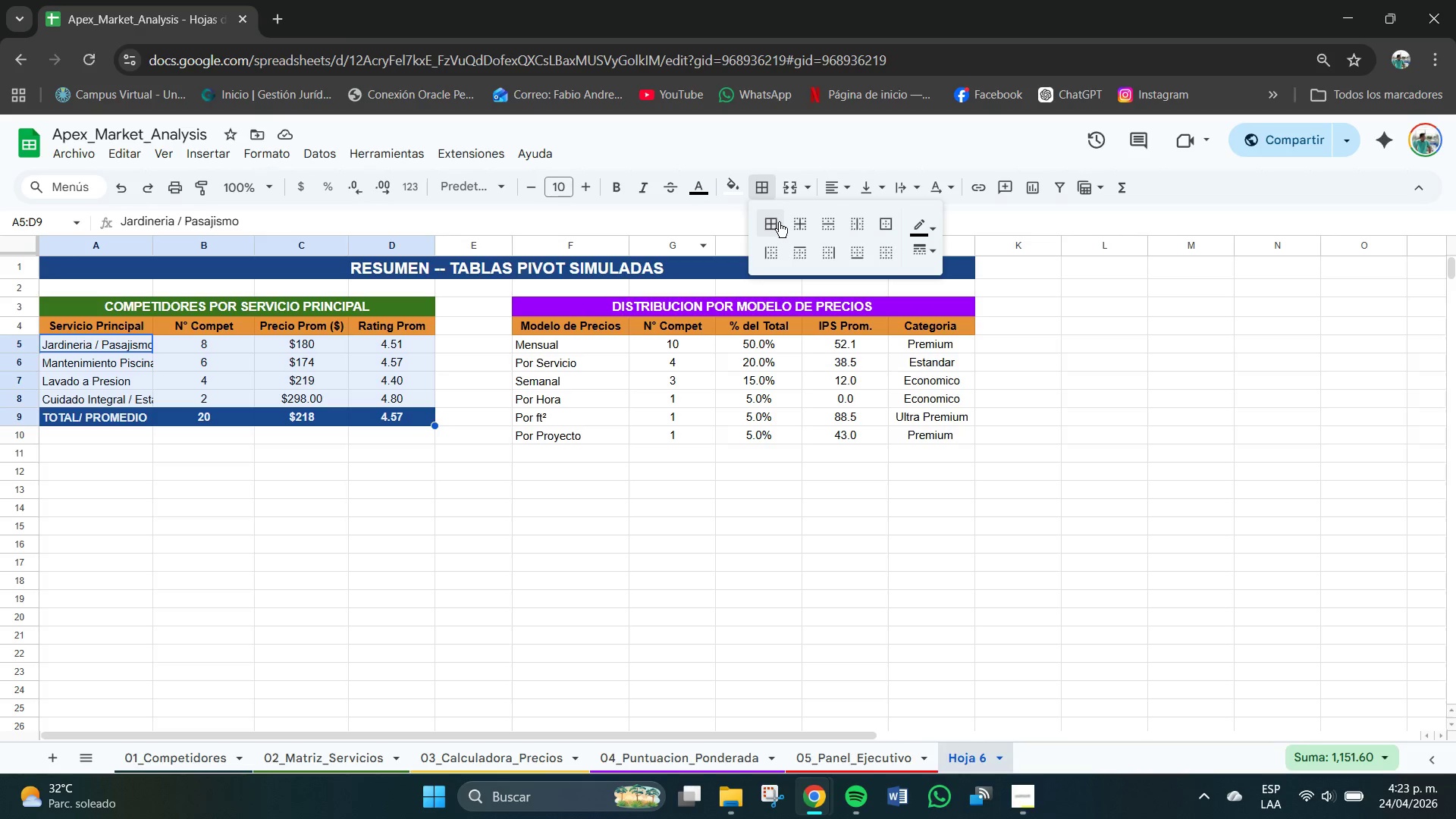 
left_click([771, 225])
 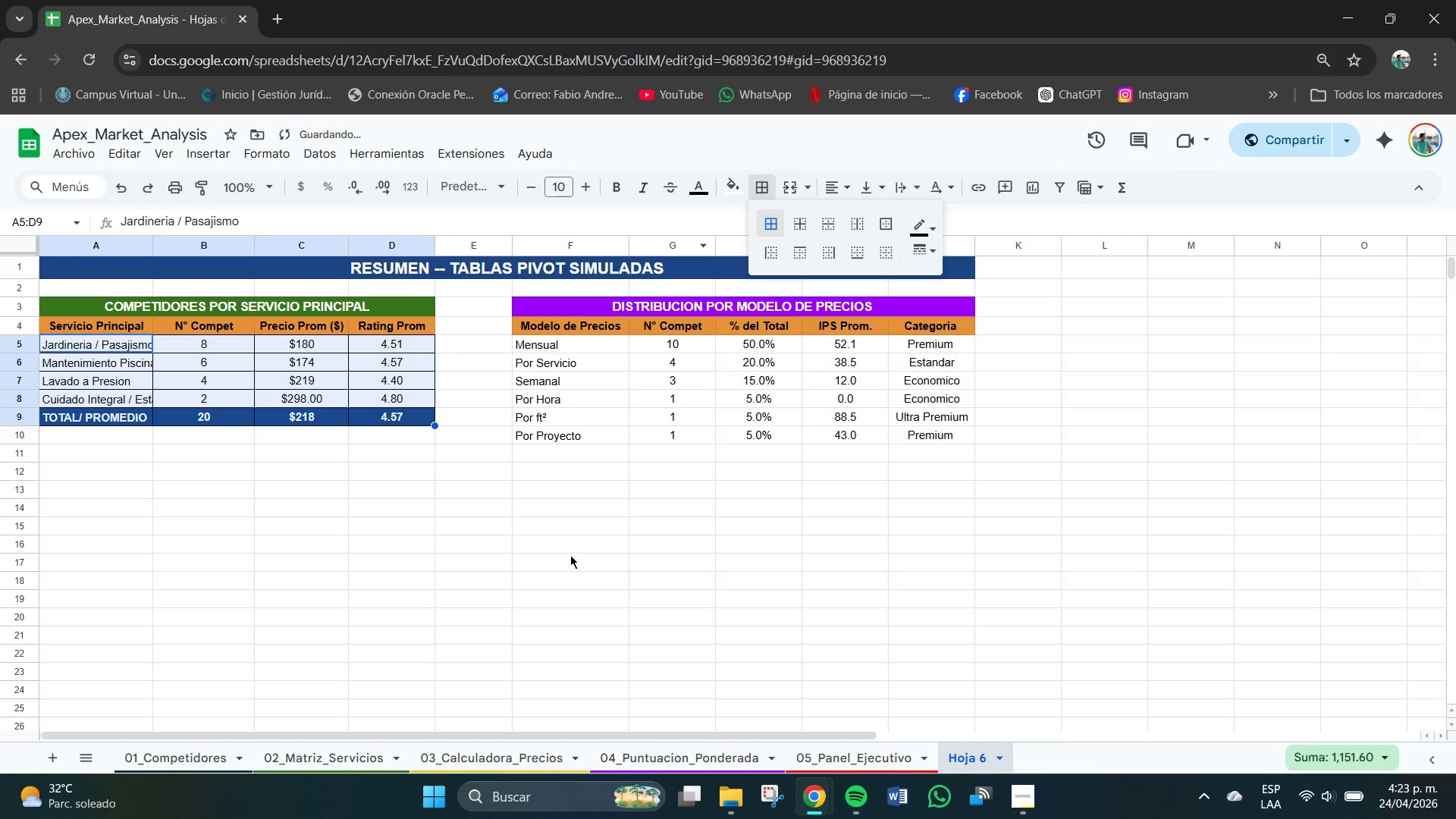 
left_click([570, 551])
 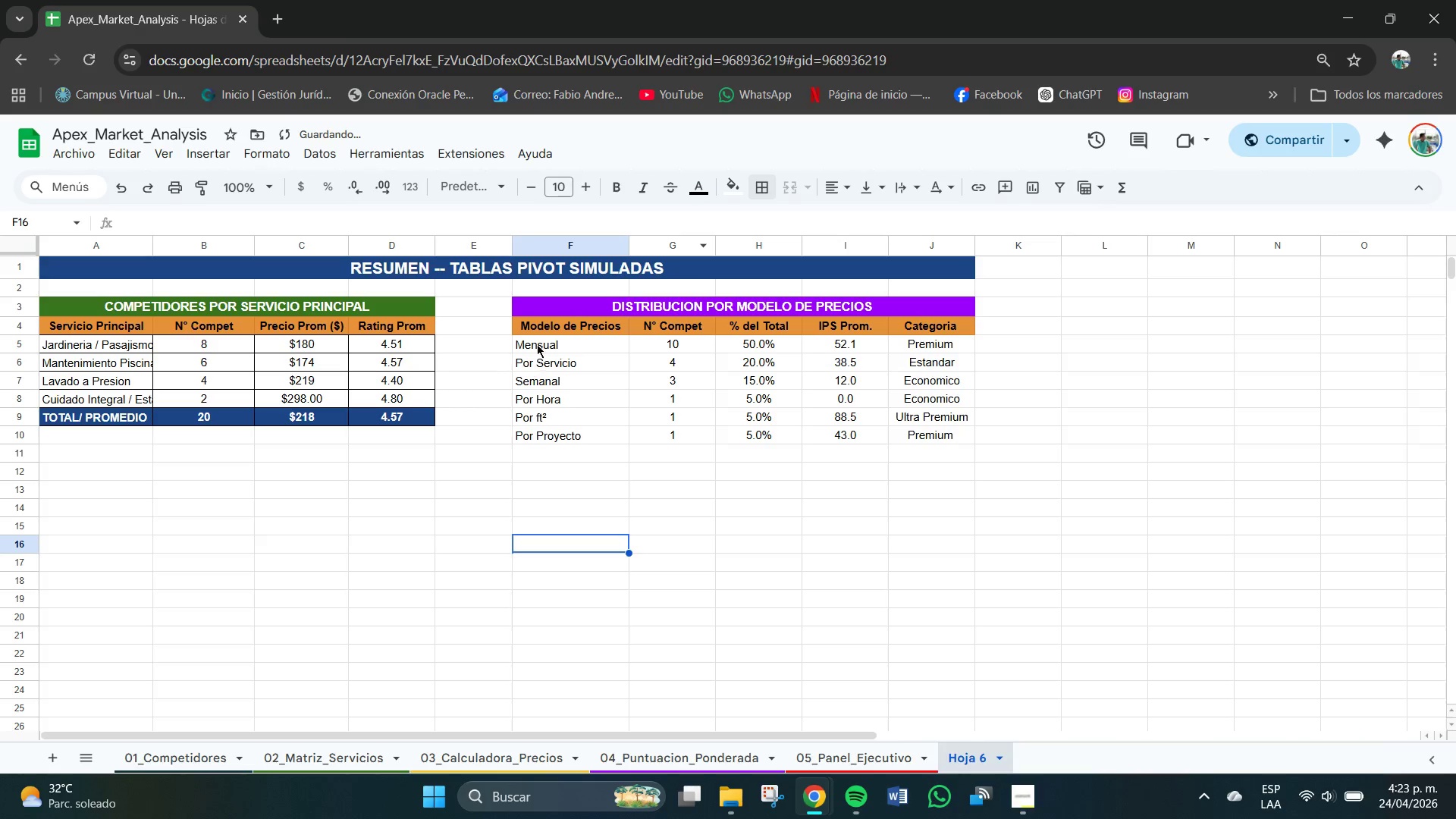 
left_click_drag(start_coordinate=[536, 342], to_coordinate=[958, 435])
 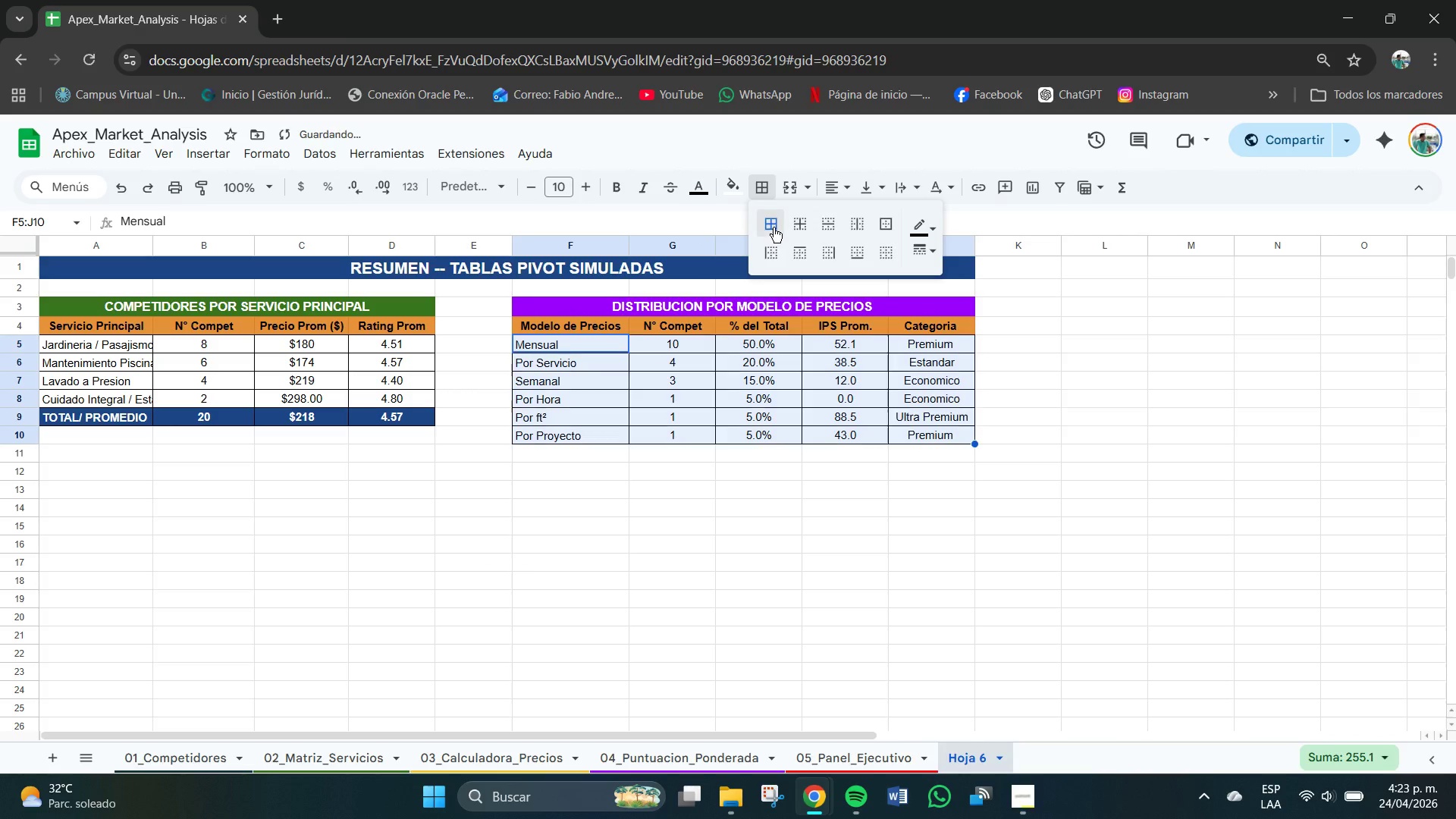 
left_click([575, 499])
 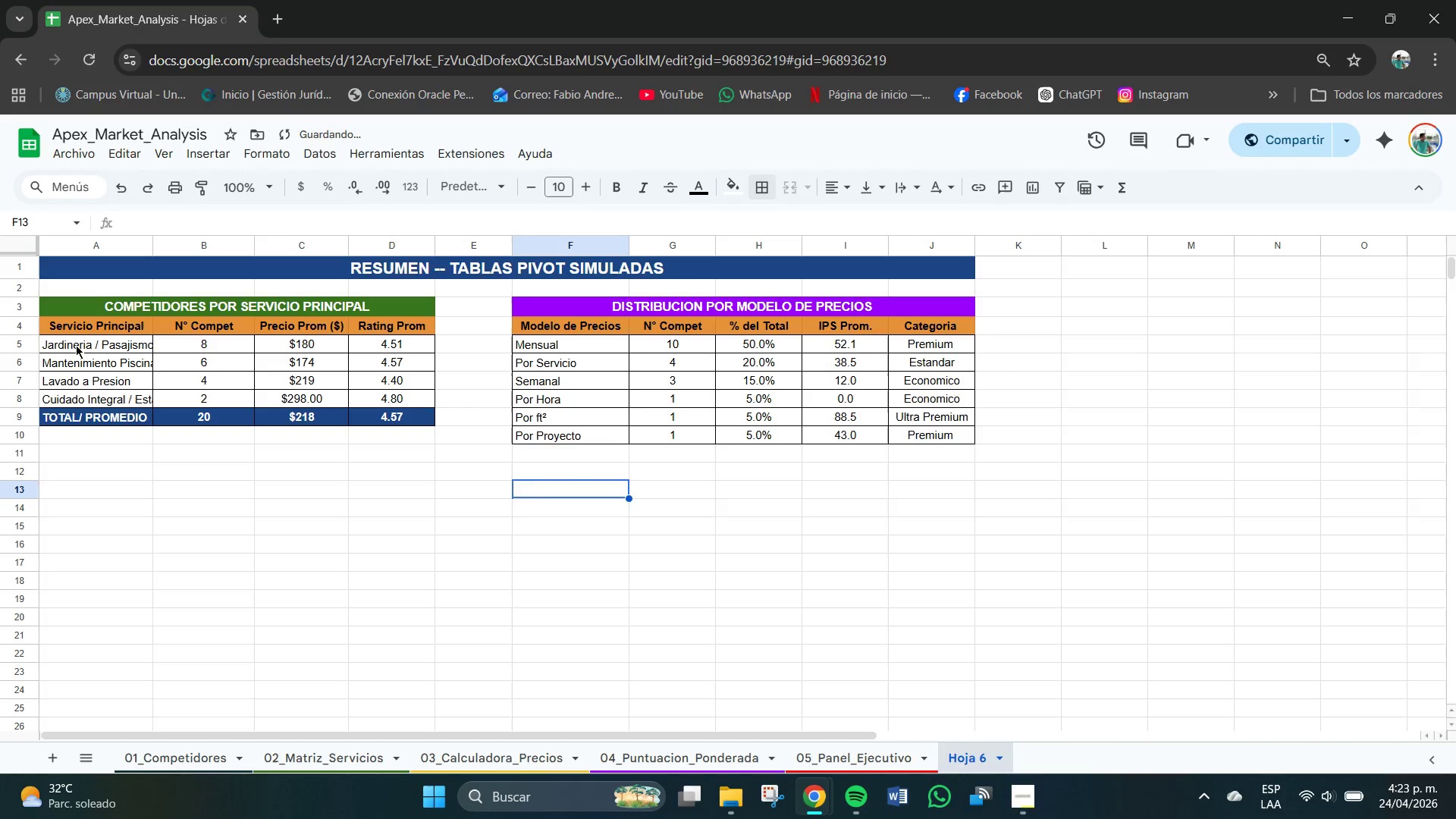 
left_click_drag(start_coordinate=[75, 343], to_coordinate=[403, 402])
 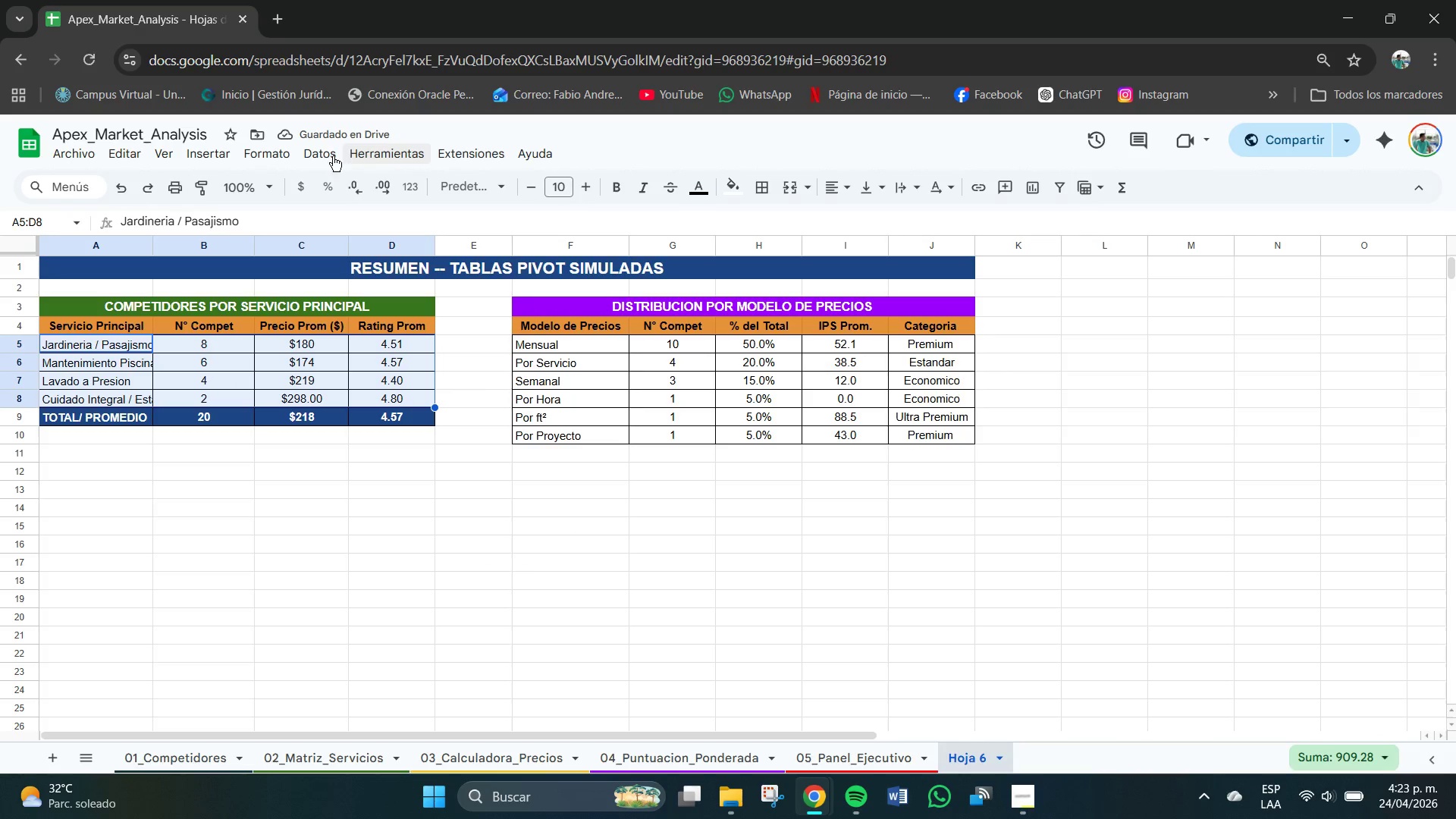 
left_click([318, 155])
 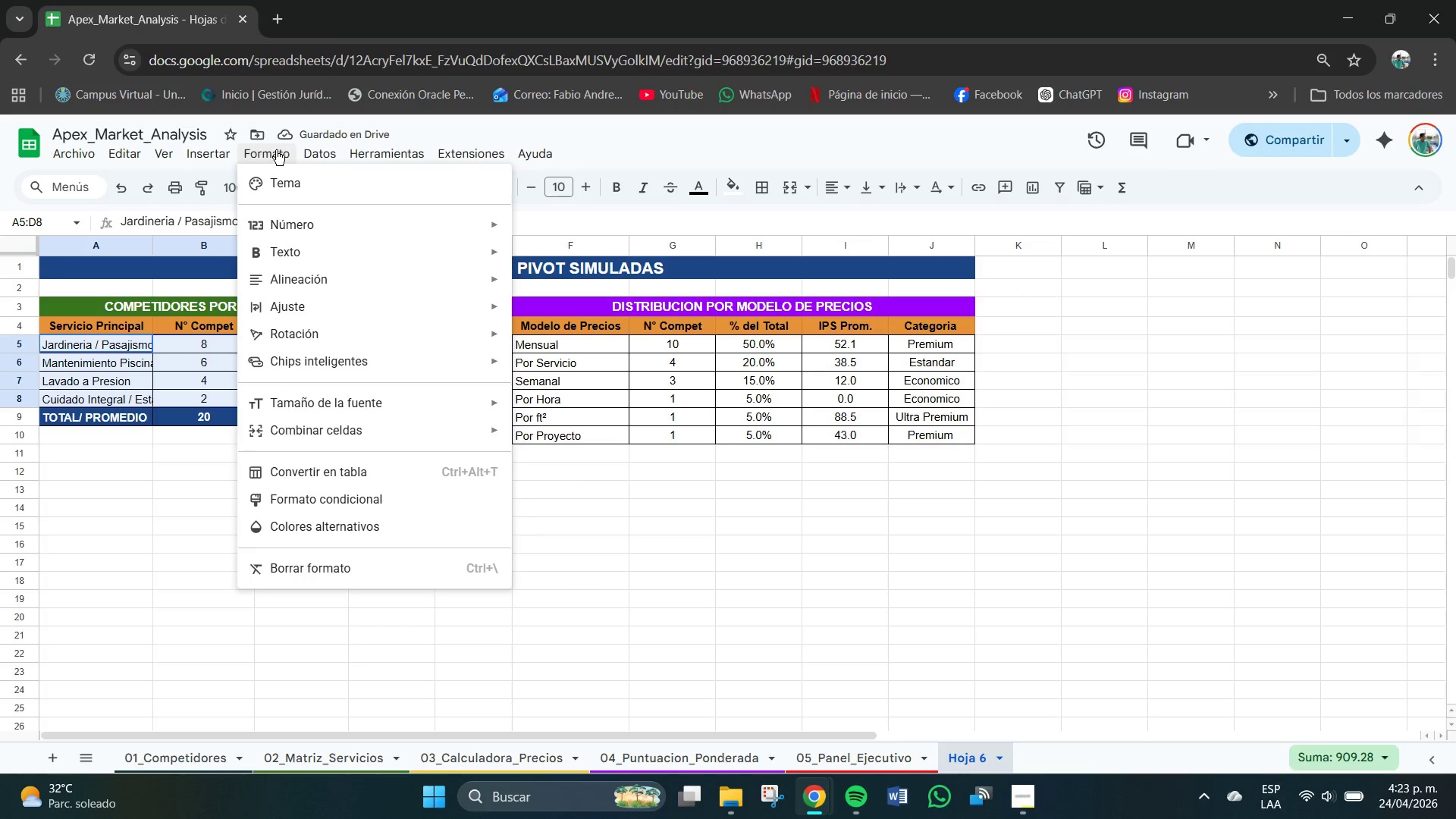 
left_click([331, 522])
 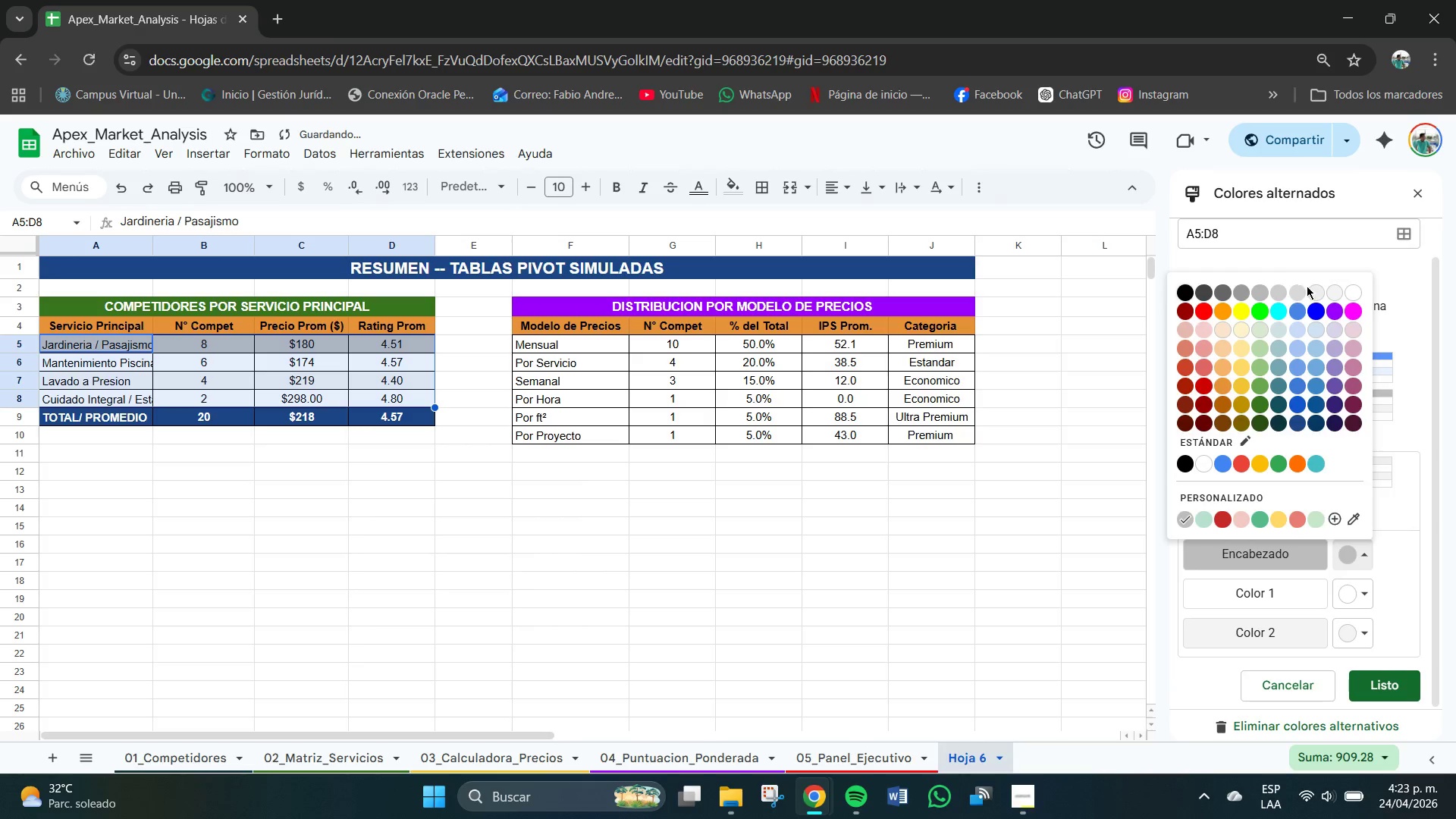 
left_click([1314, 292])
 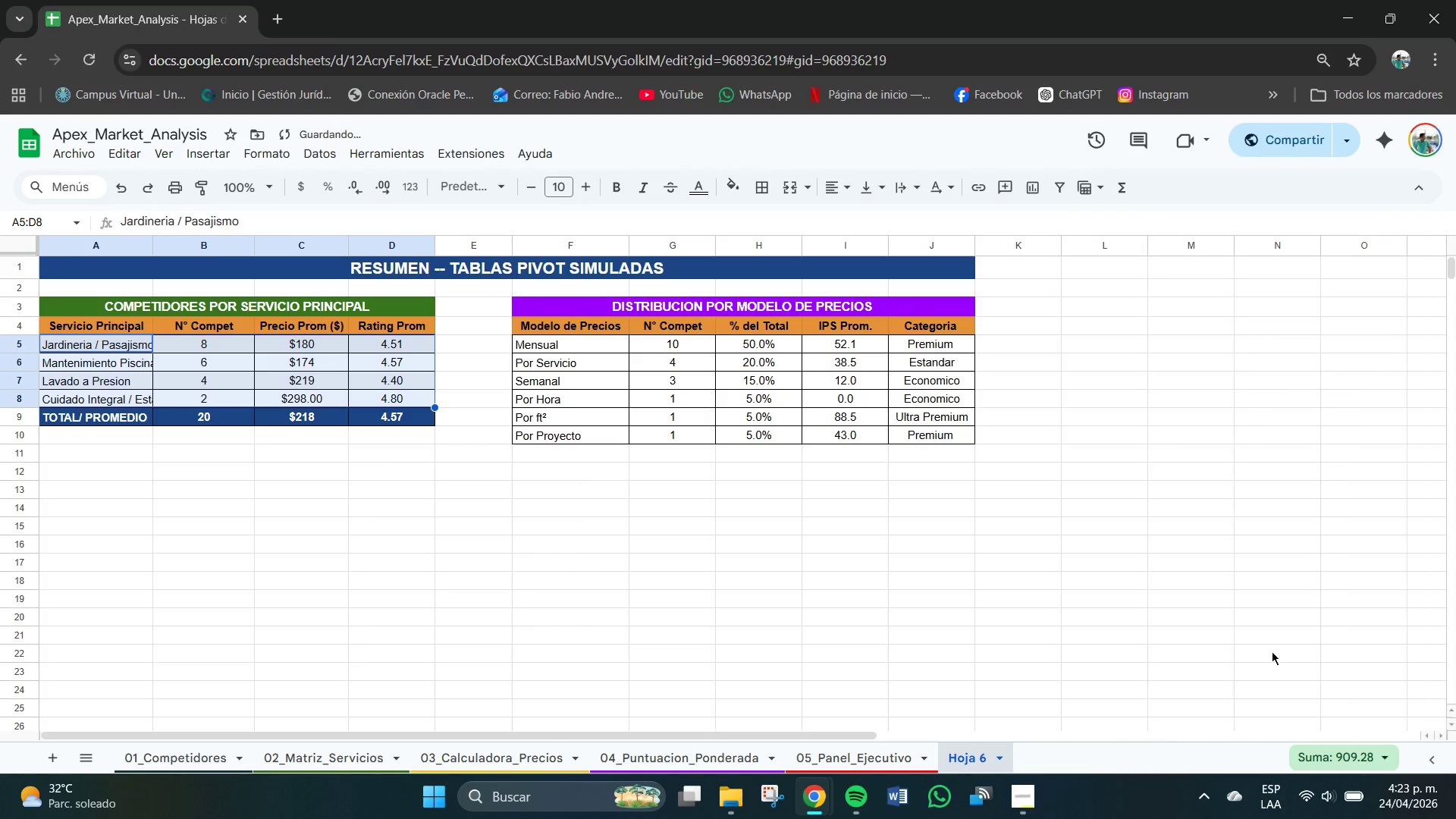 
double_click([702, 529])
 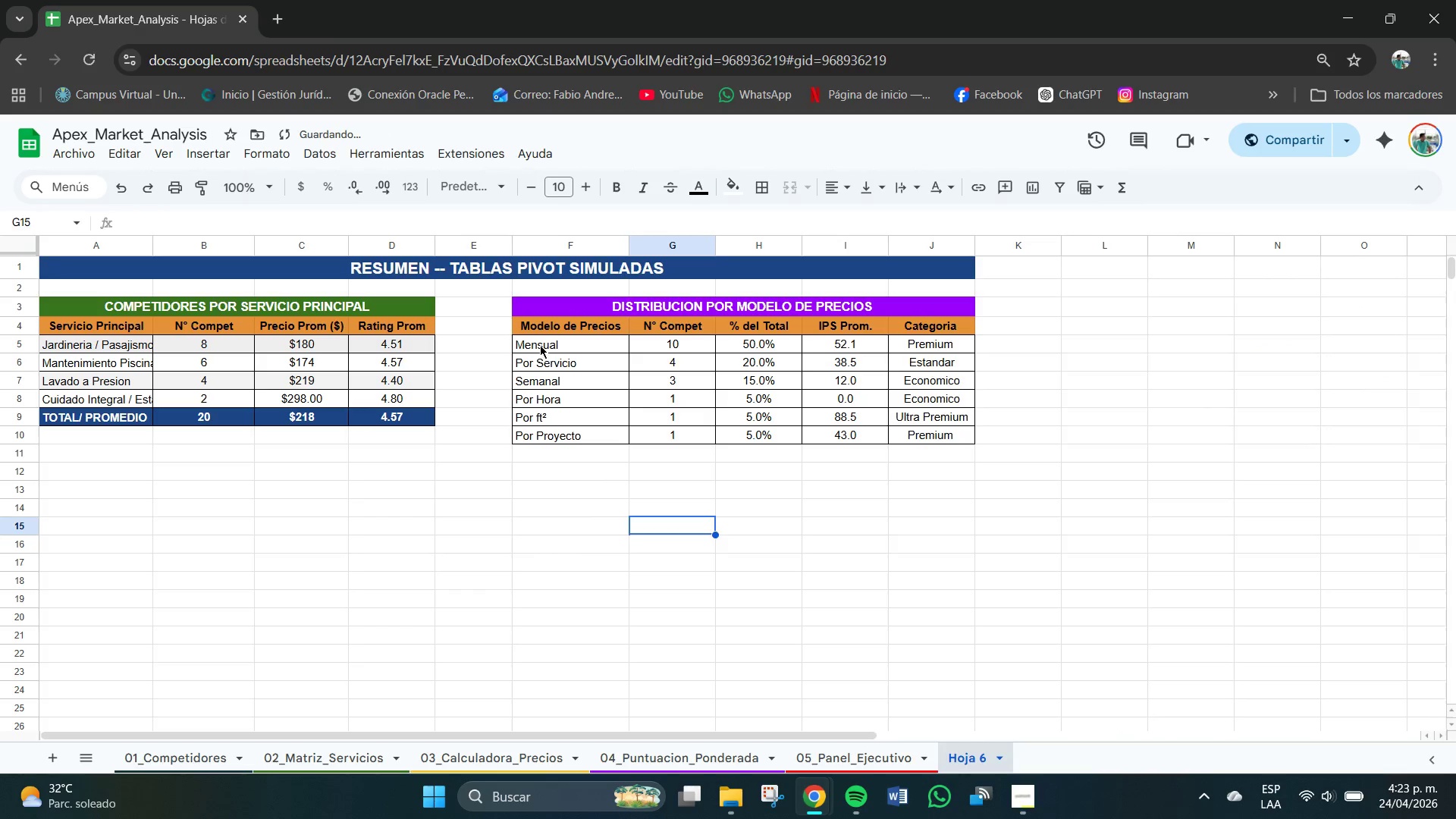 
left_click_drag(start_coordinate=[539, 344], to_coordinate=[930, 442])
 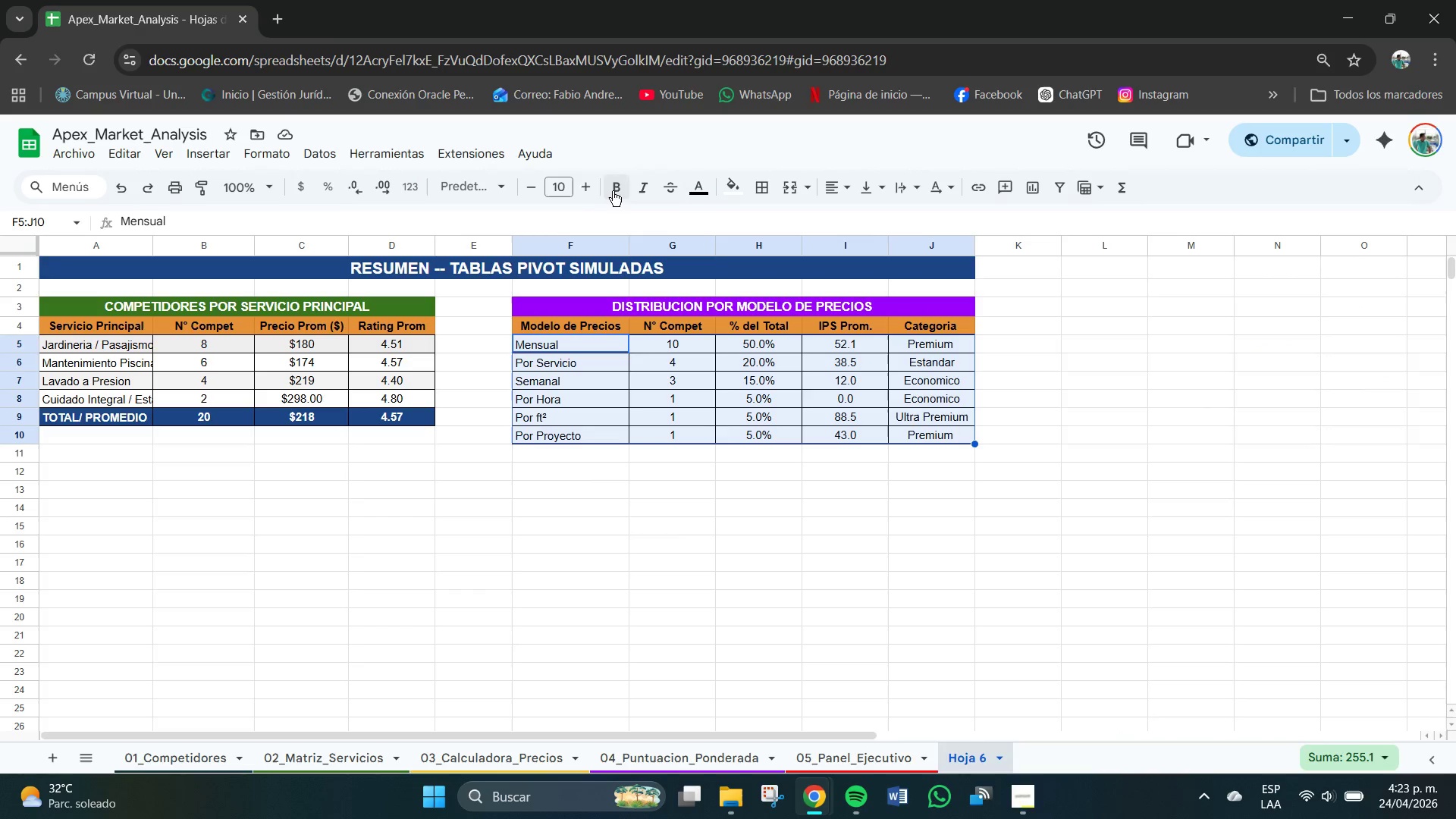 
mouse_move([406, 194])
 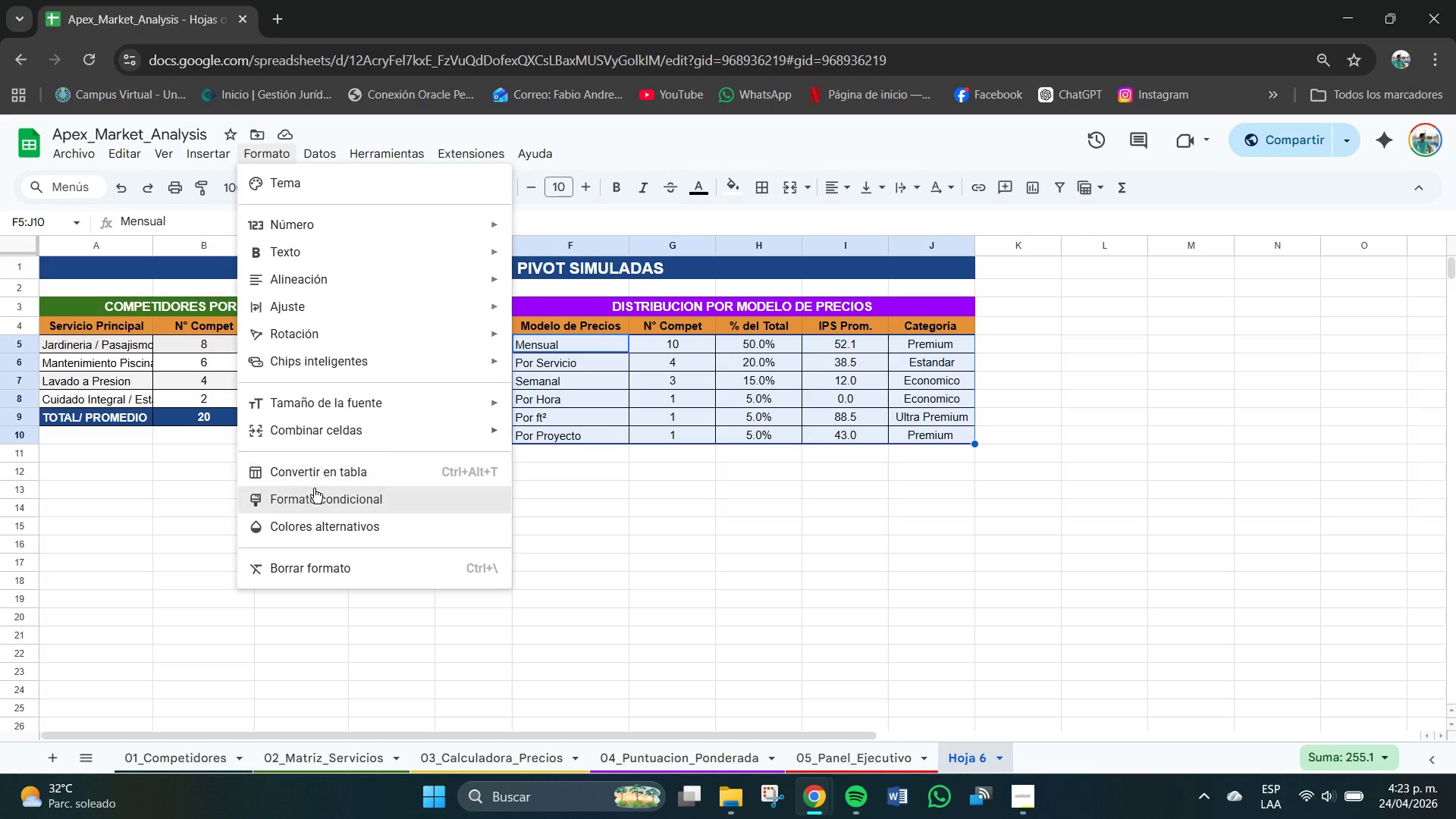 
left_click([315, 519])
 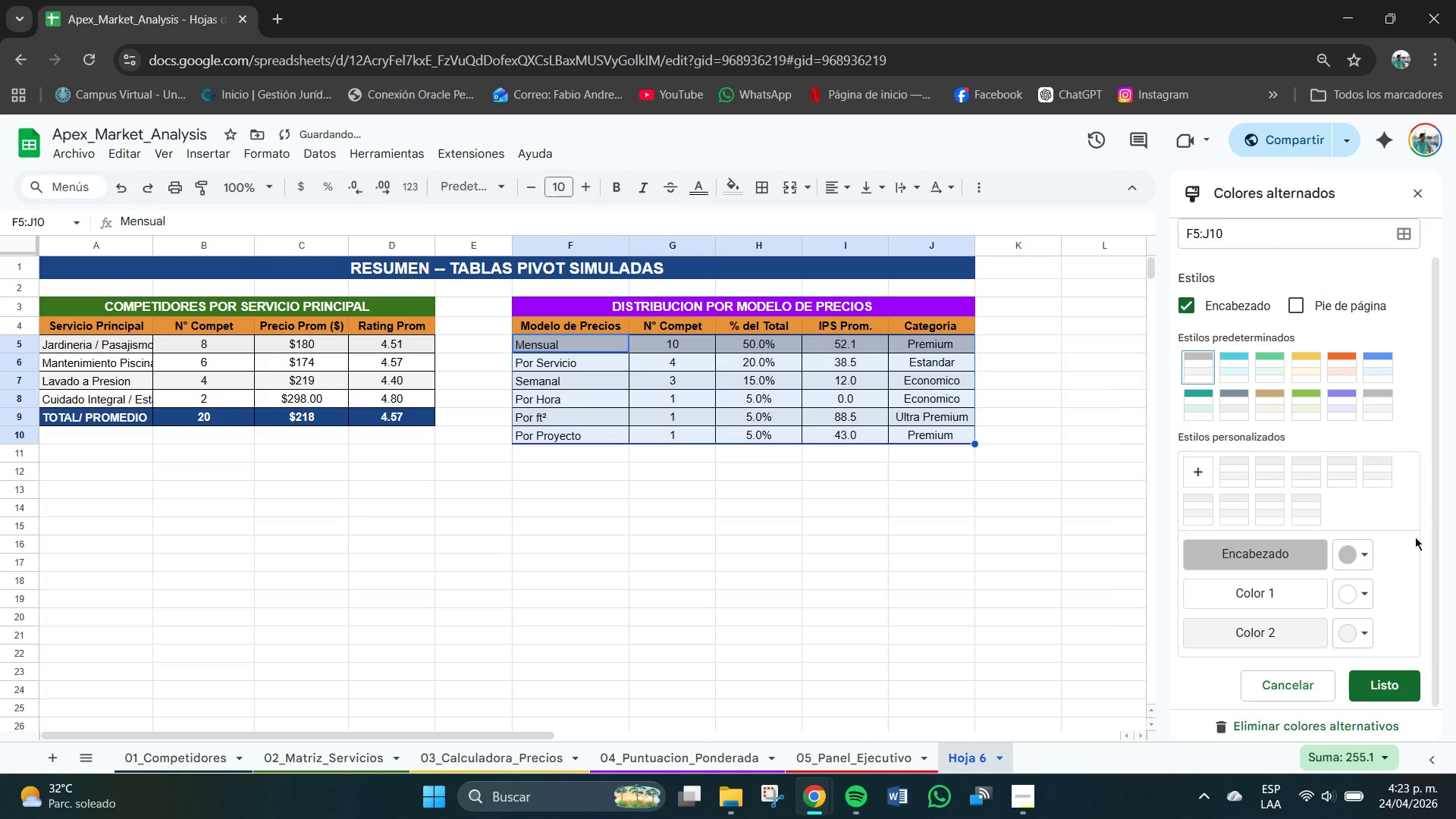 
left_click([1363, 556])
 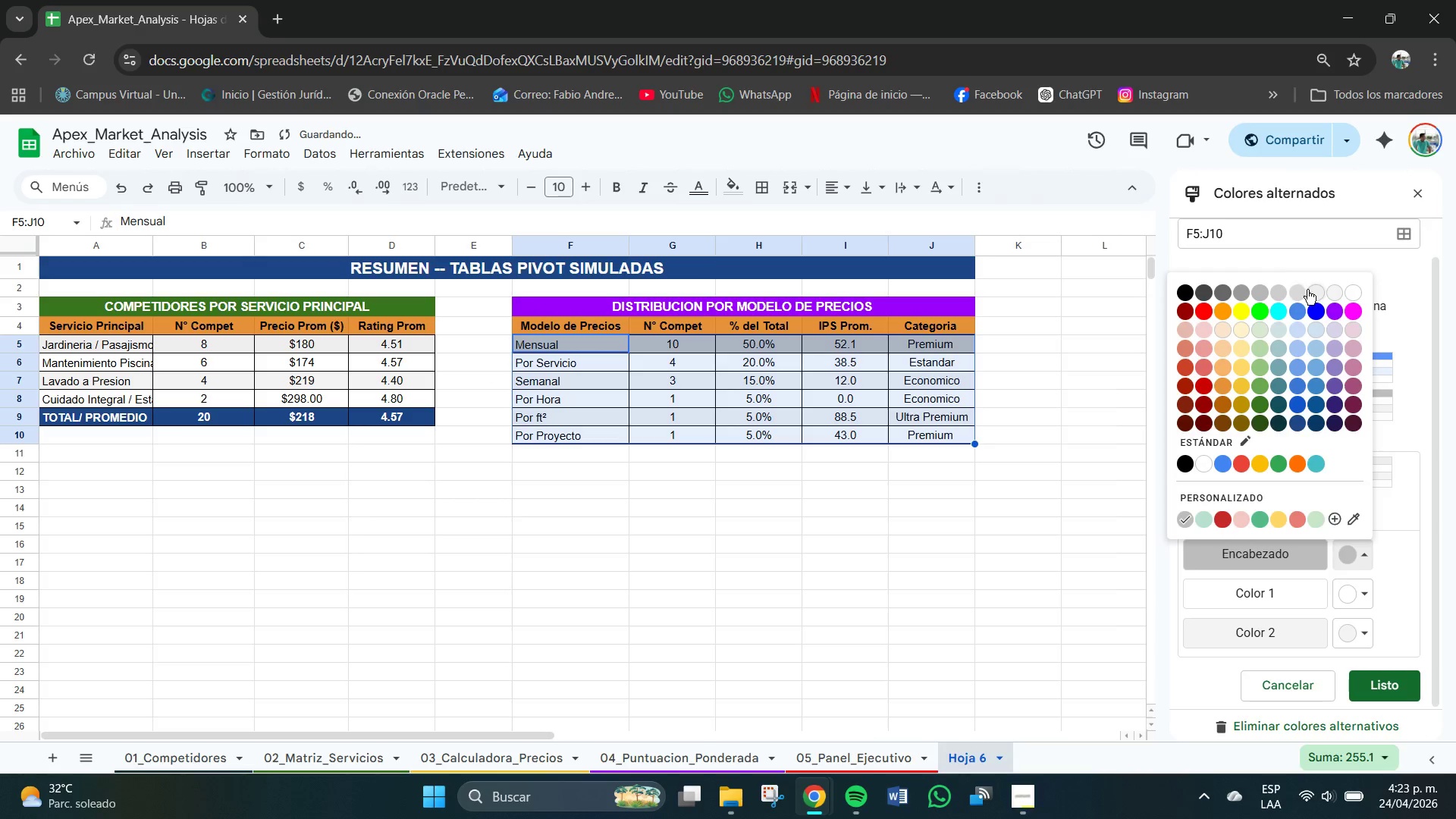 
left_click([1316, 290])
 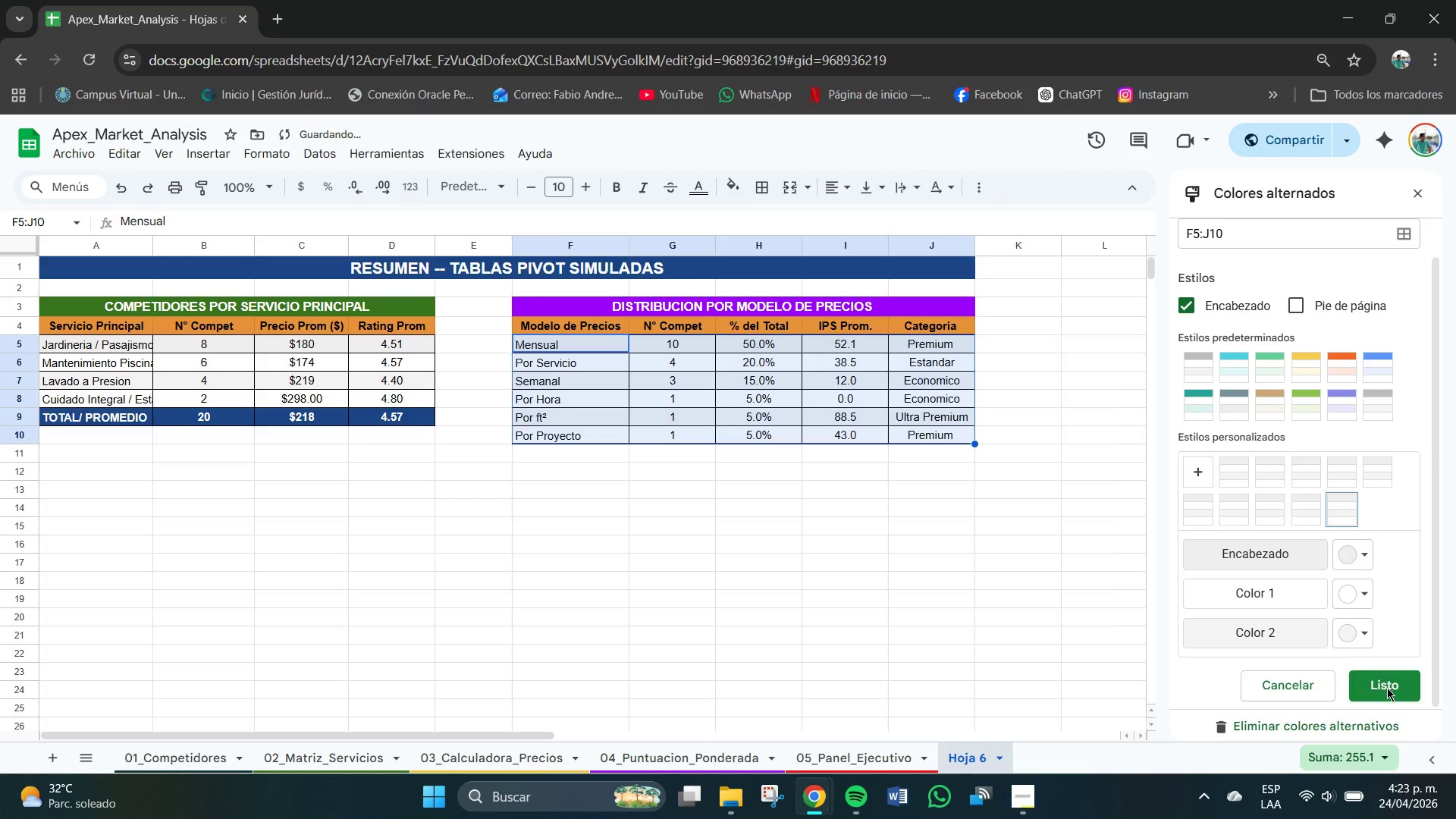 
double_click([797, 570])
 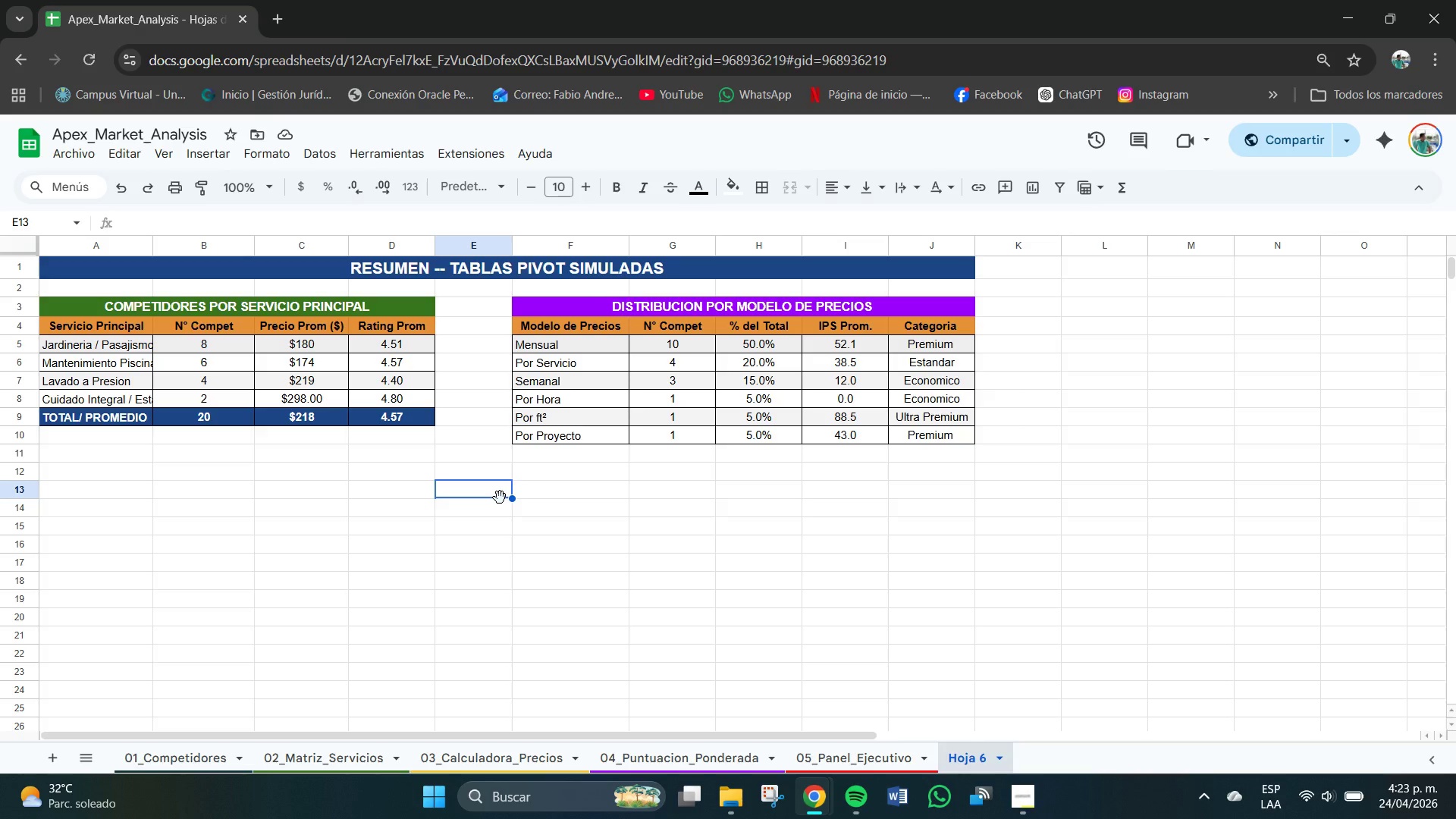 
wait(6.14)
 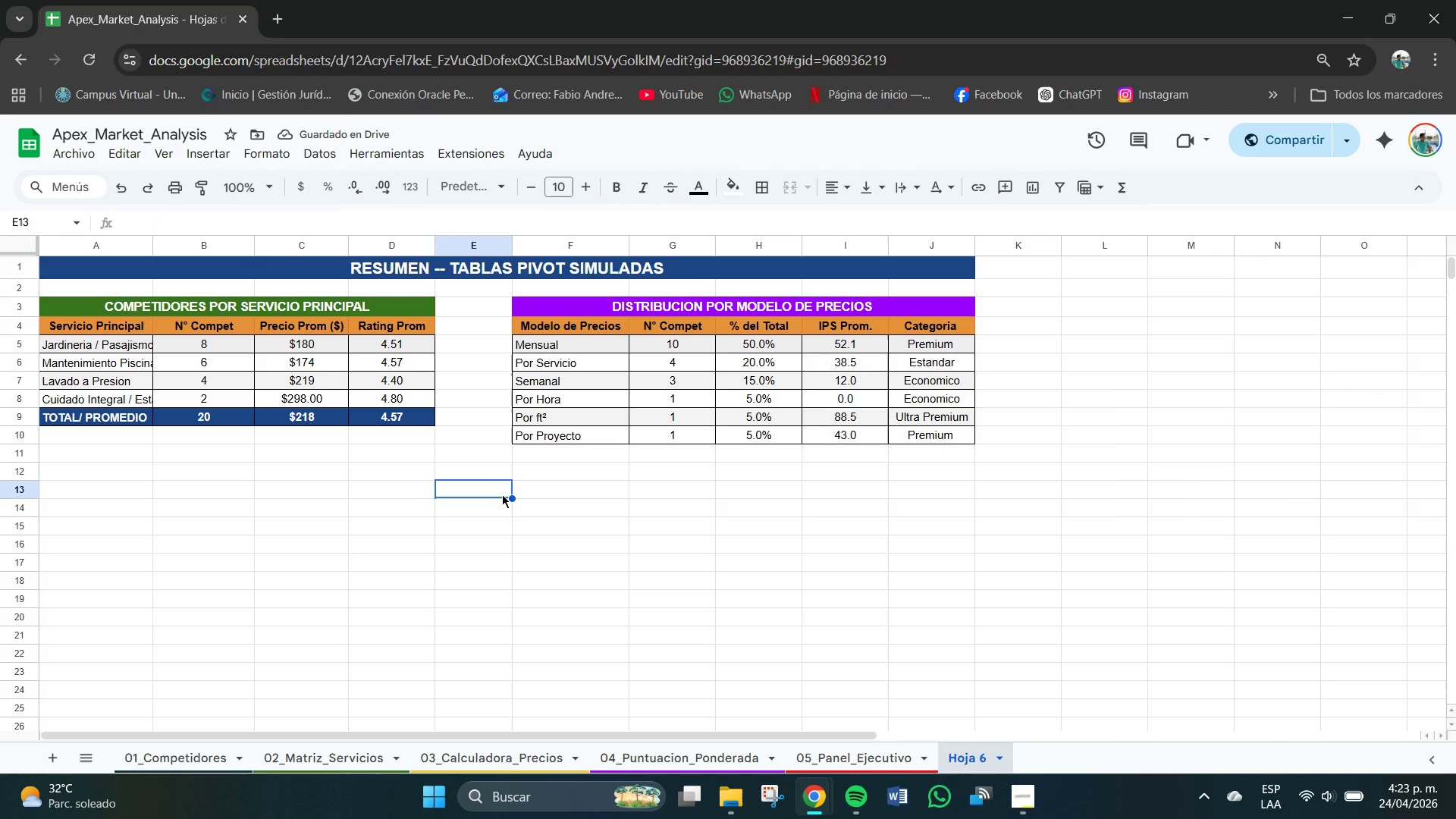 
left_click([534, 522])
 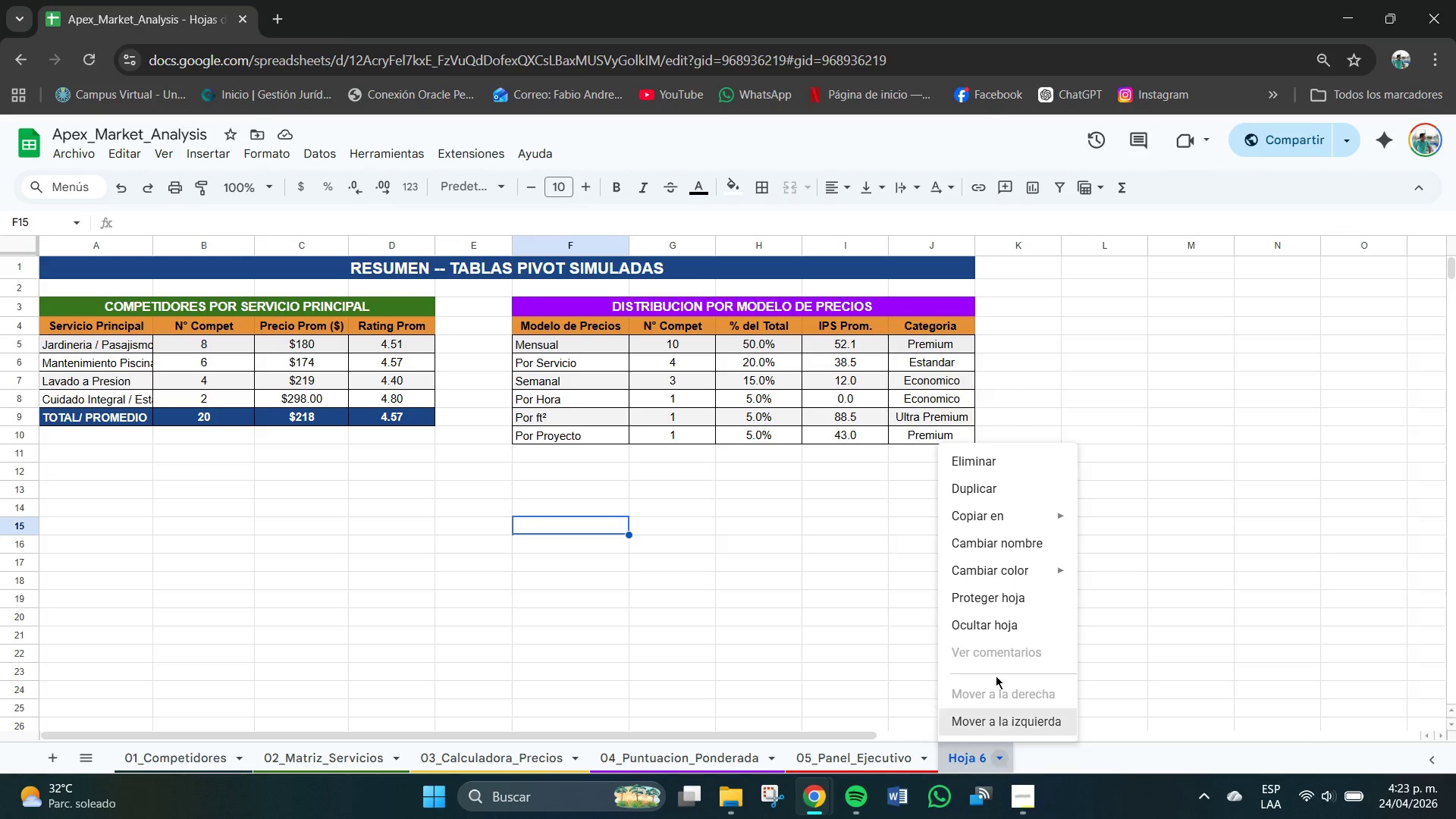 
left_click([1012, 542])
 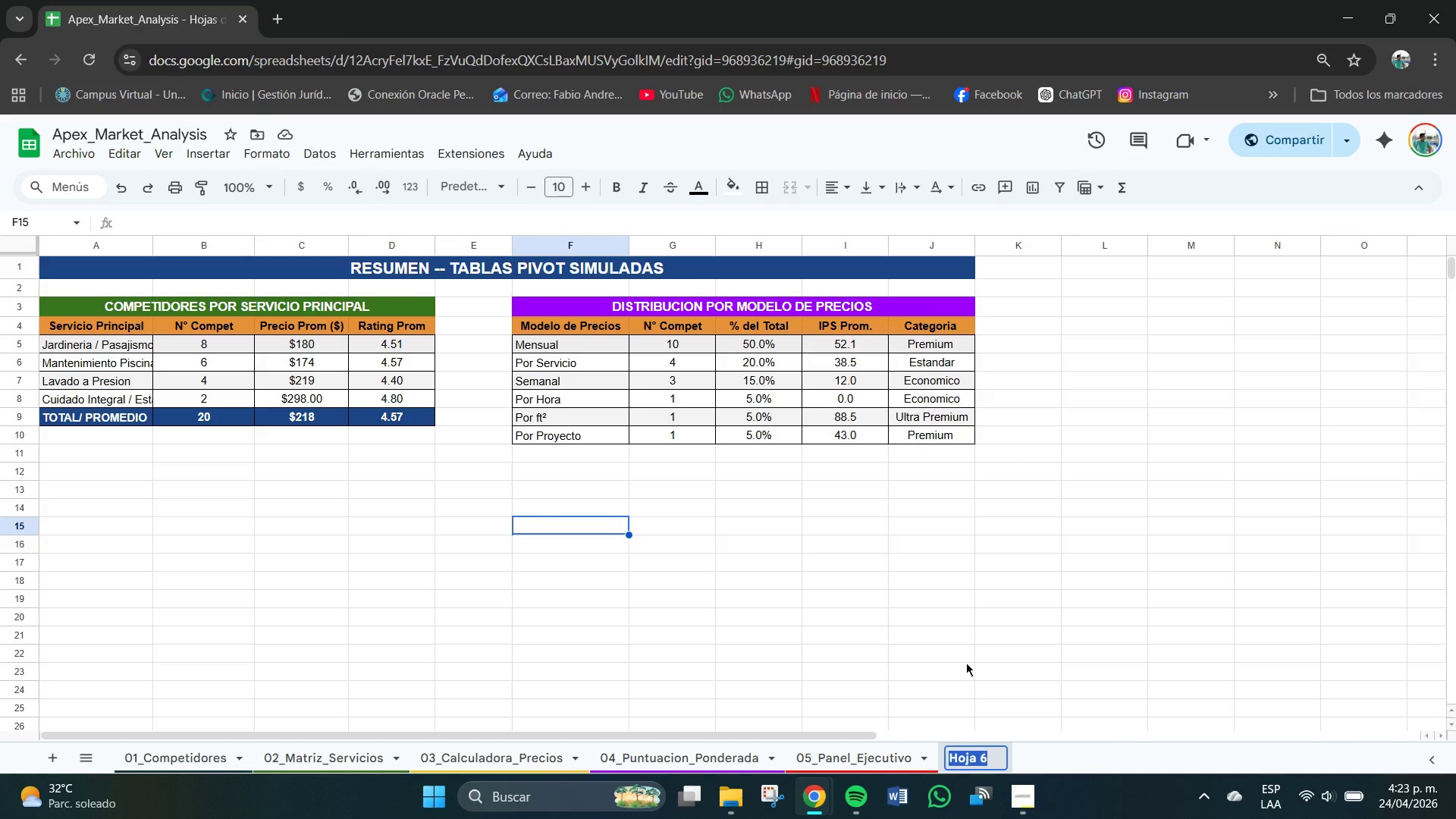 
key(Backspace)
type(06_Resumen_Dinamico)
 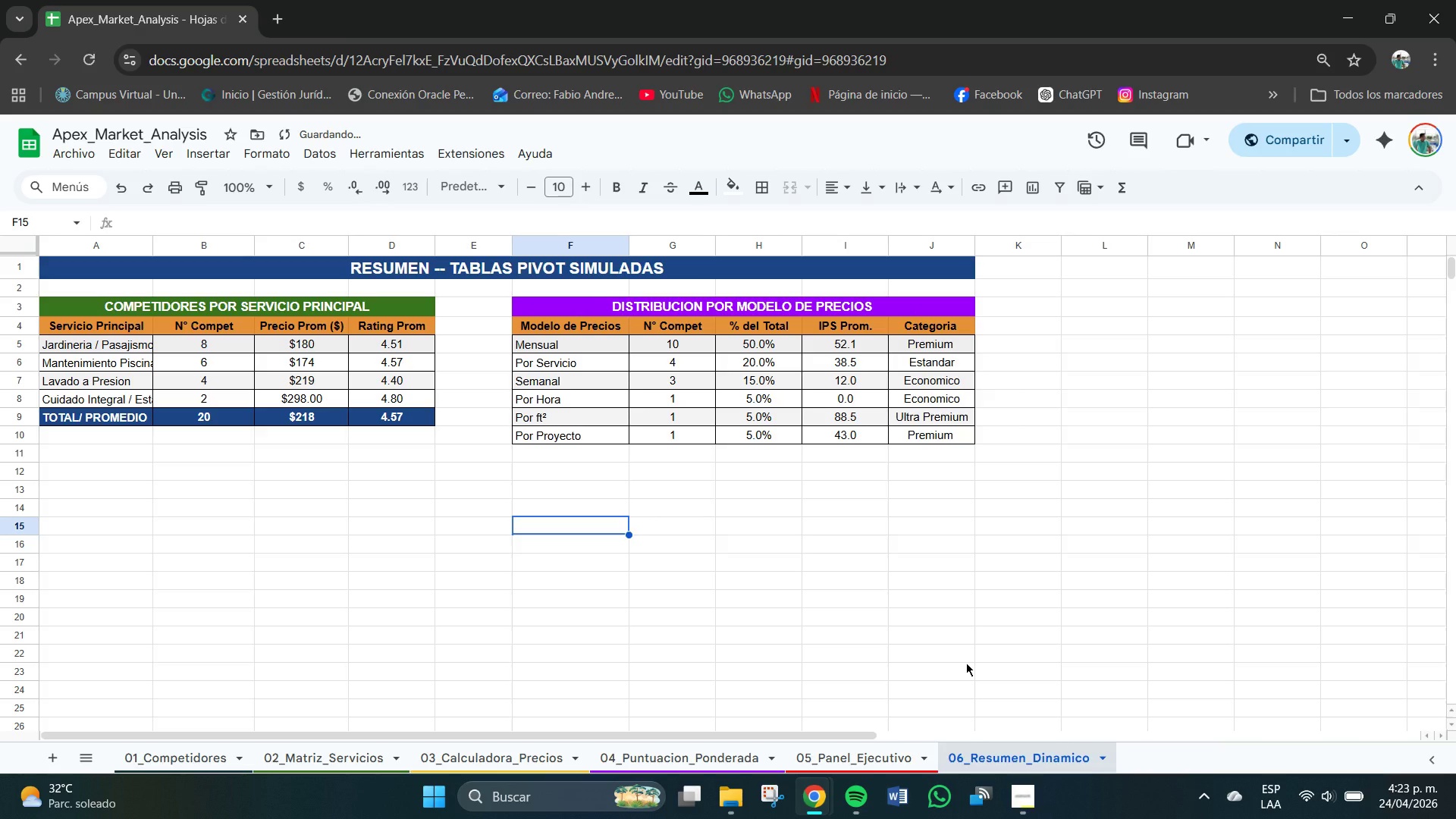 
 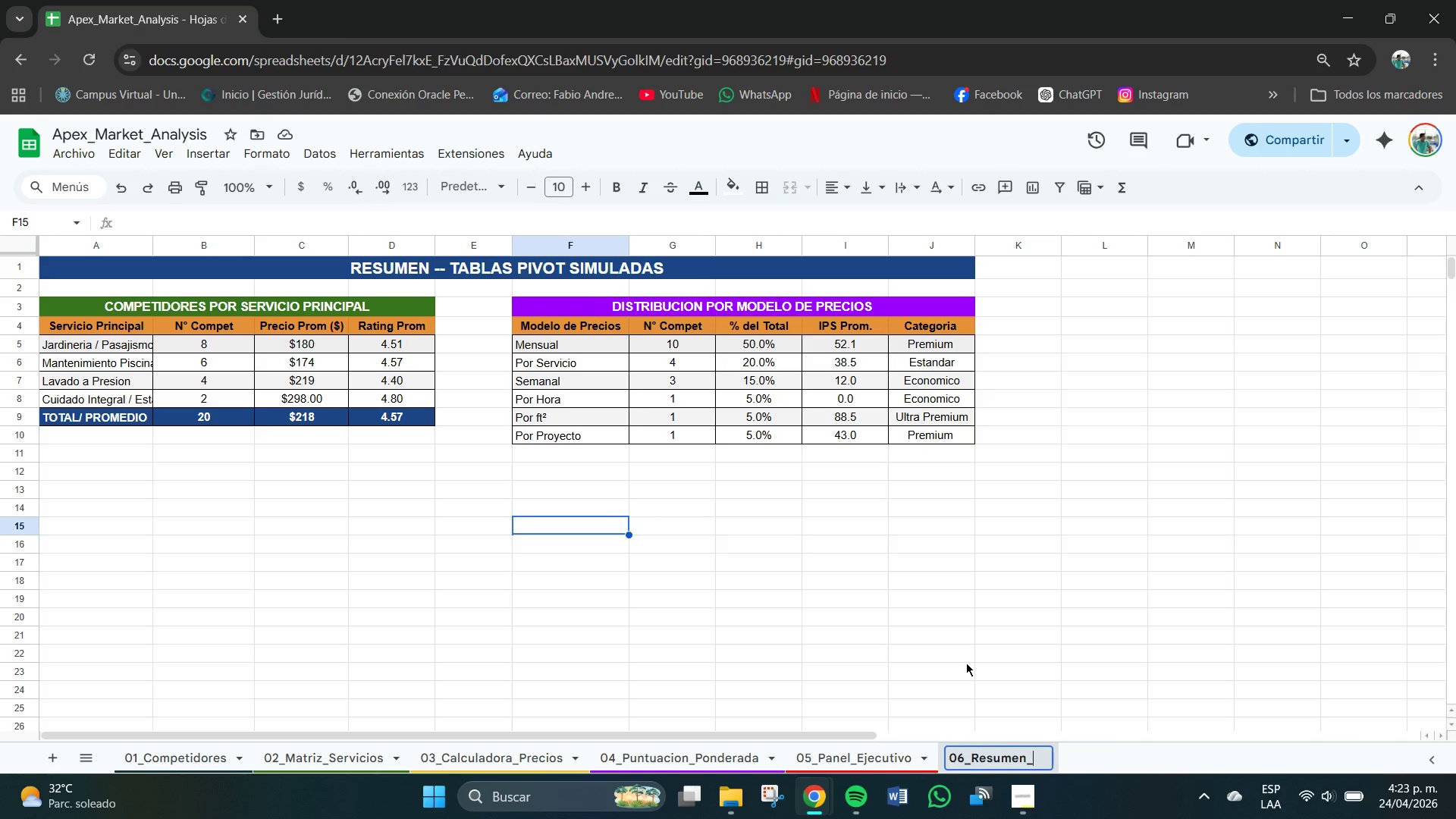 
key(Enter)
 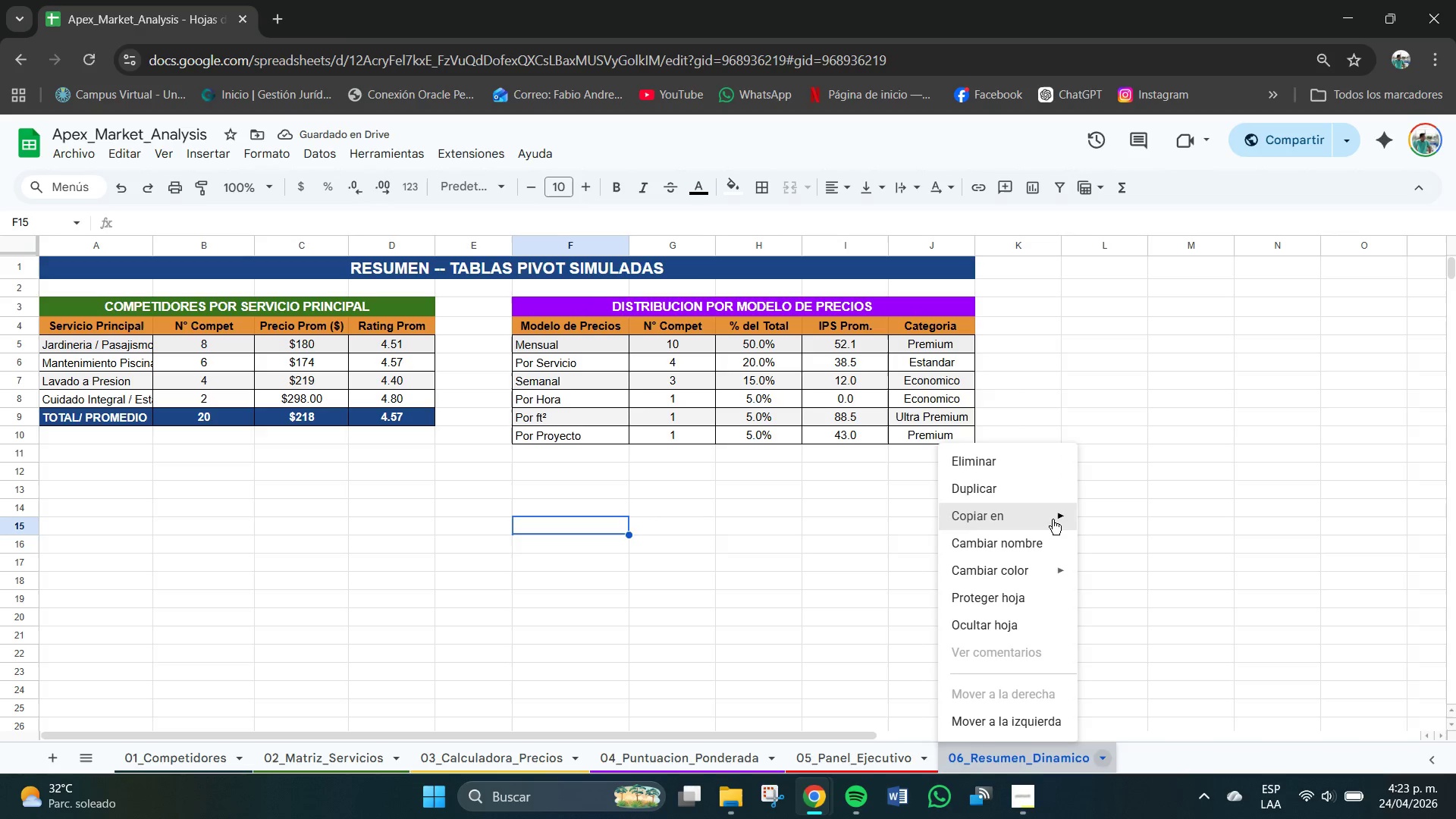 
left_click([1046, 571])
 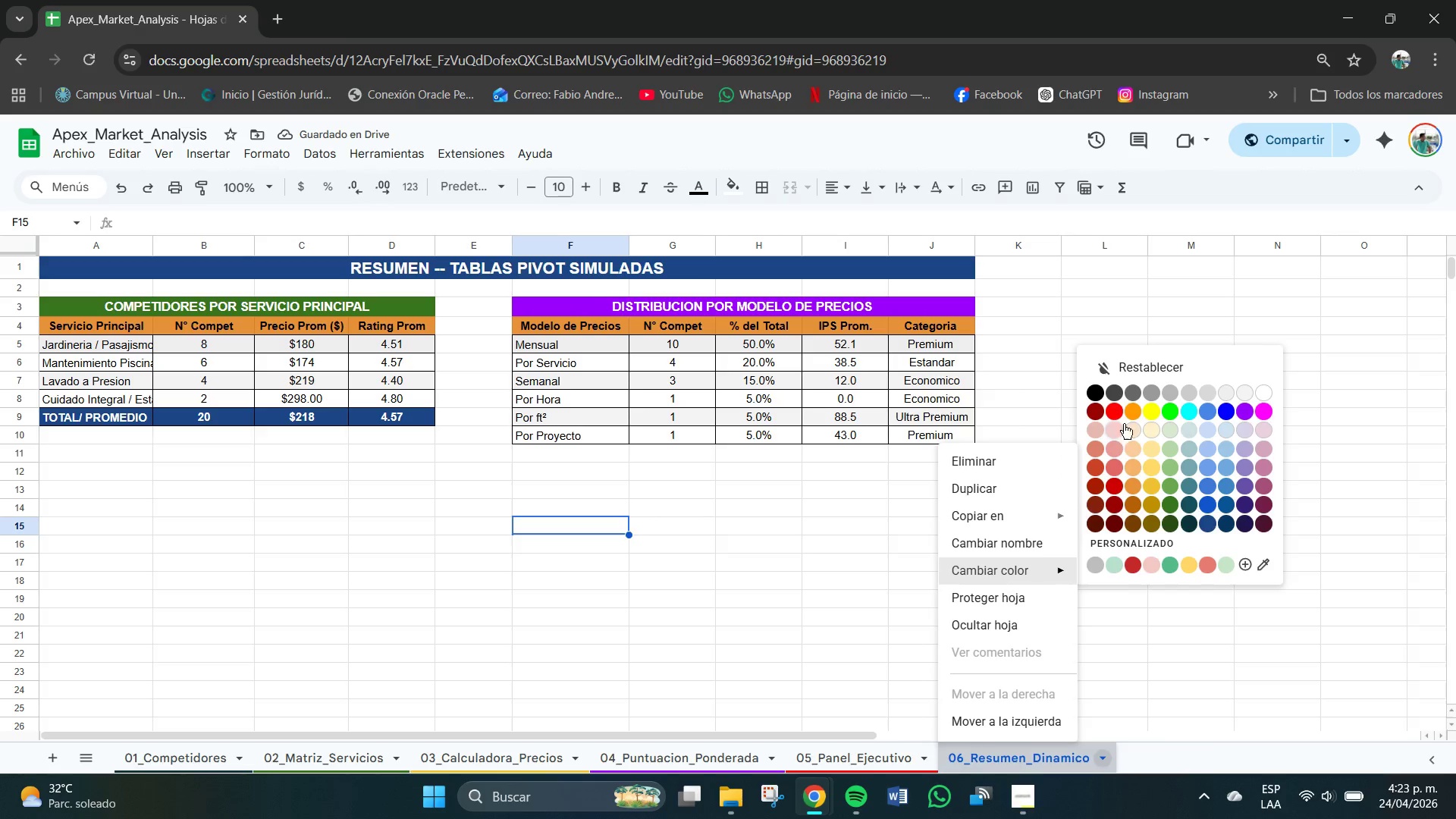 
left_click([1136, 410])
 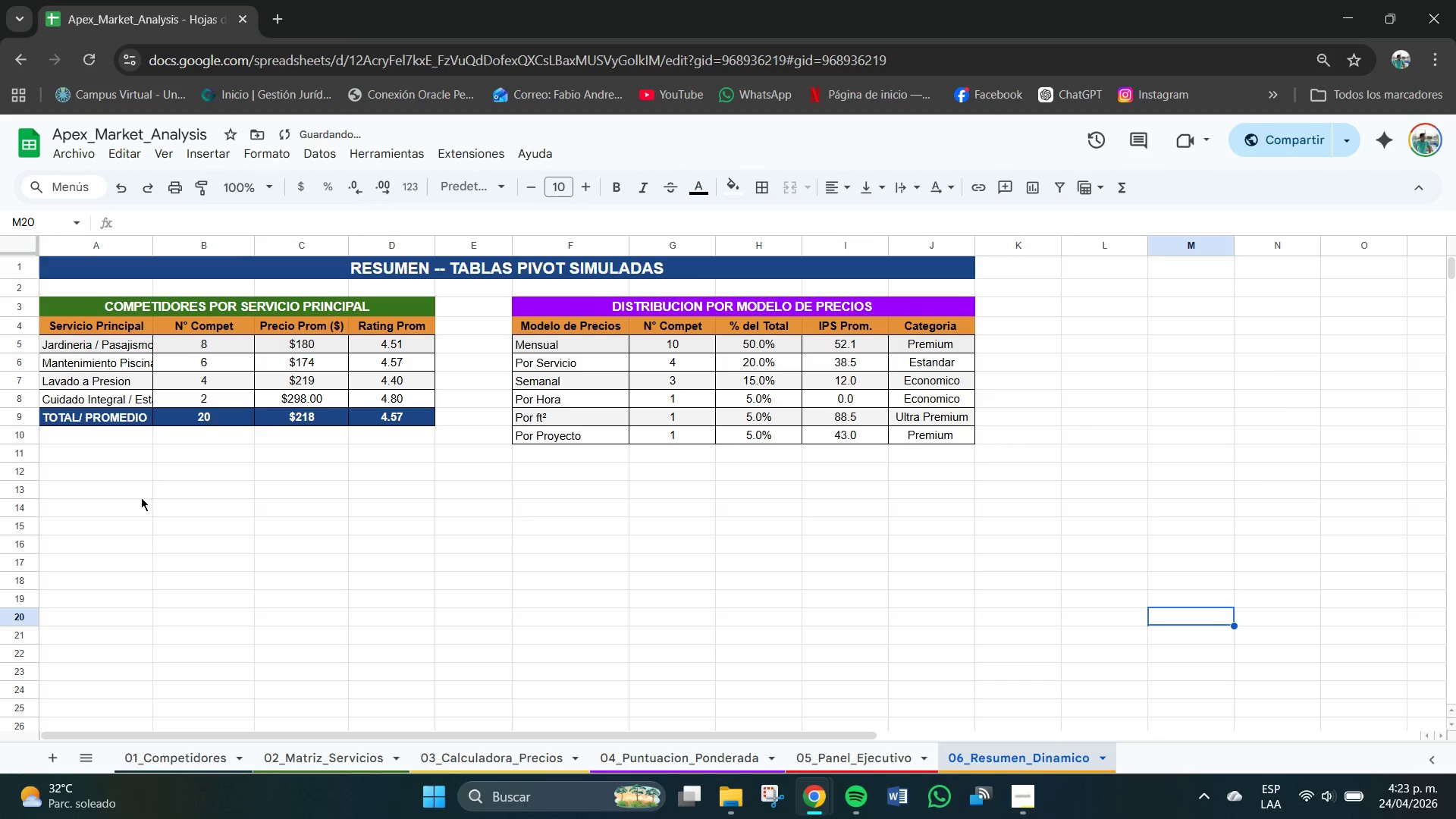 
left_click([206, 523])
 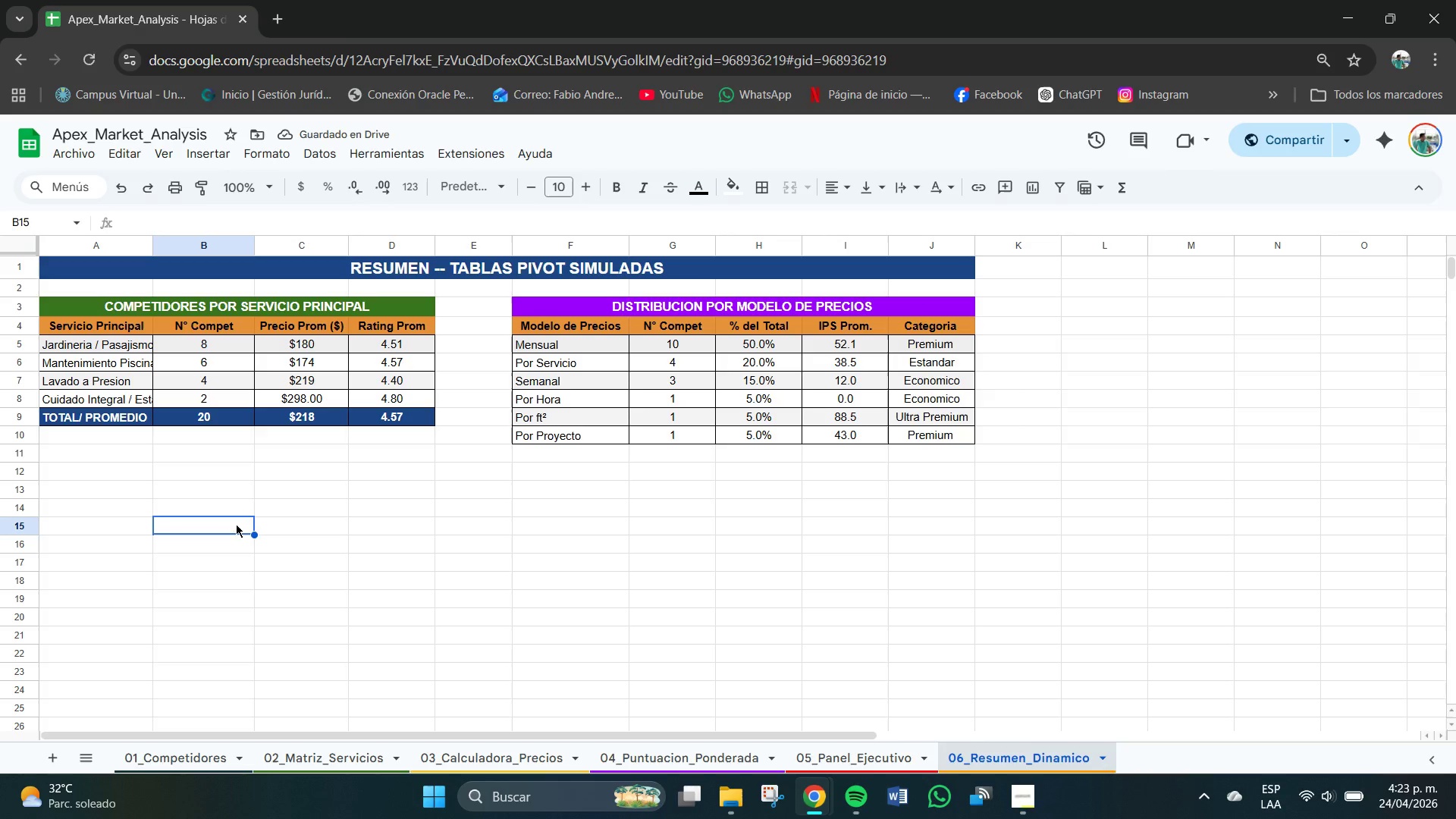 
left_click([359, 519])
 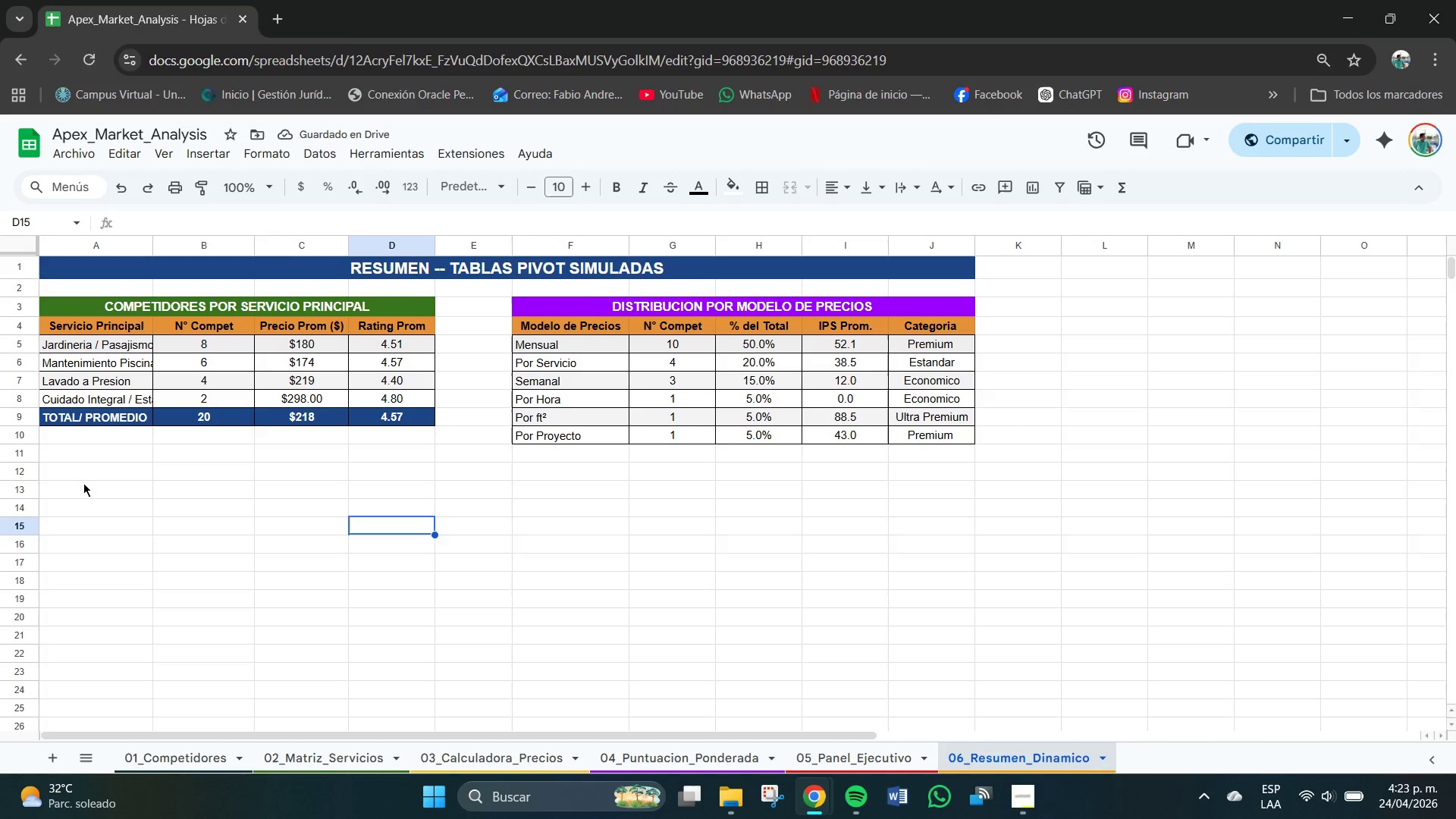 
left_click([62, 482])
 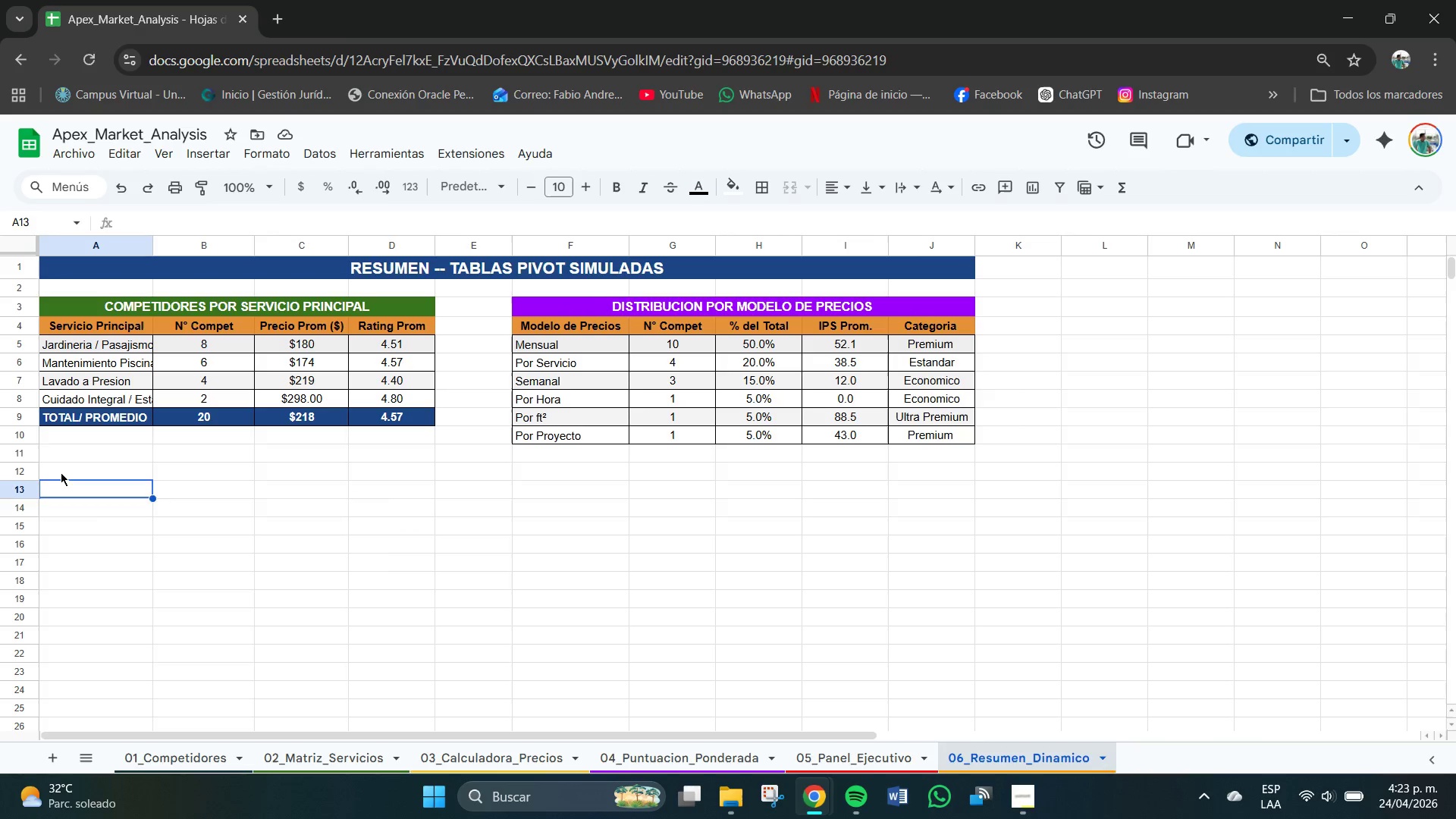 
left_click_drag(start_coordinate=[61, 472], to_coordinate=[965, 479])
 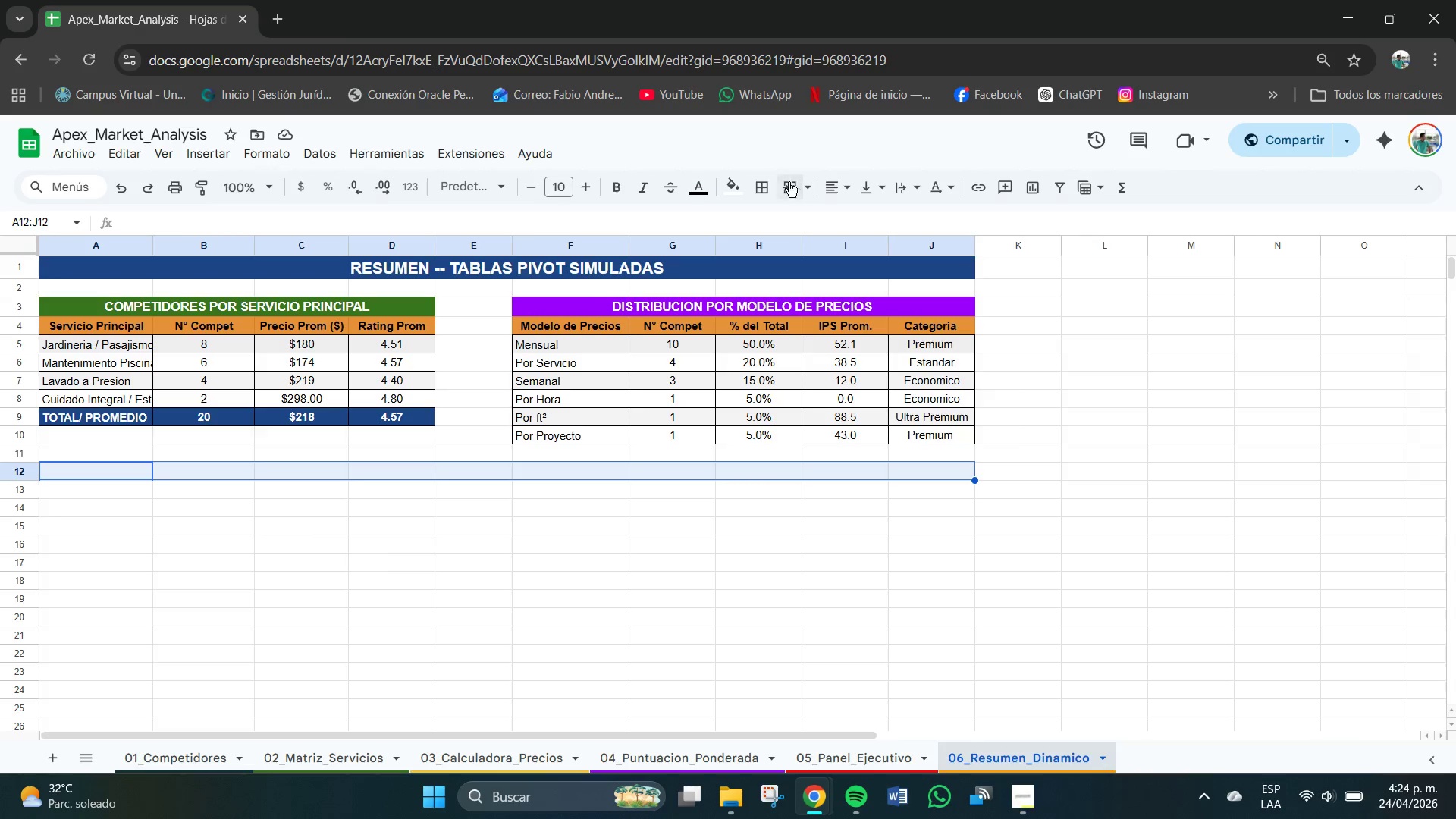 
left_click([737, 184])
 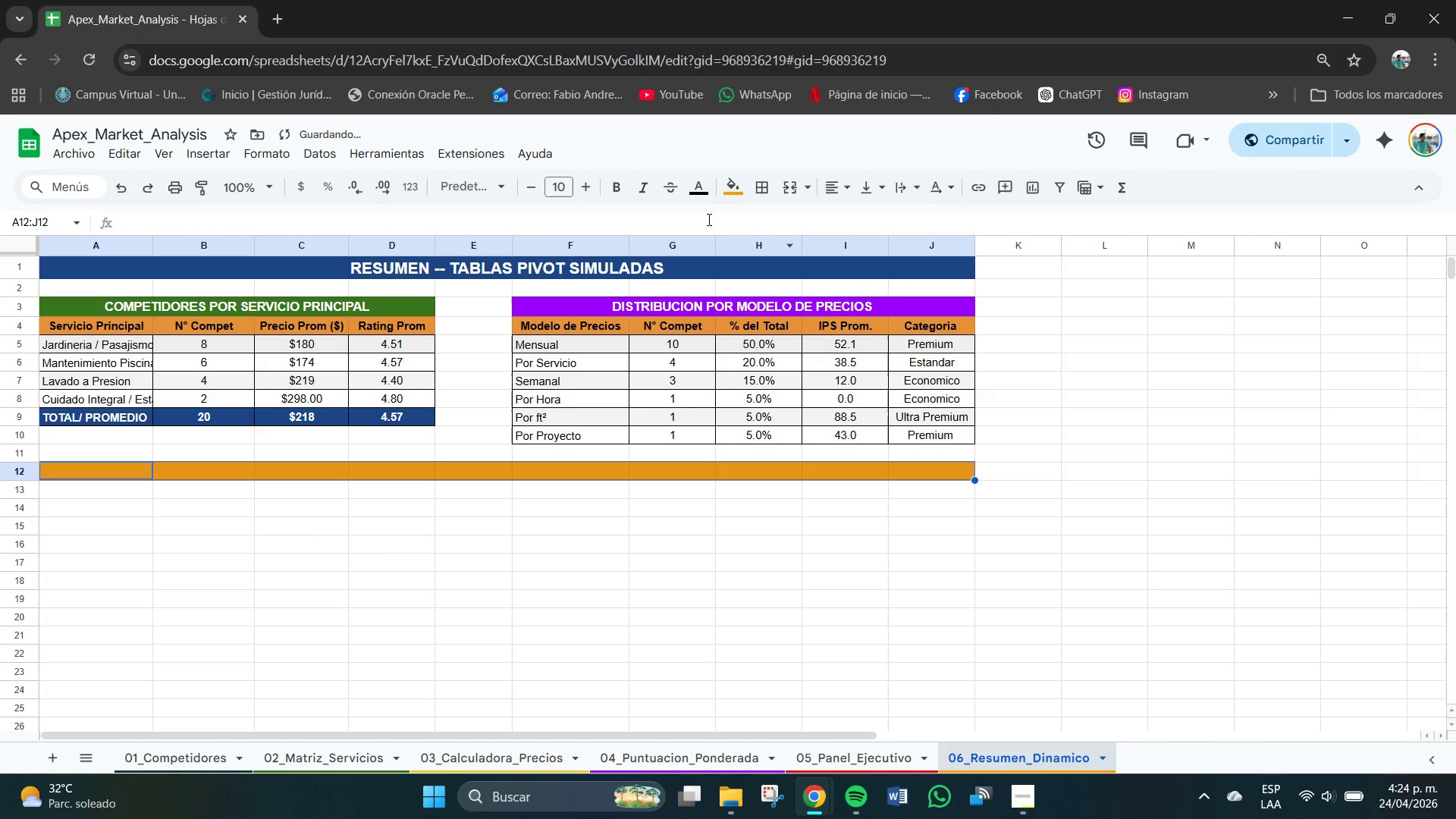 
left_click([704, 181])
 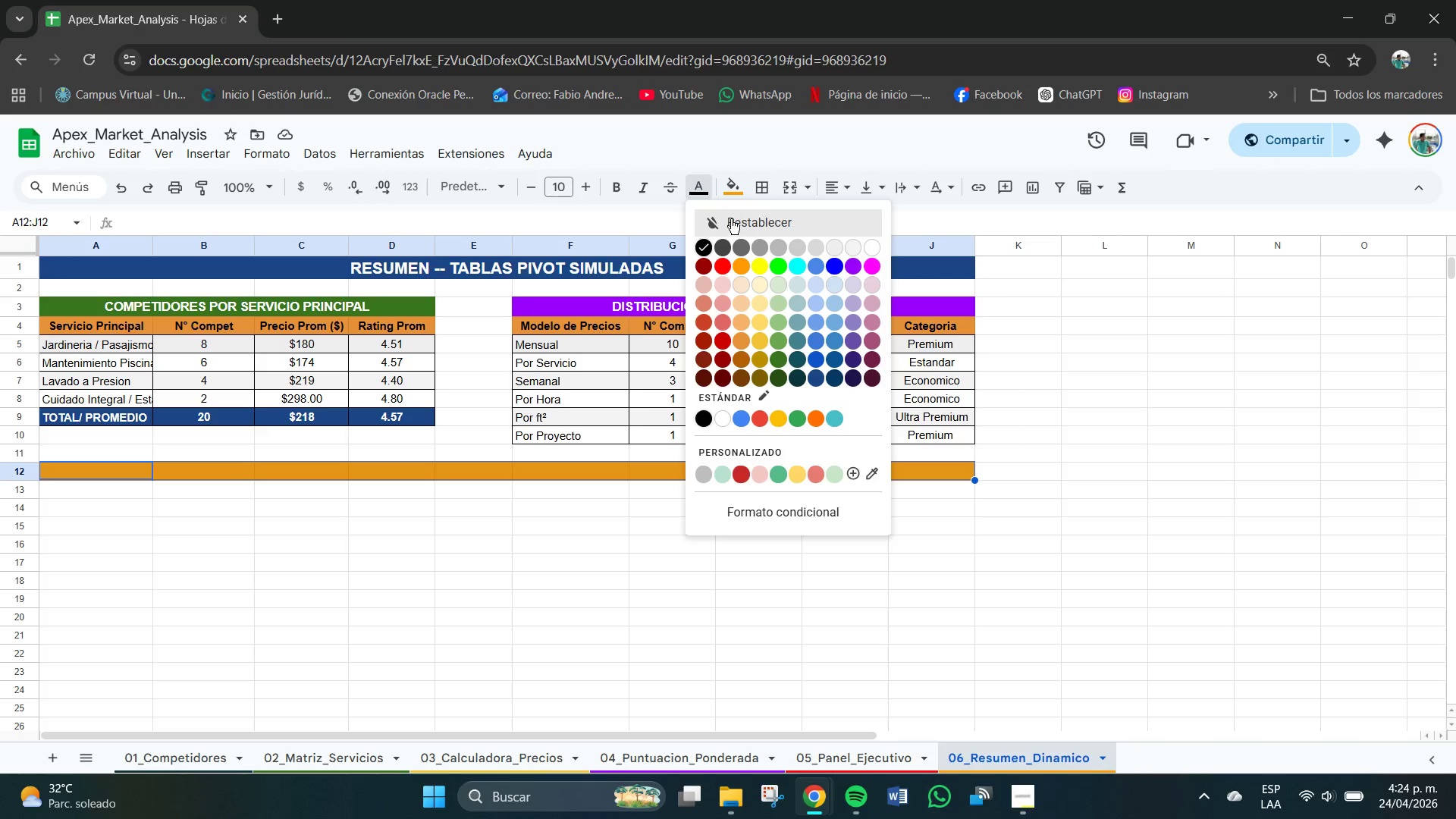 
wait(7.08)
 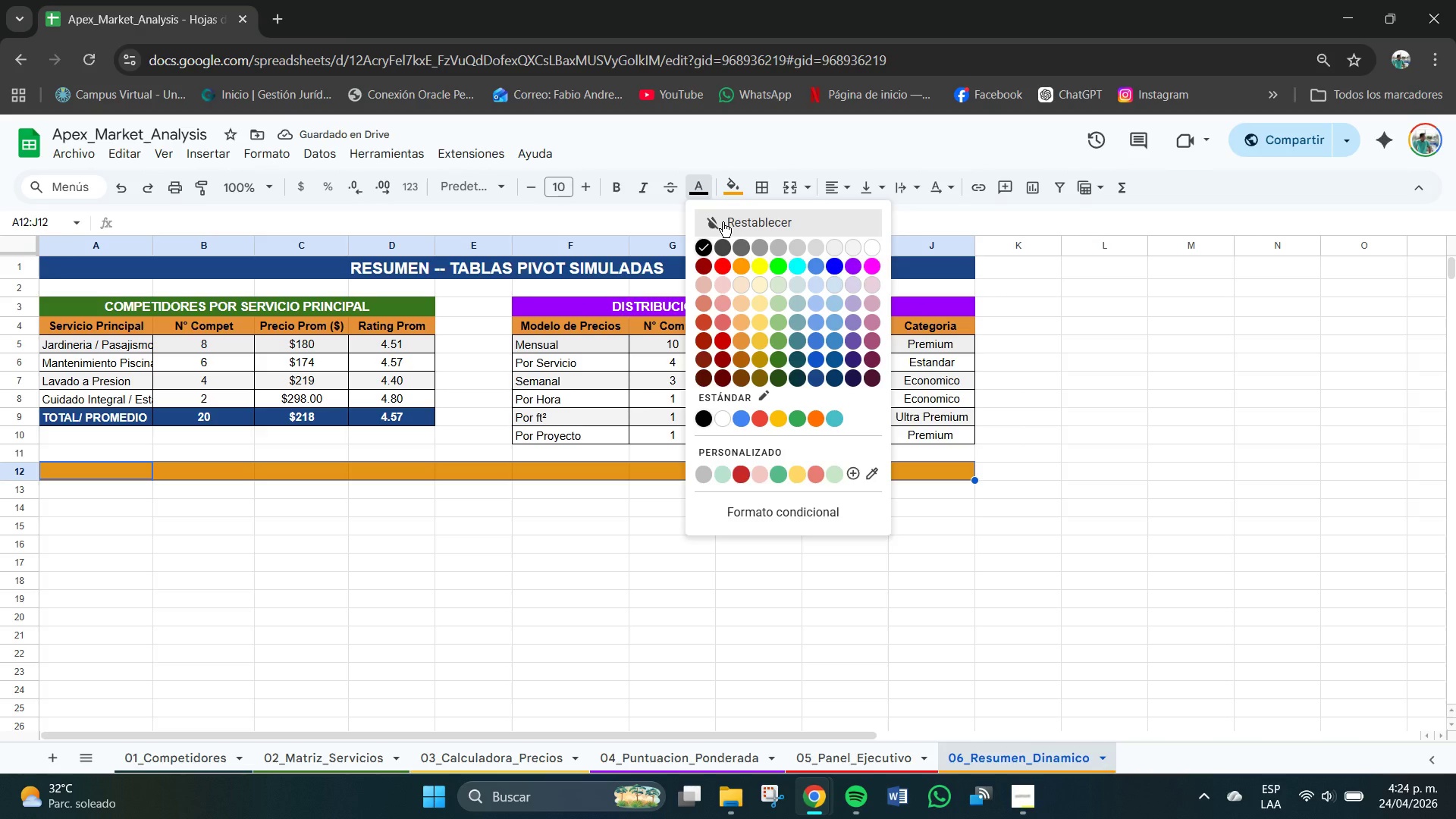 
left_click([613, 186])
 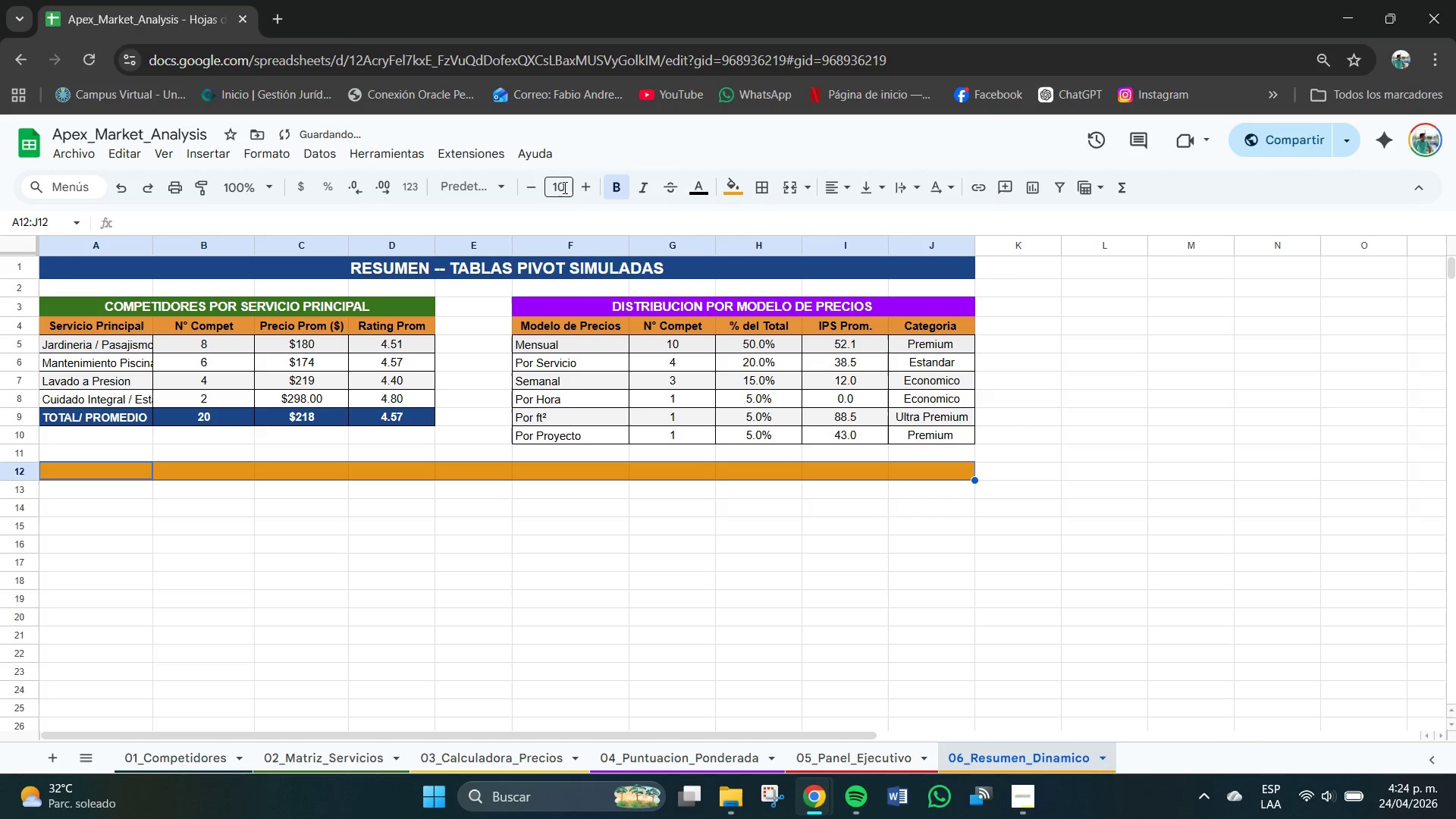 
left_click([561, 187])
 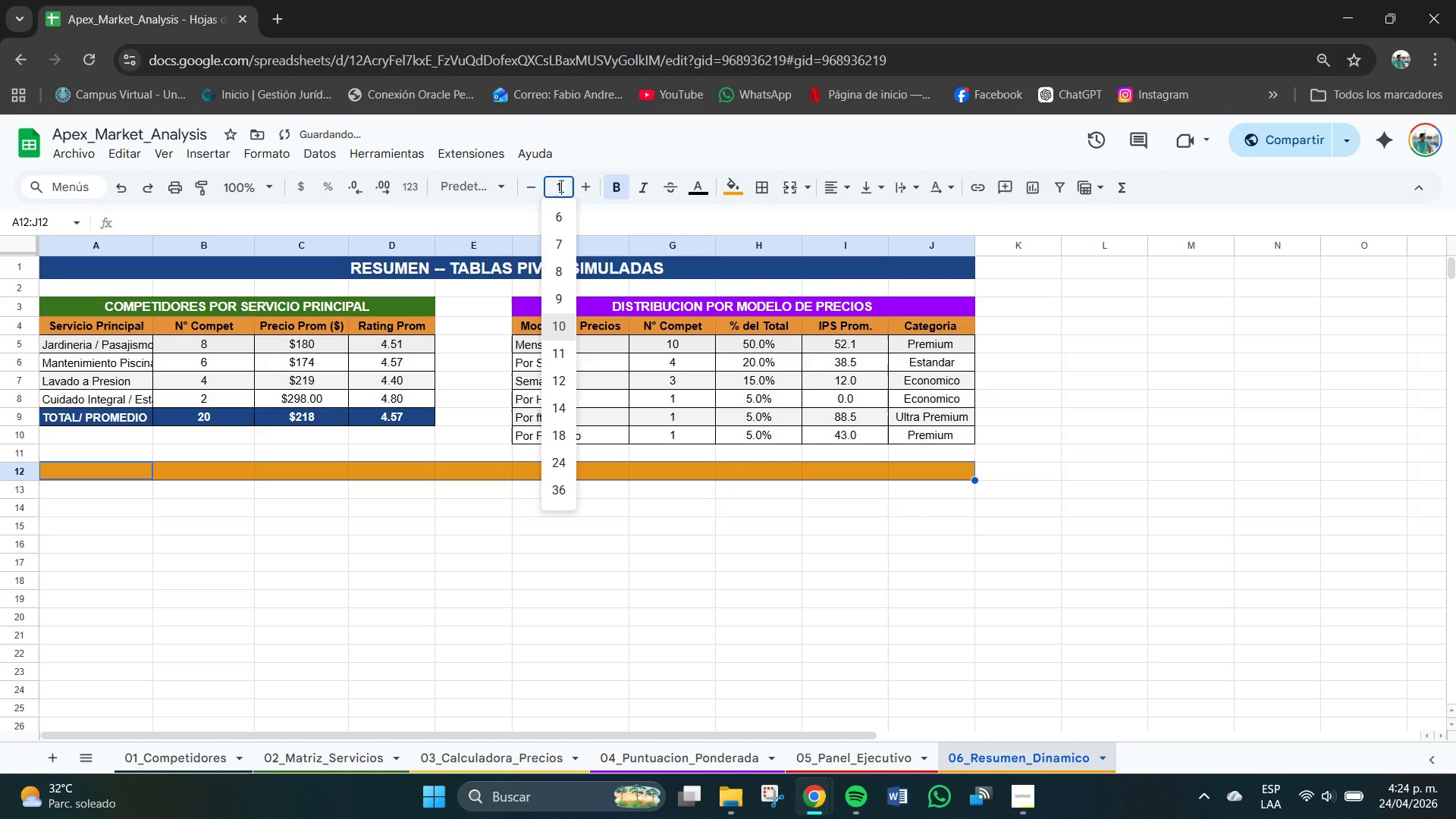 
key(Numpad1)
 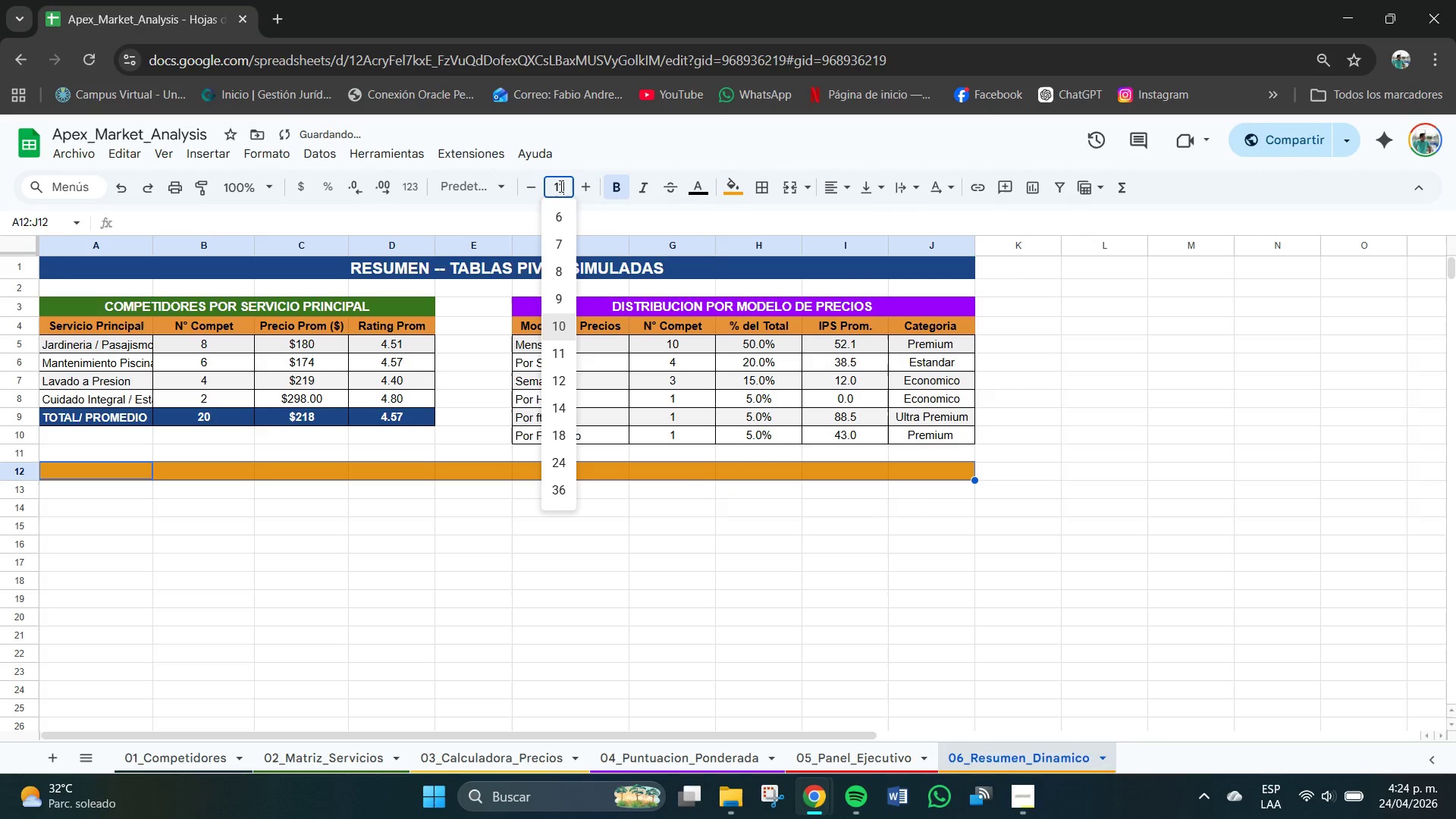 
key(Numpad1)
 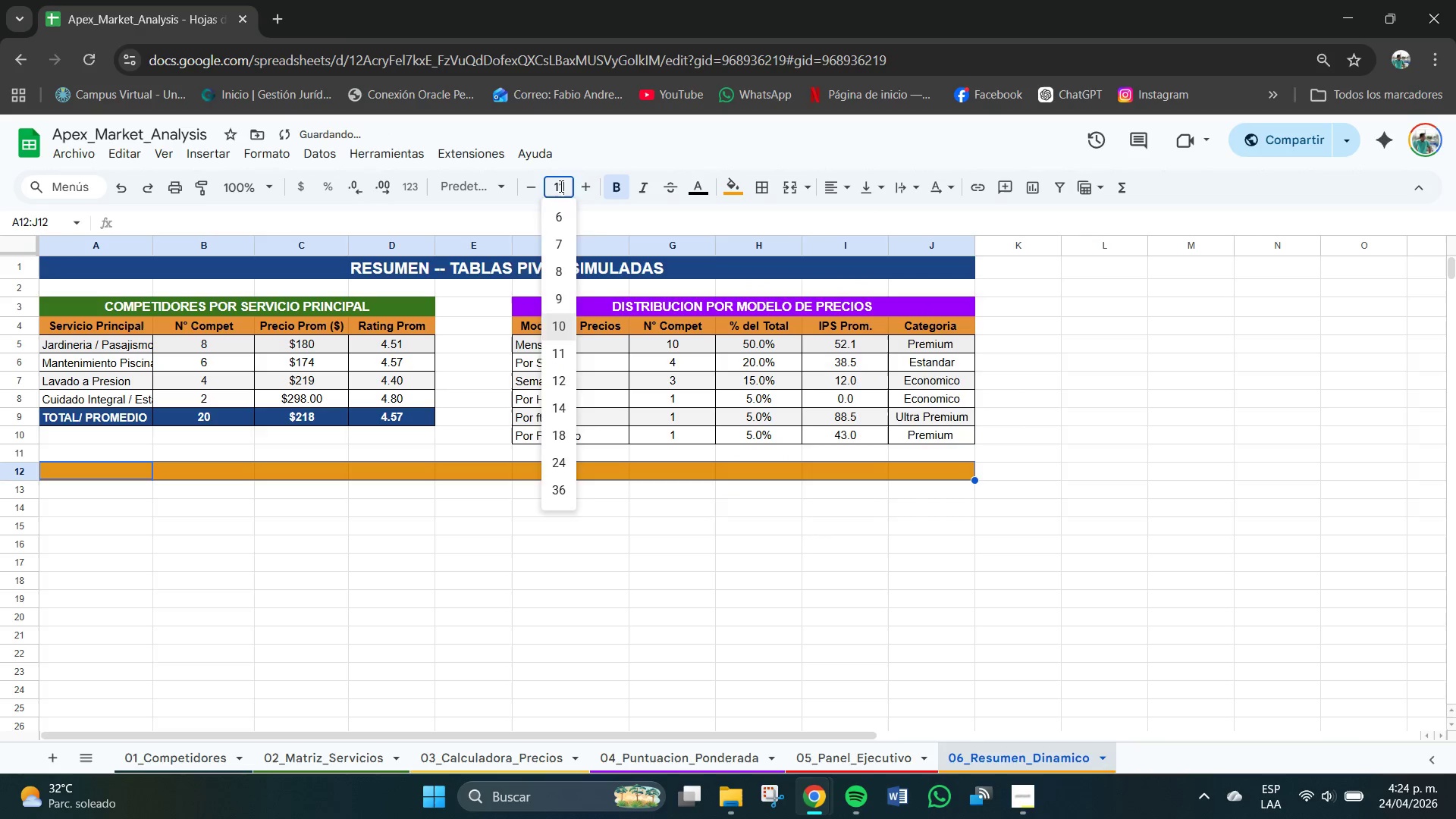 
key(NumpadEnter)
 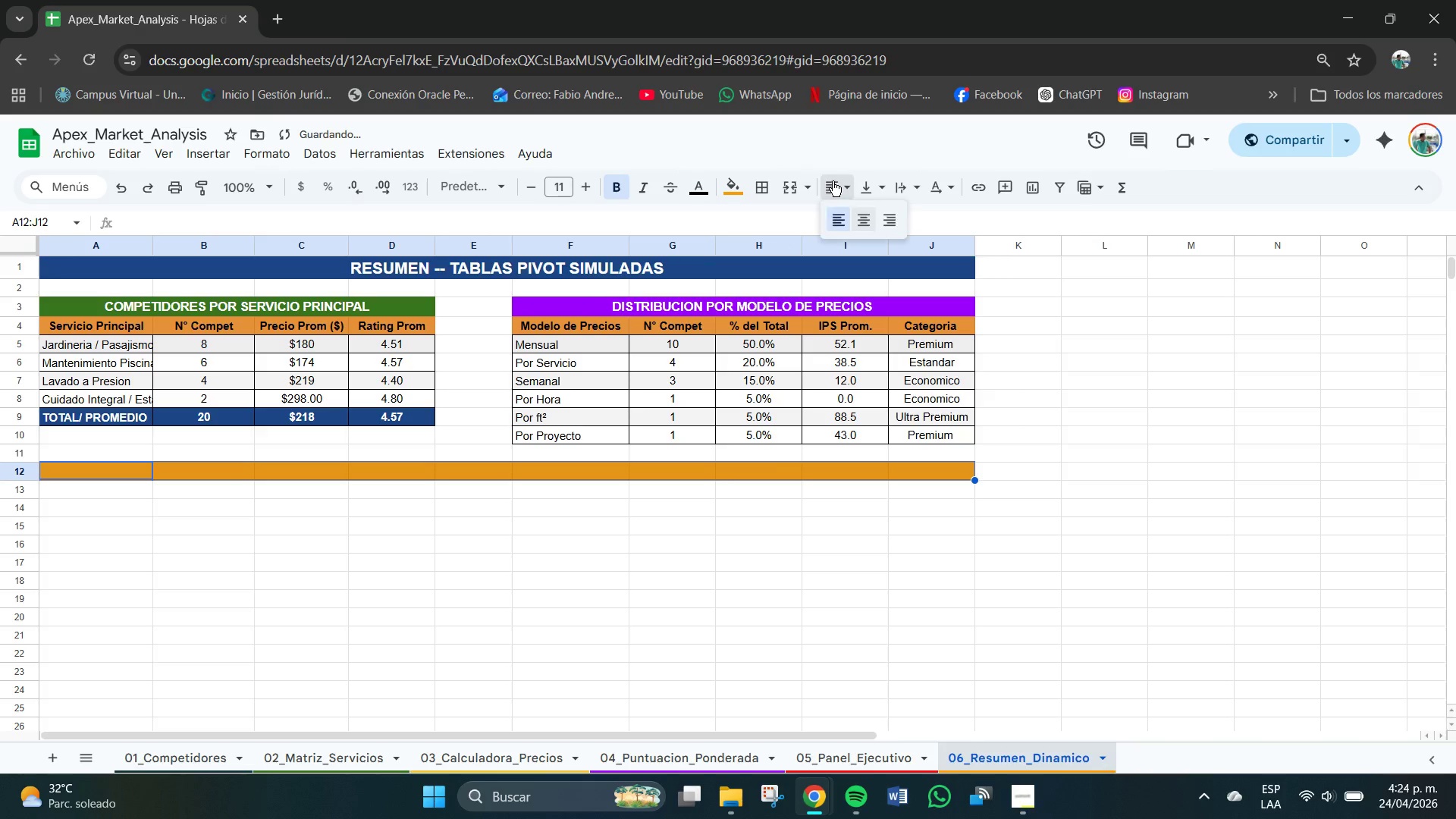 
left_click([866, 221])
 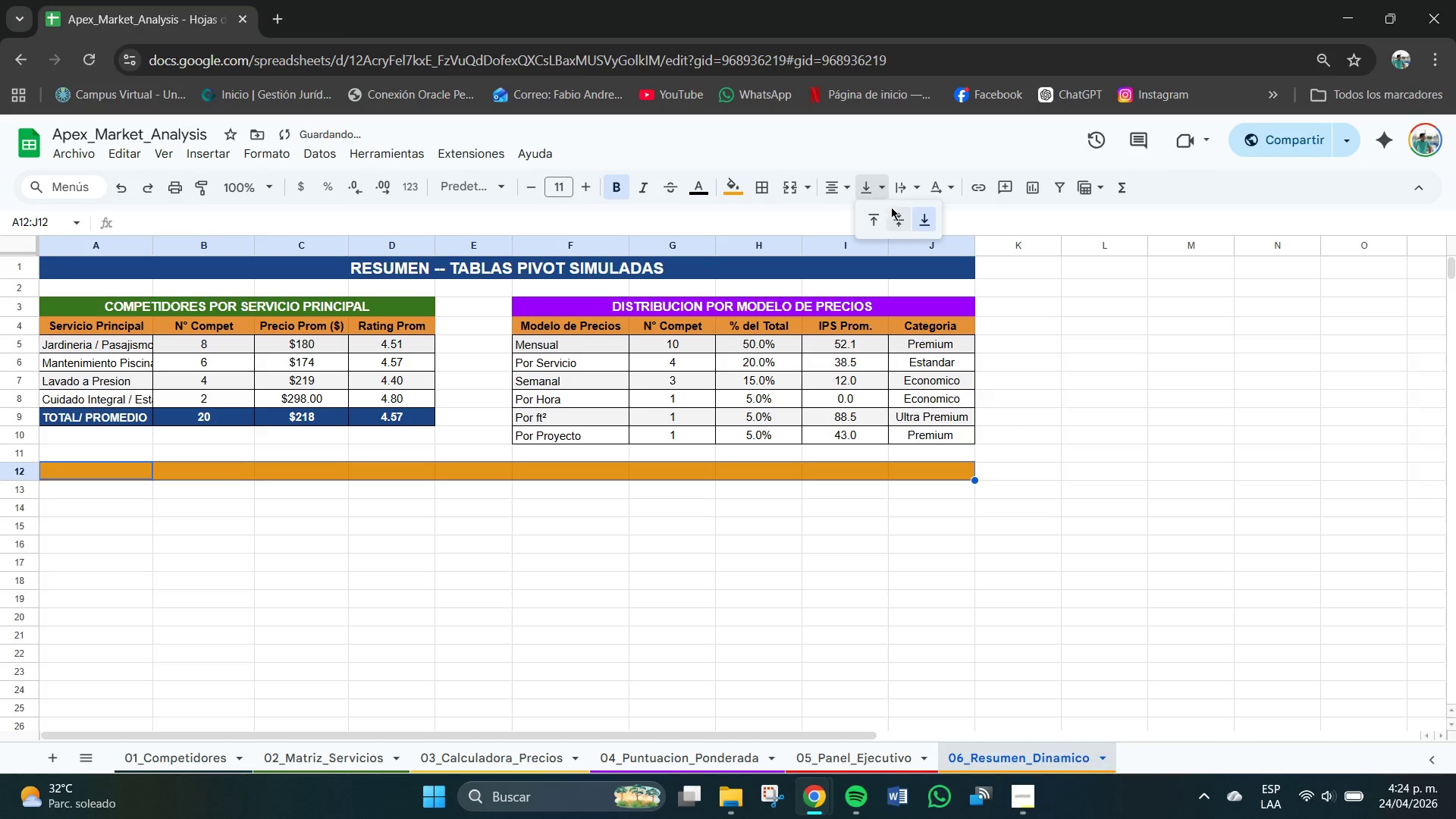 
left_click([901, 224])
 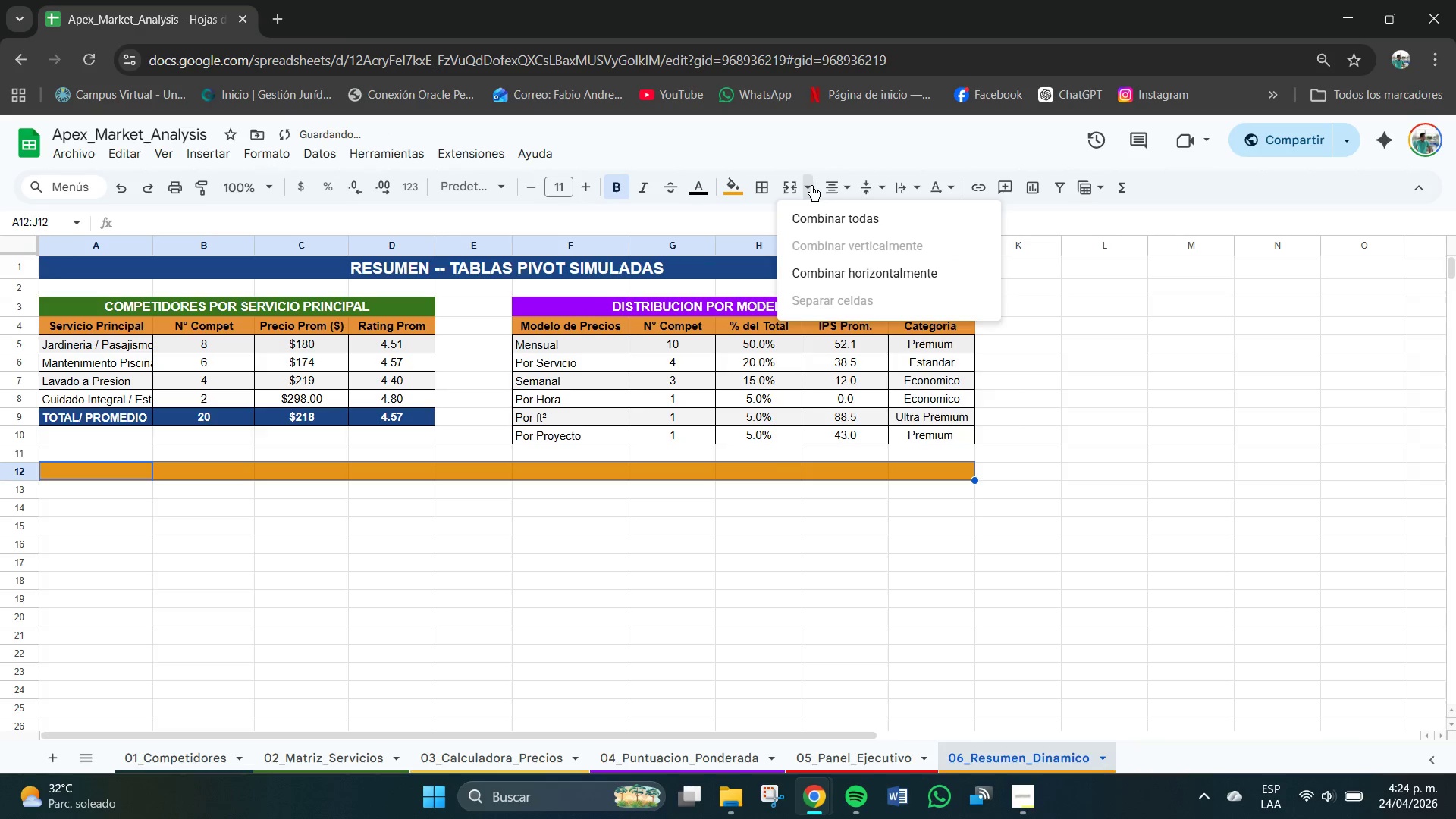 
double_click([825, 210])
 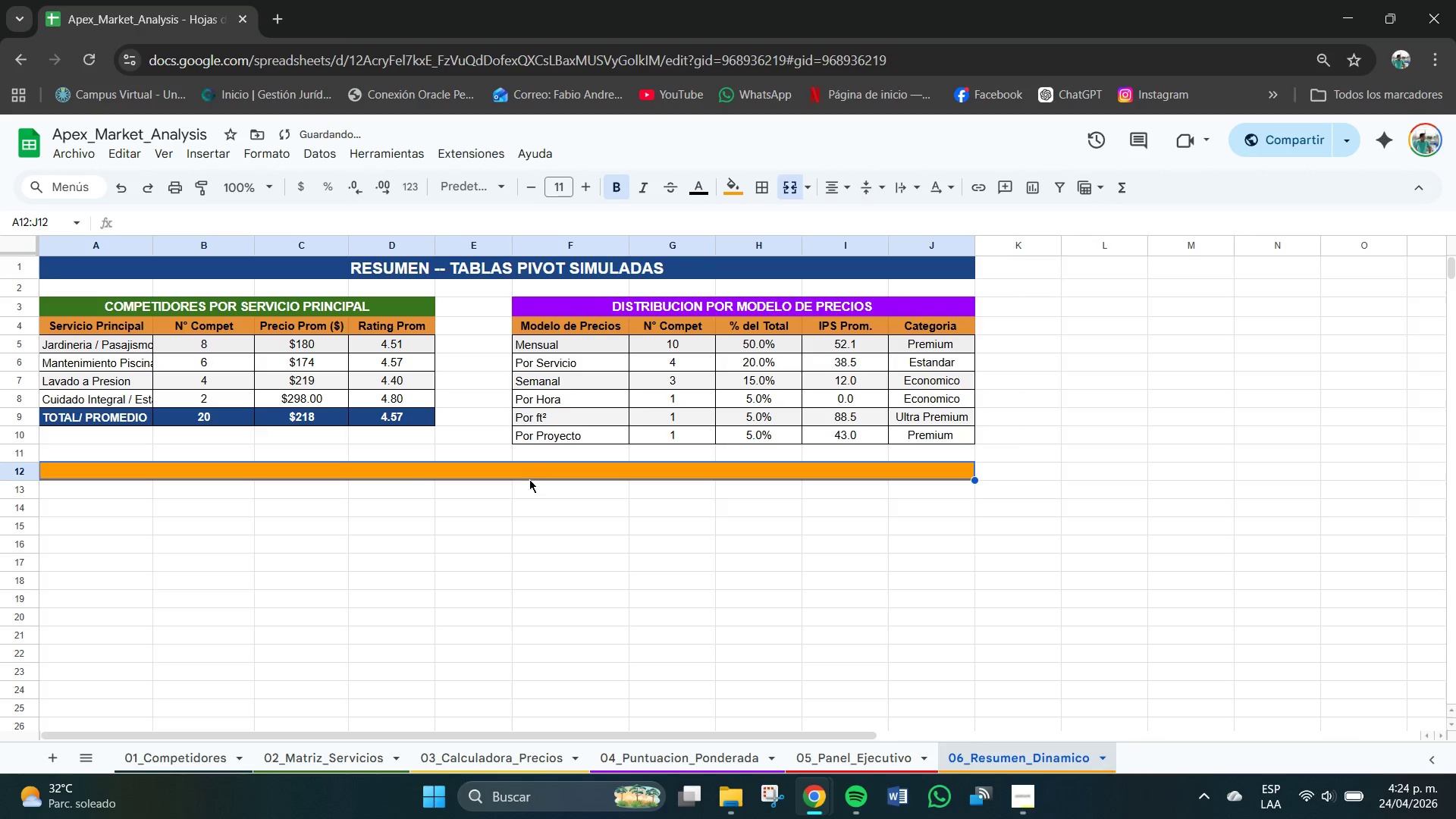 
double_click([524, 477])
 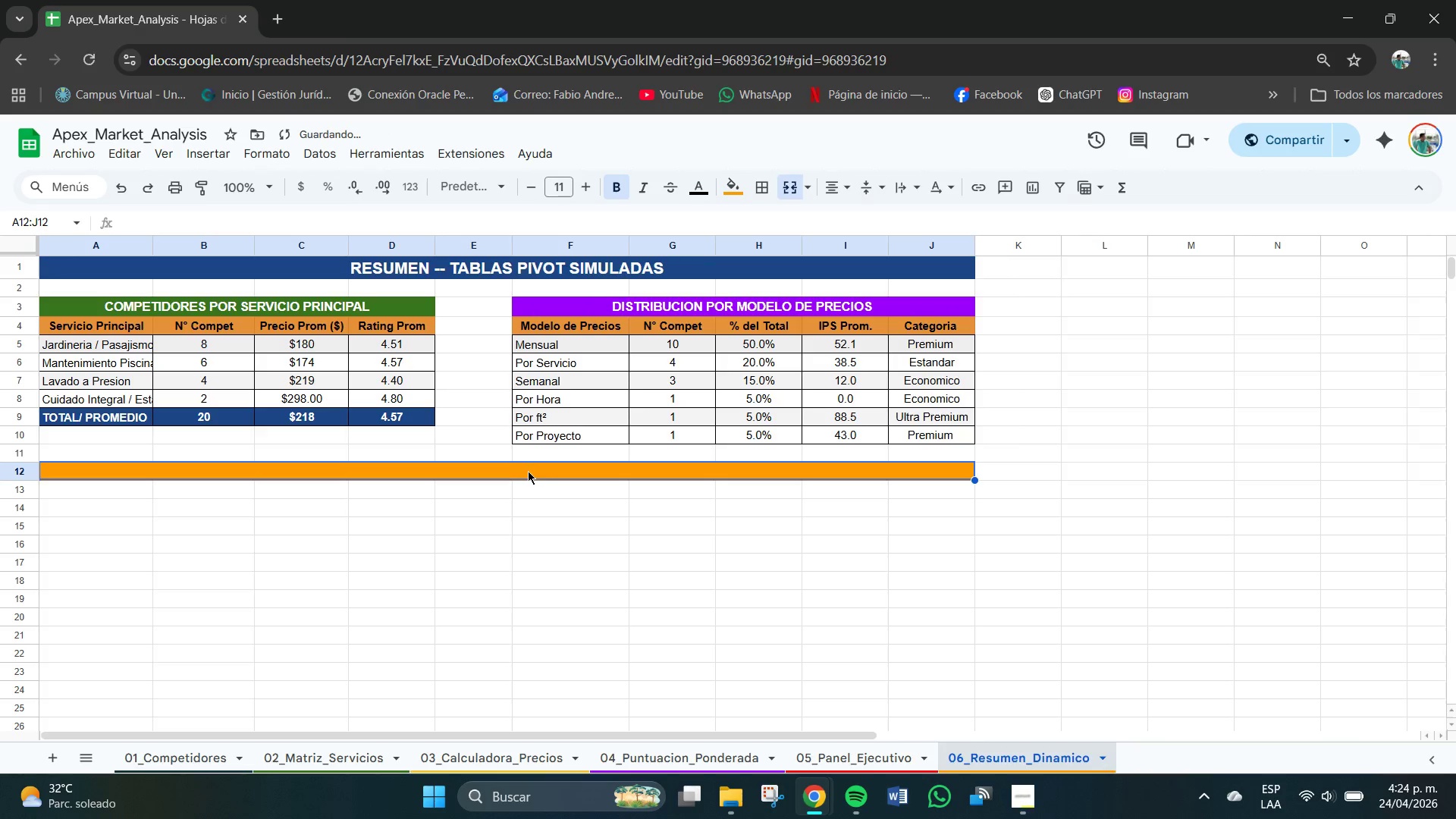 
double_click([528, 469])
 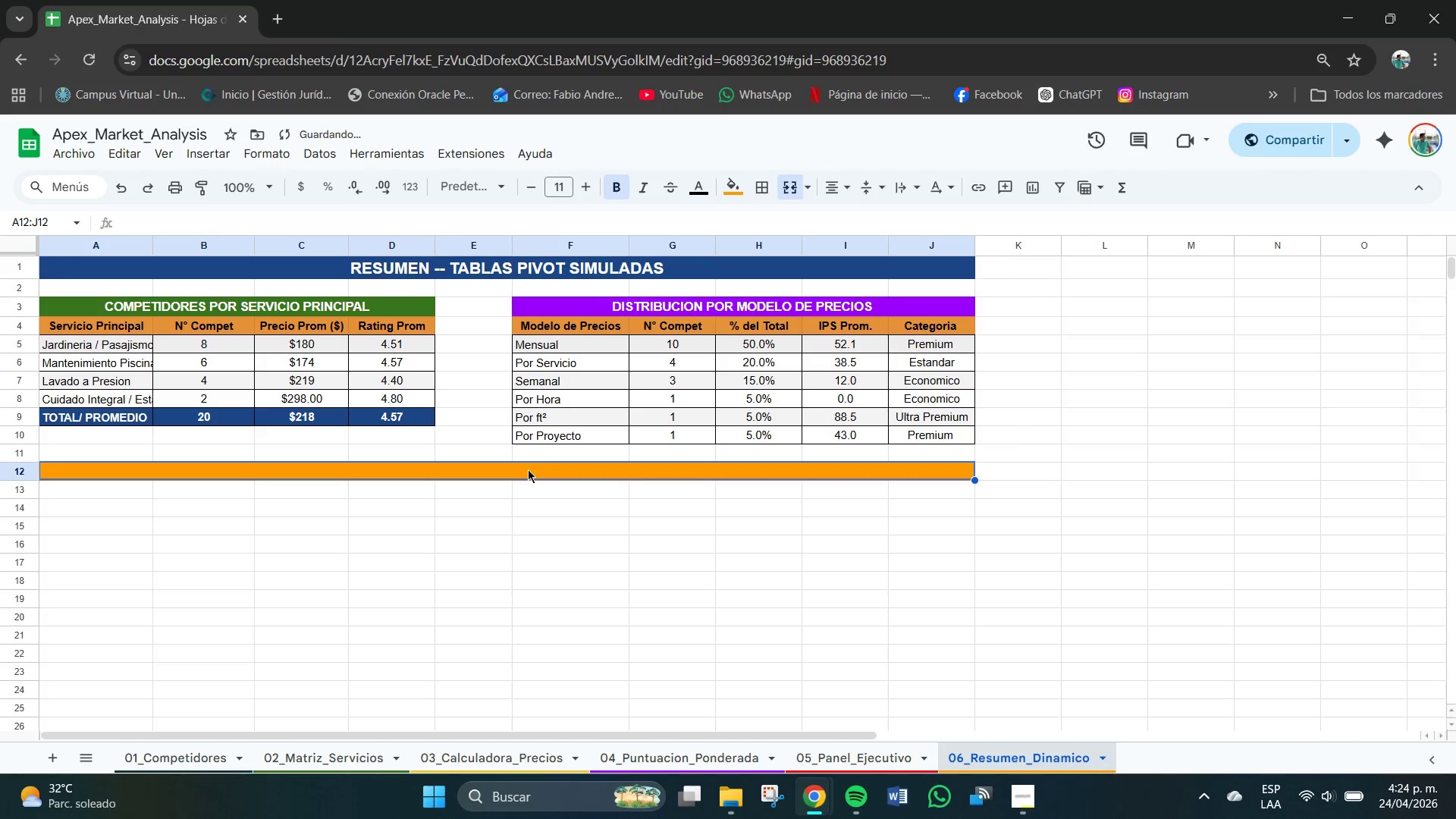 
triple_click([527, 469])
 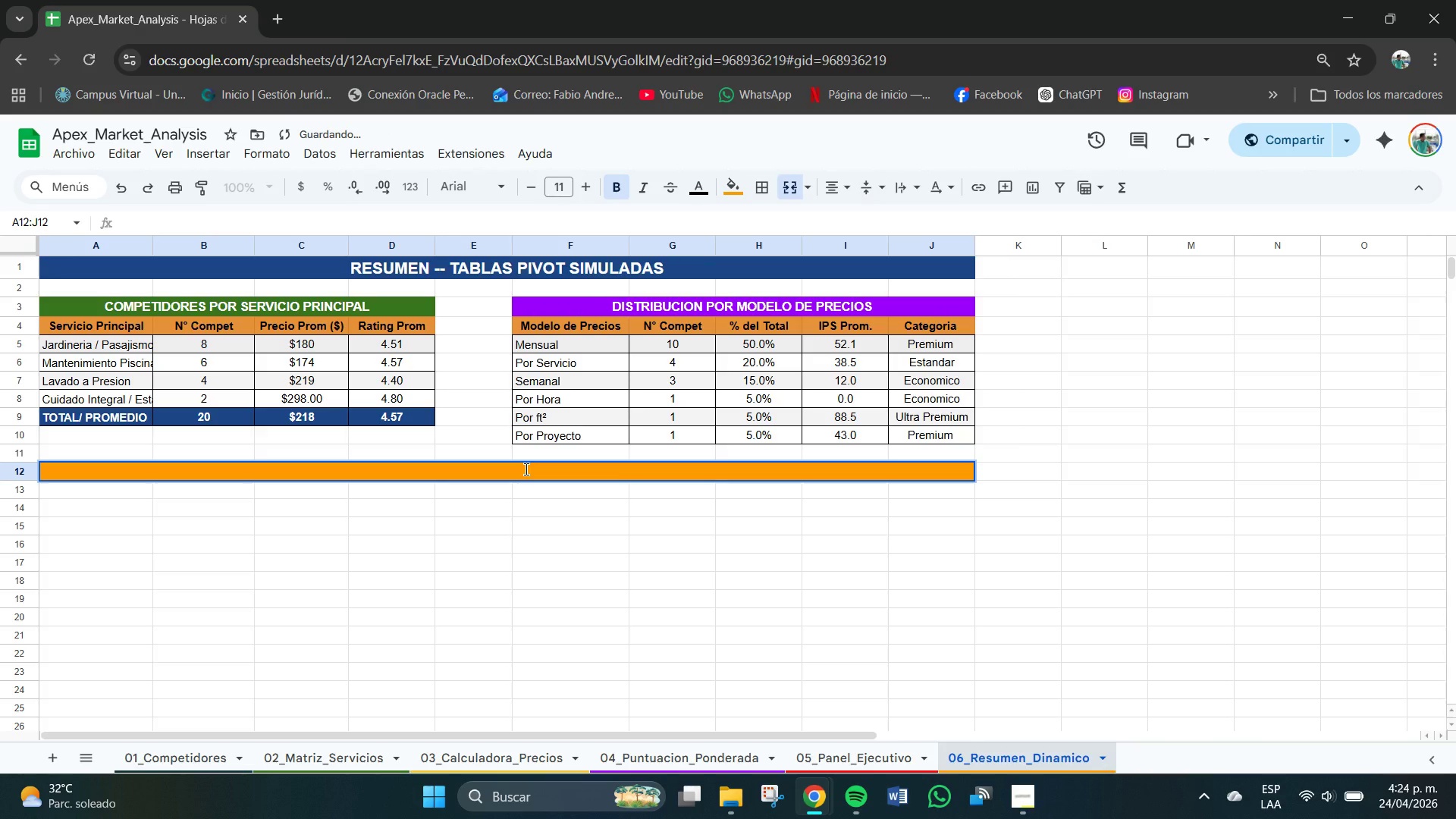 
triple_click([526, 469])
 